 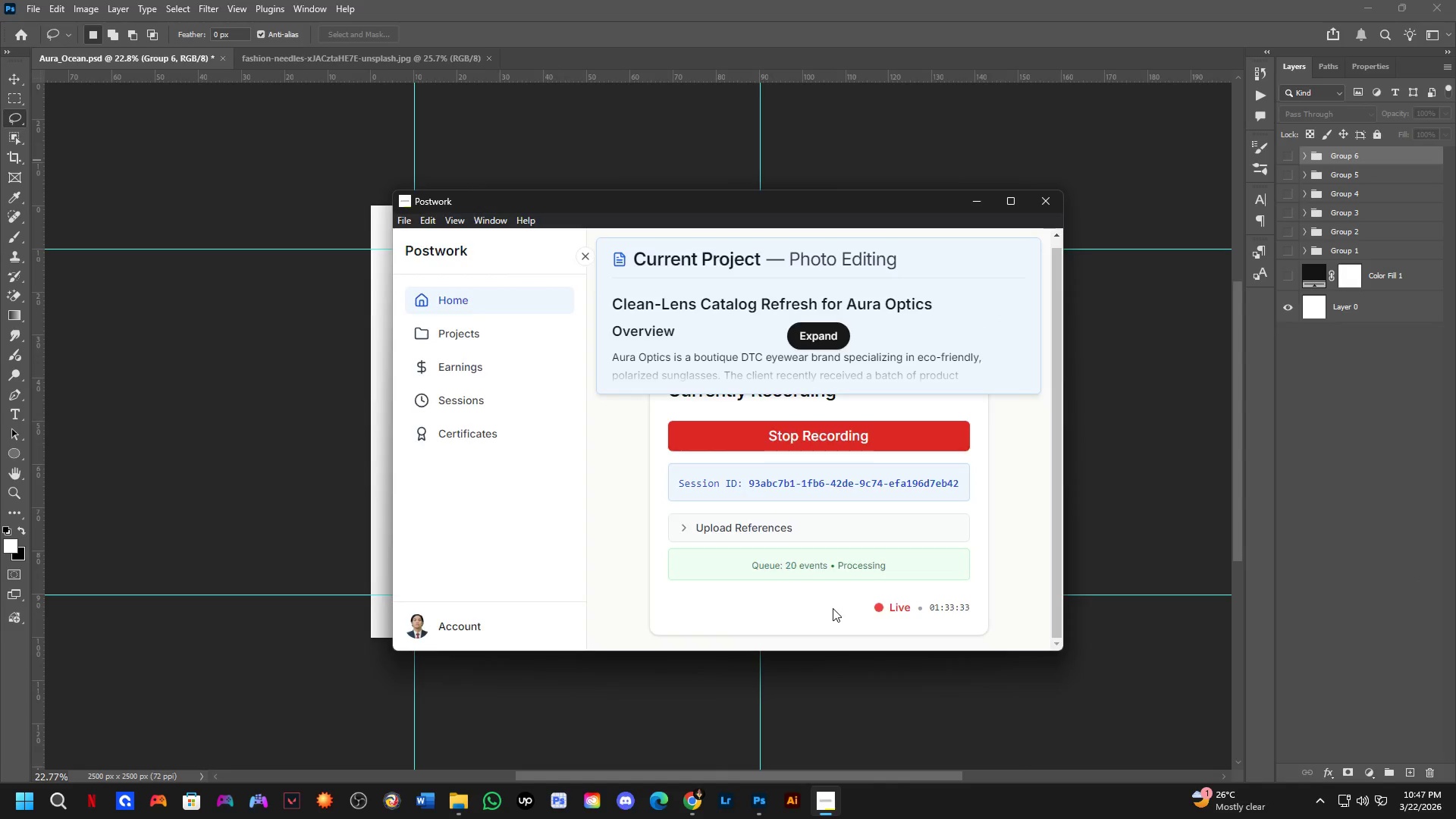 
key(Alt+Tab)
 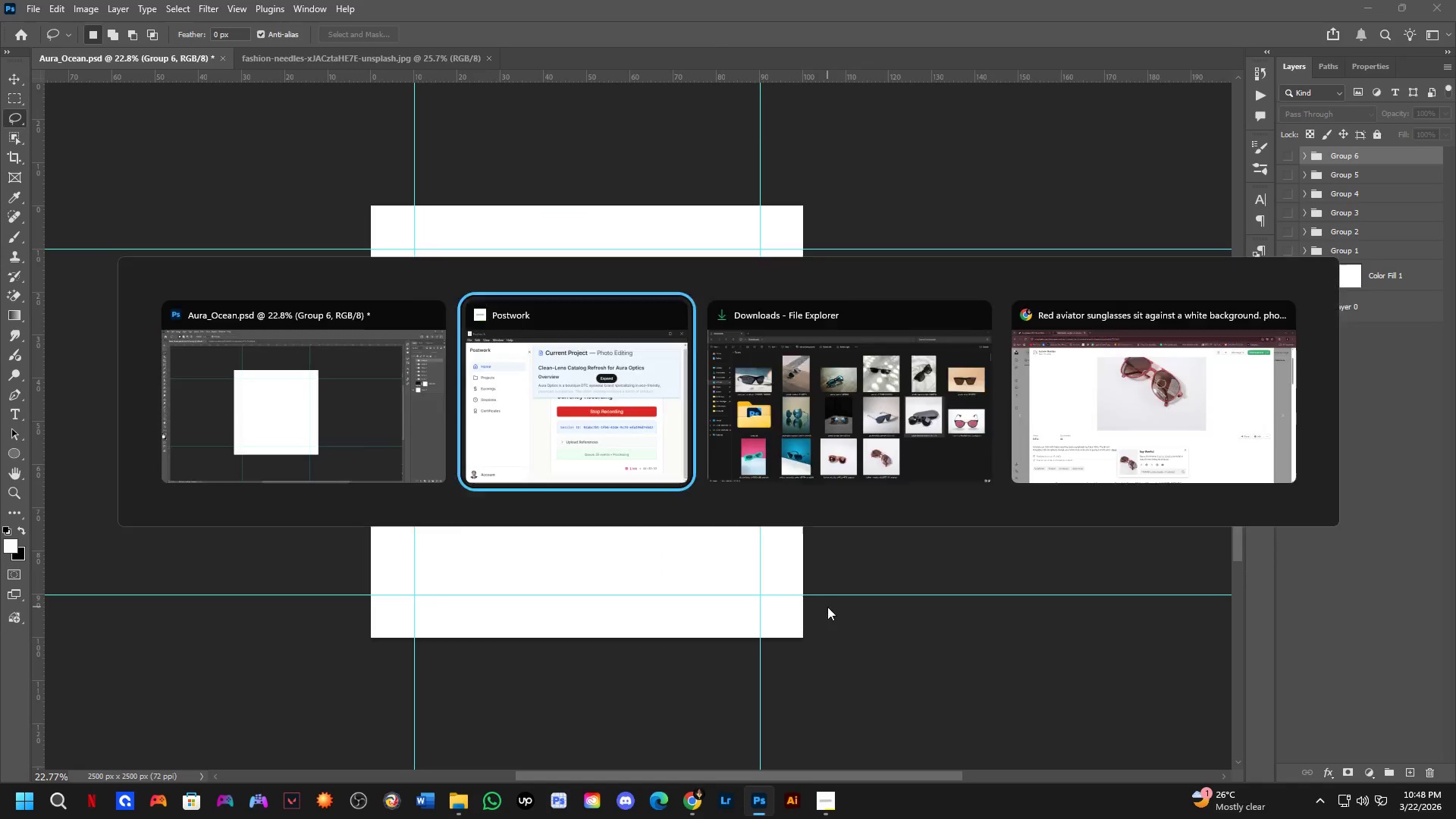 
key(Alt+Tab)
 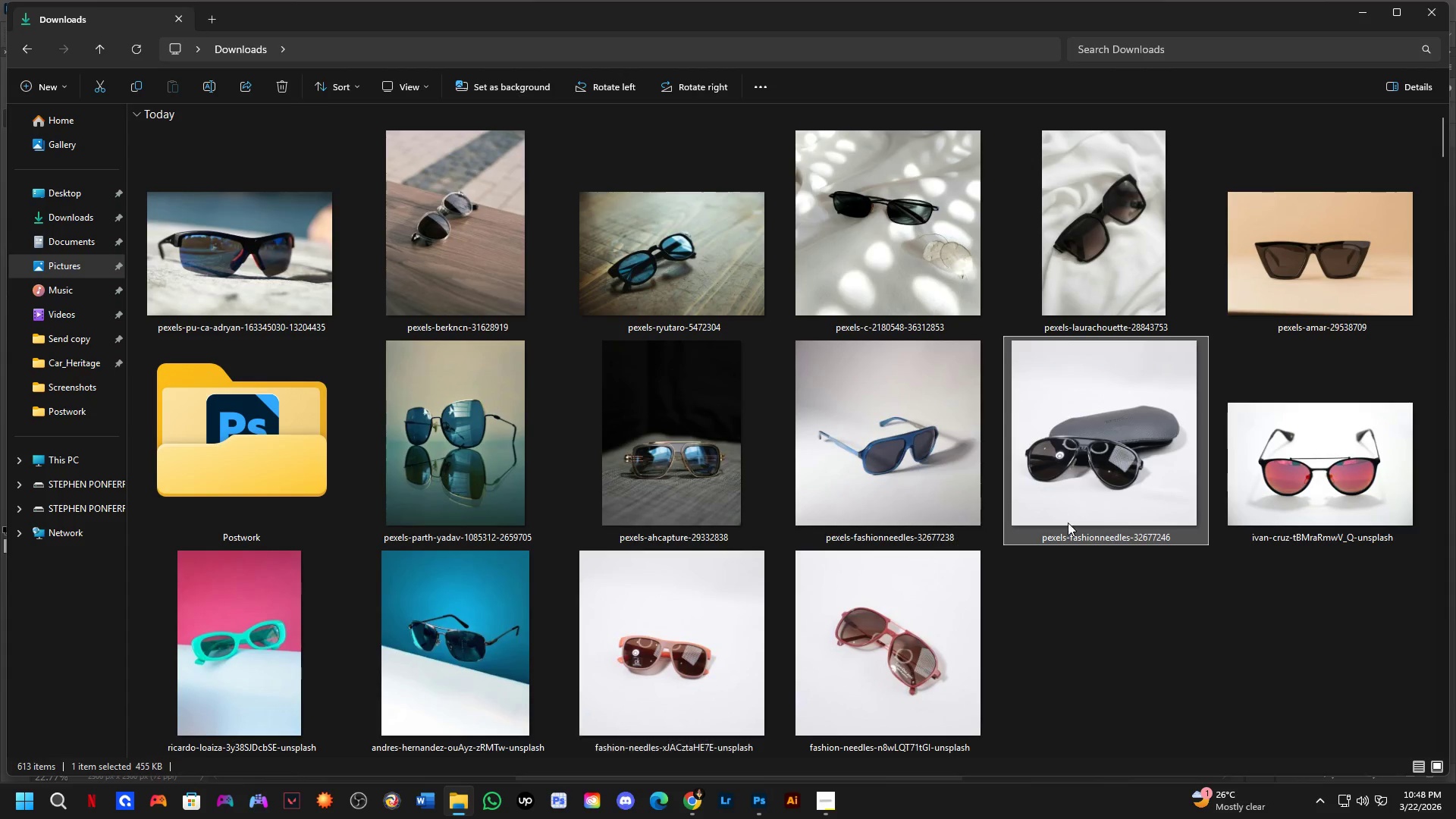 
left_click_drag(start_coordinate=[922, 397], to_coordinate=[886, 453])
 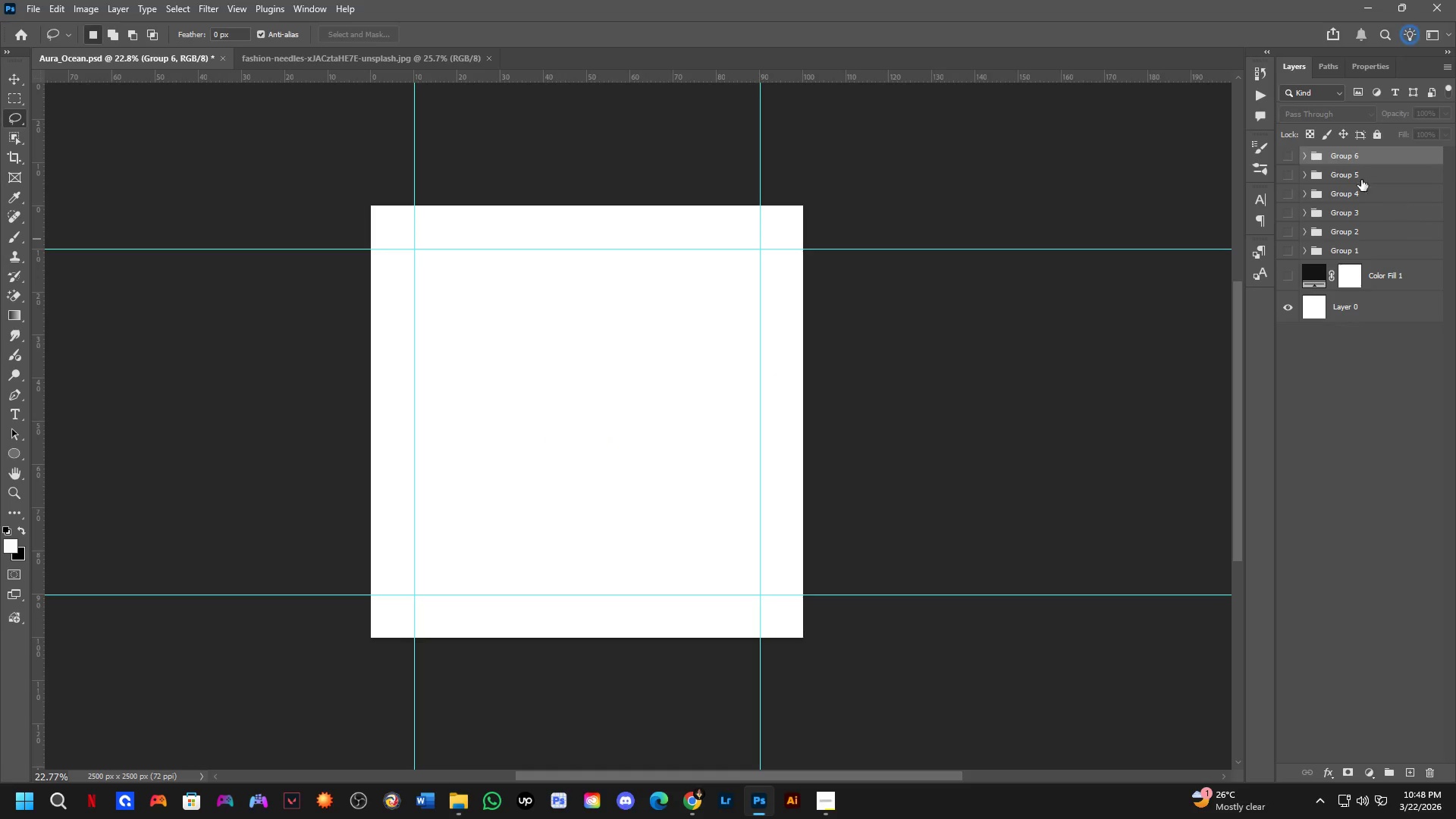 
key(Alt+AltLeft)
 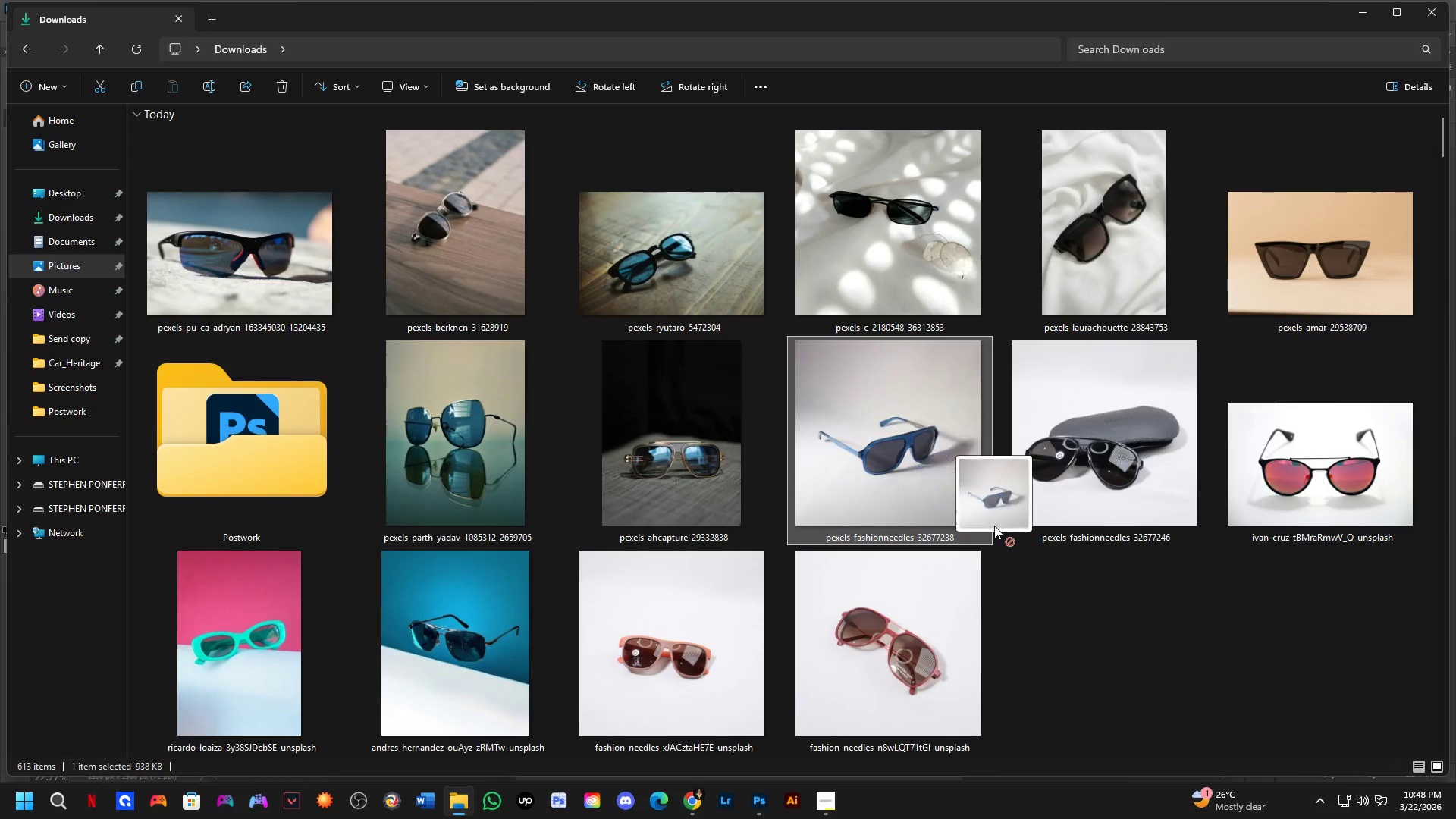 
key(Alt+Tab)
 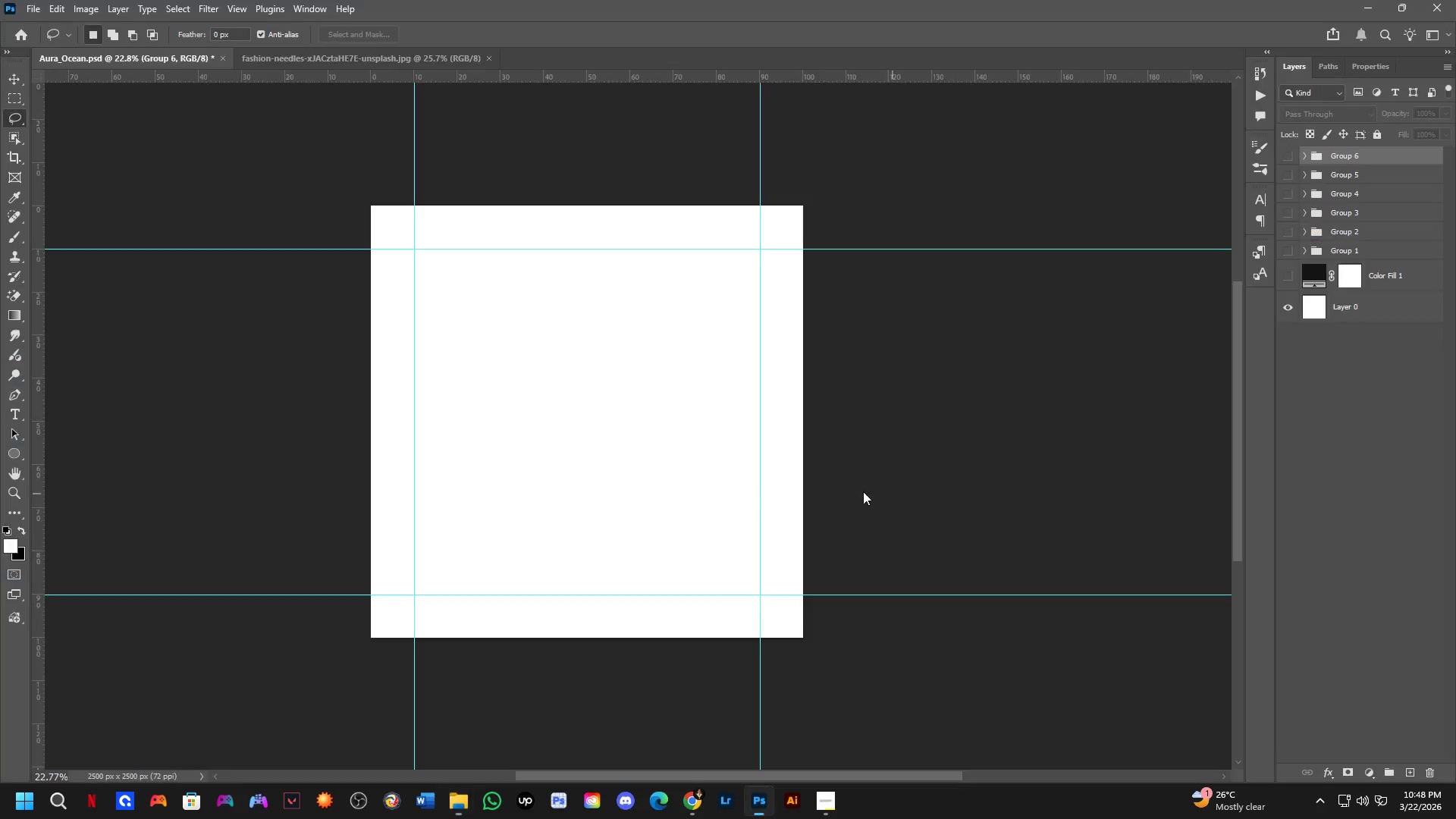 
hold_key(key=ShiftLeft, duration=0.39)
 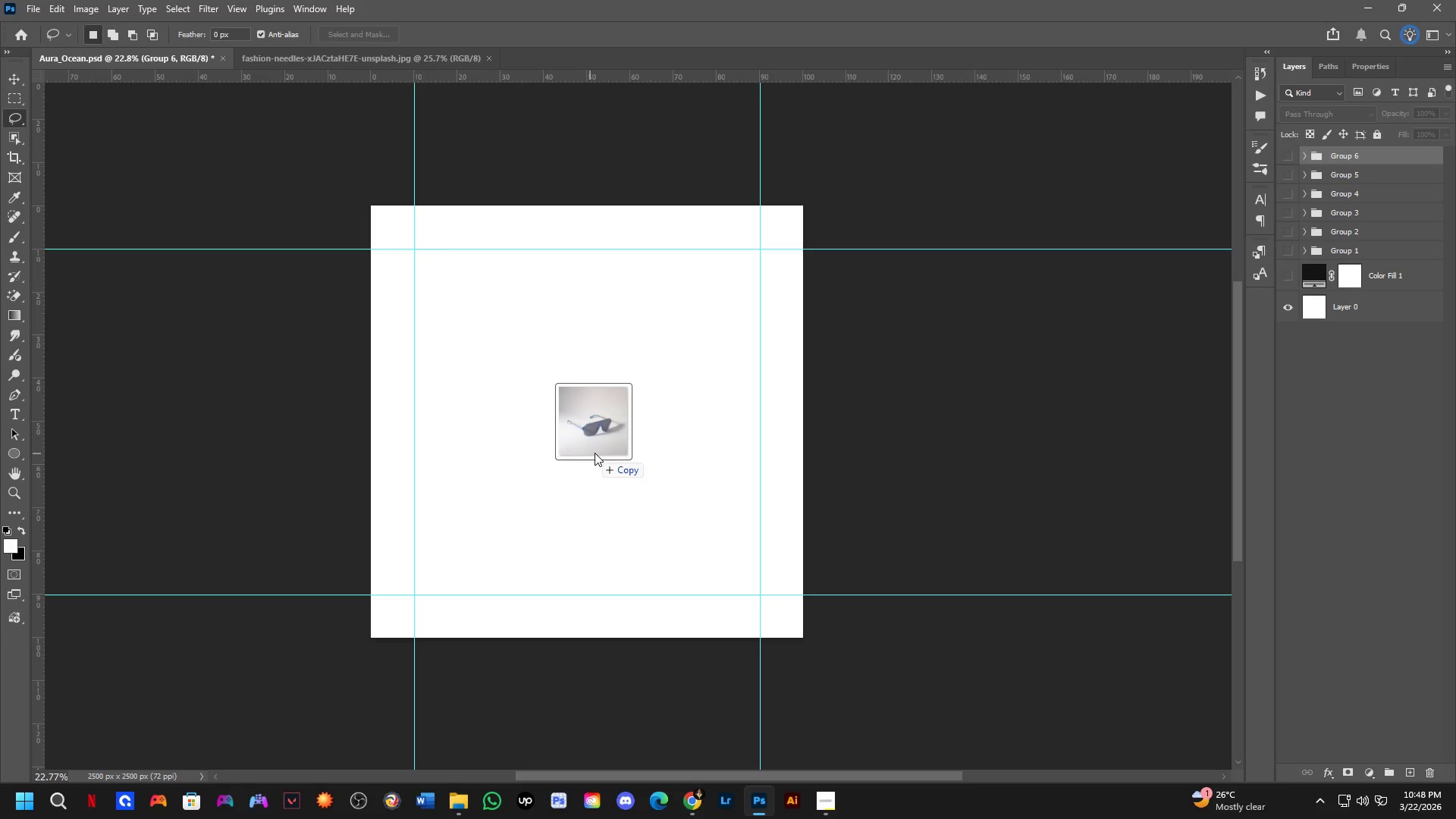 
key(Alt+AltLeft)
 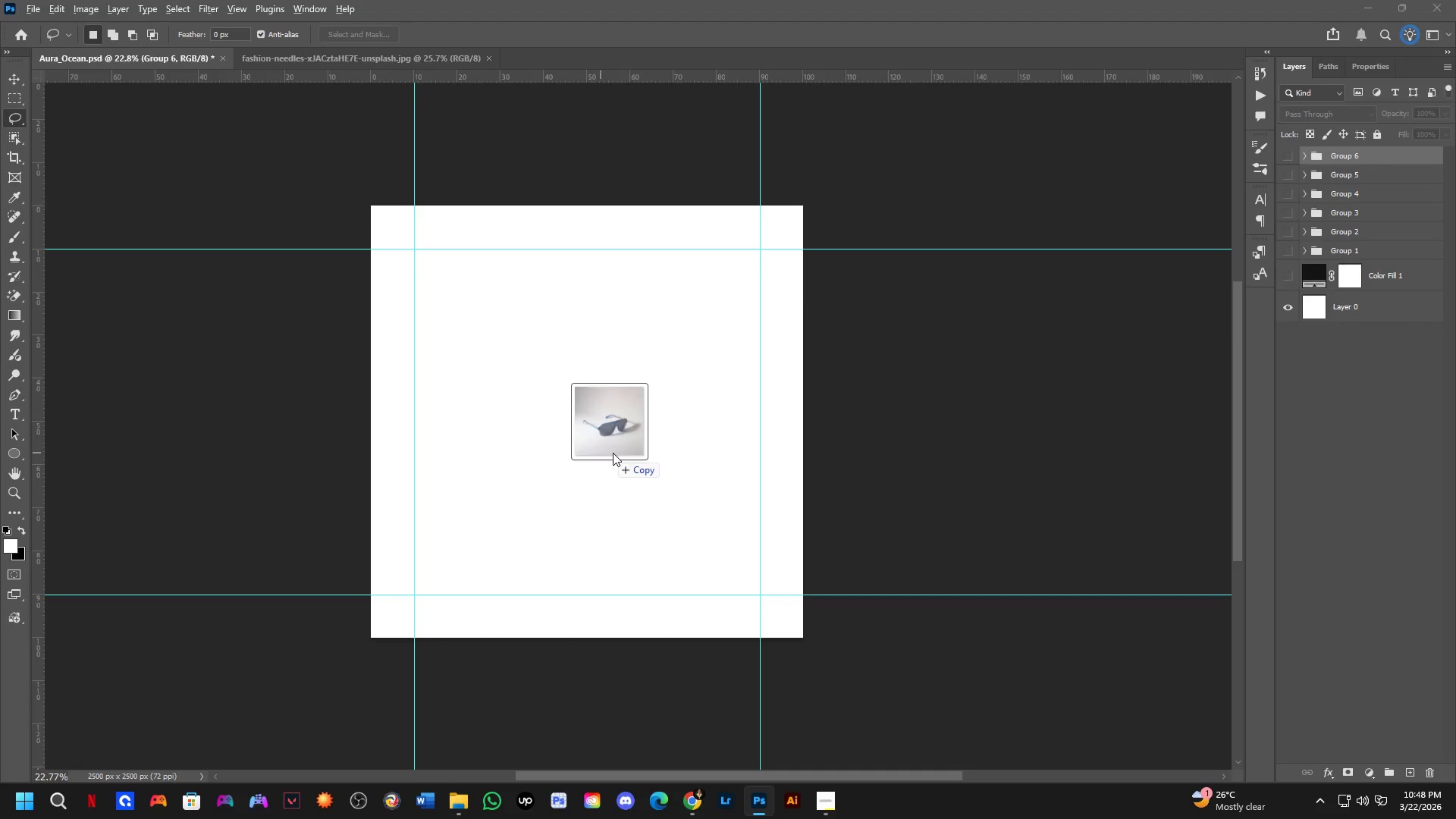 
key(Alt+Tab)
 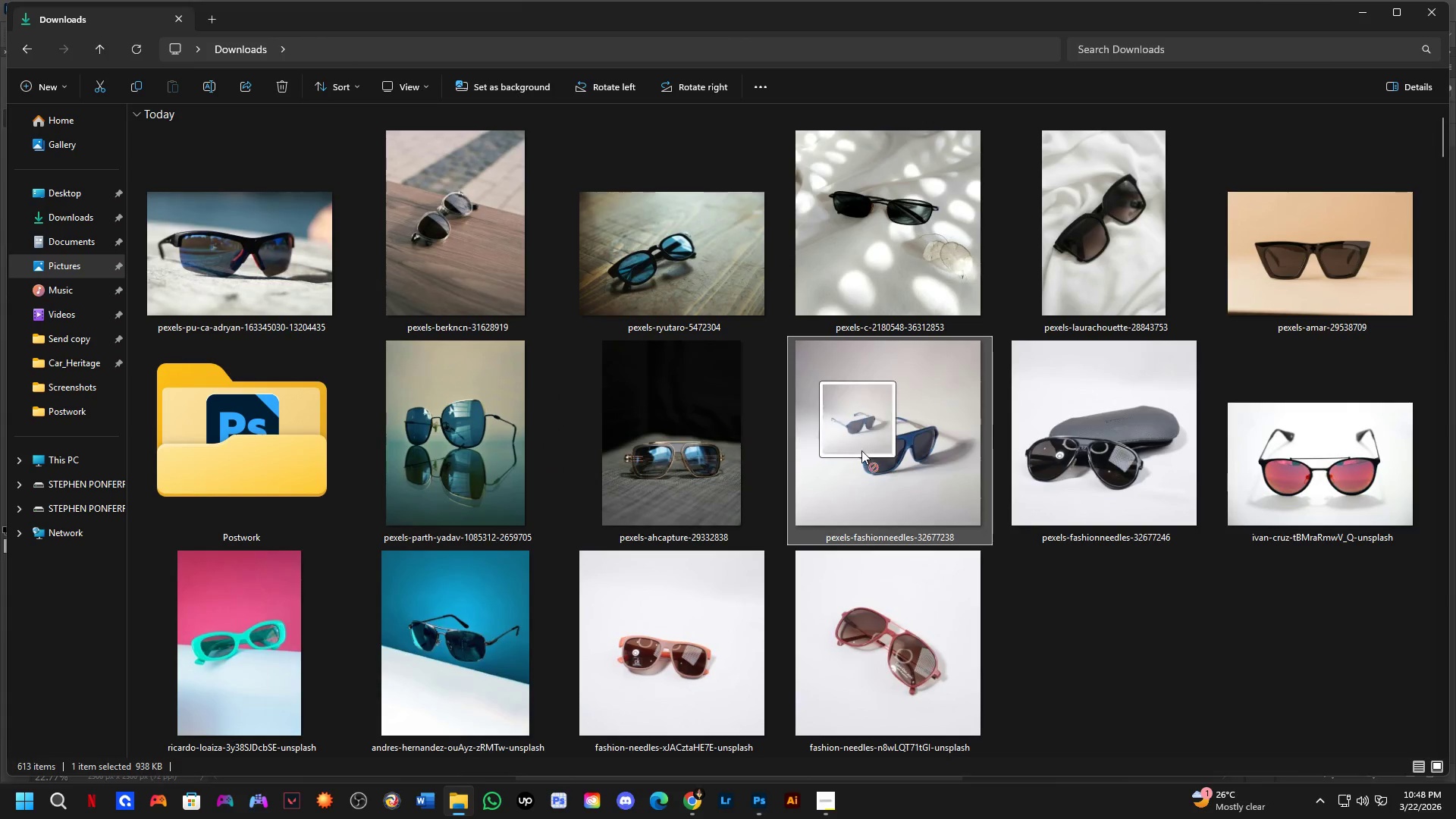 
key(Alt+AltLeft)
 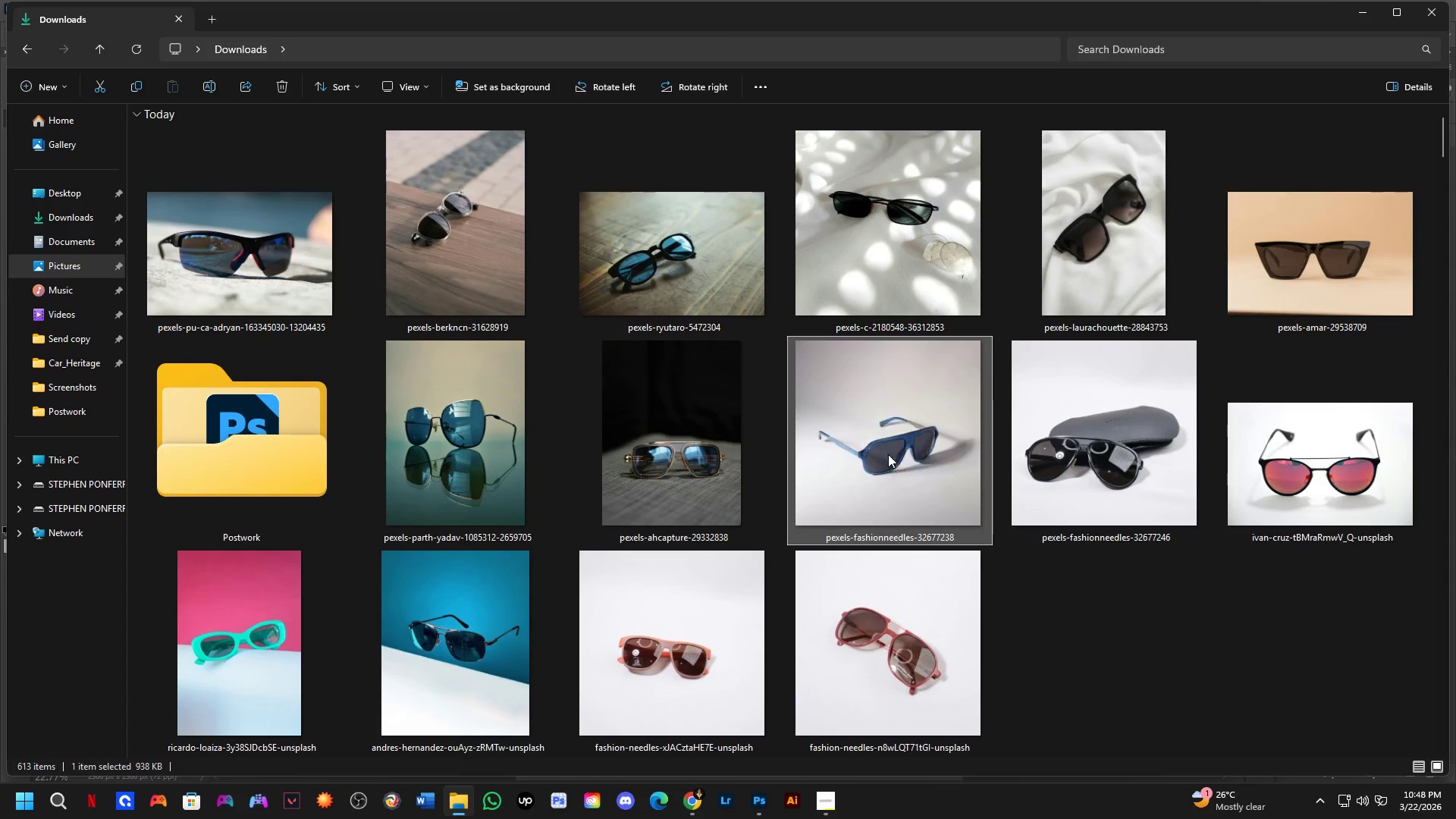 
key(Alt+Tab)
 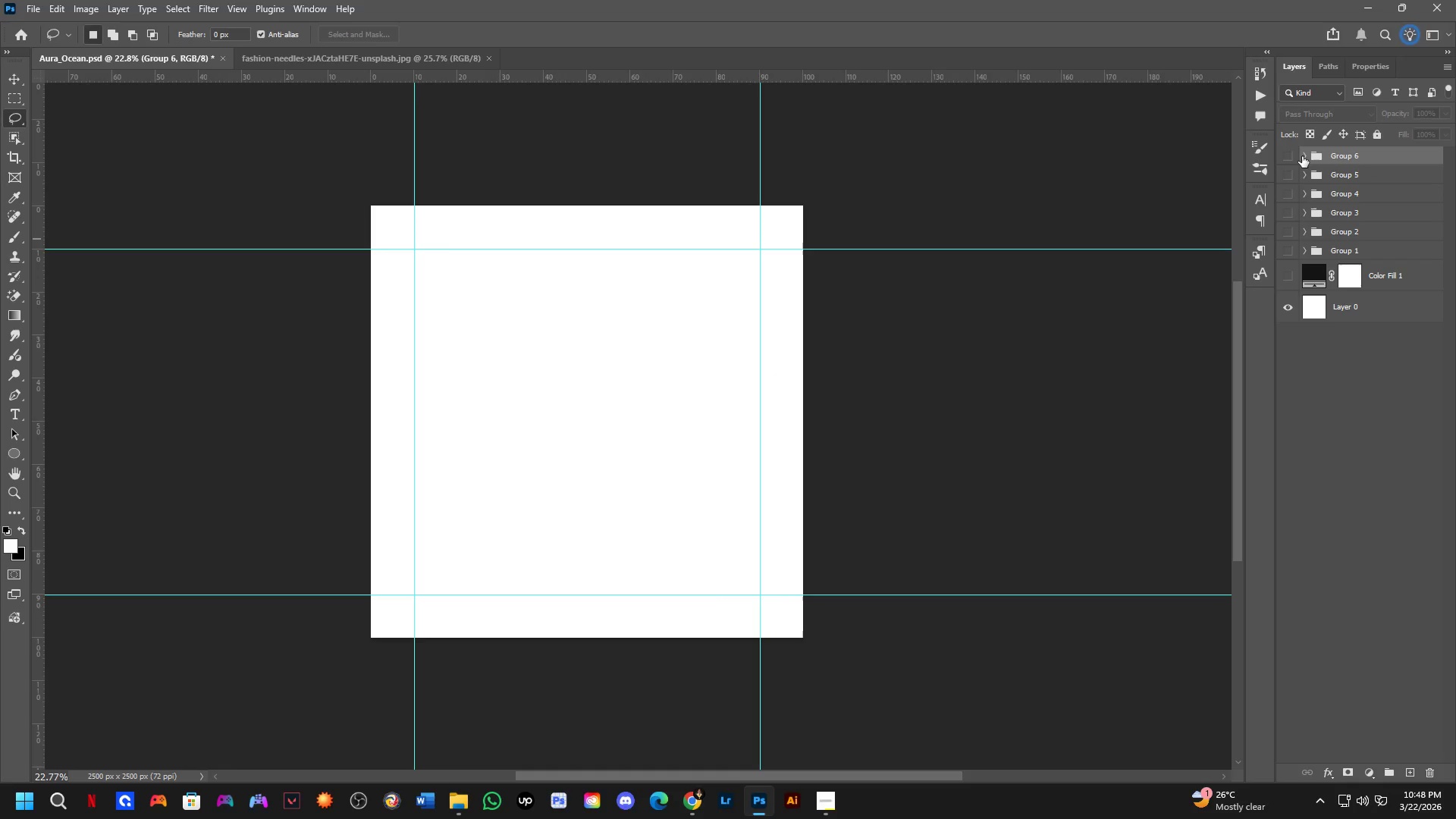 
left_click([1286, 152])
 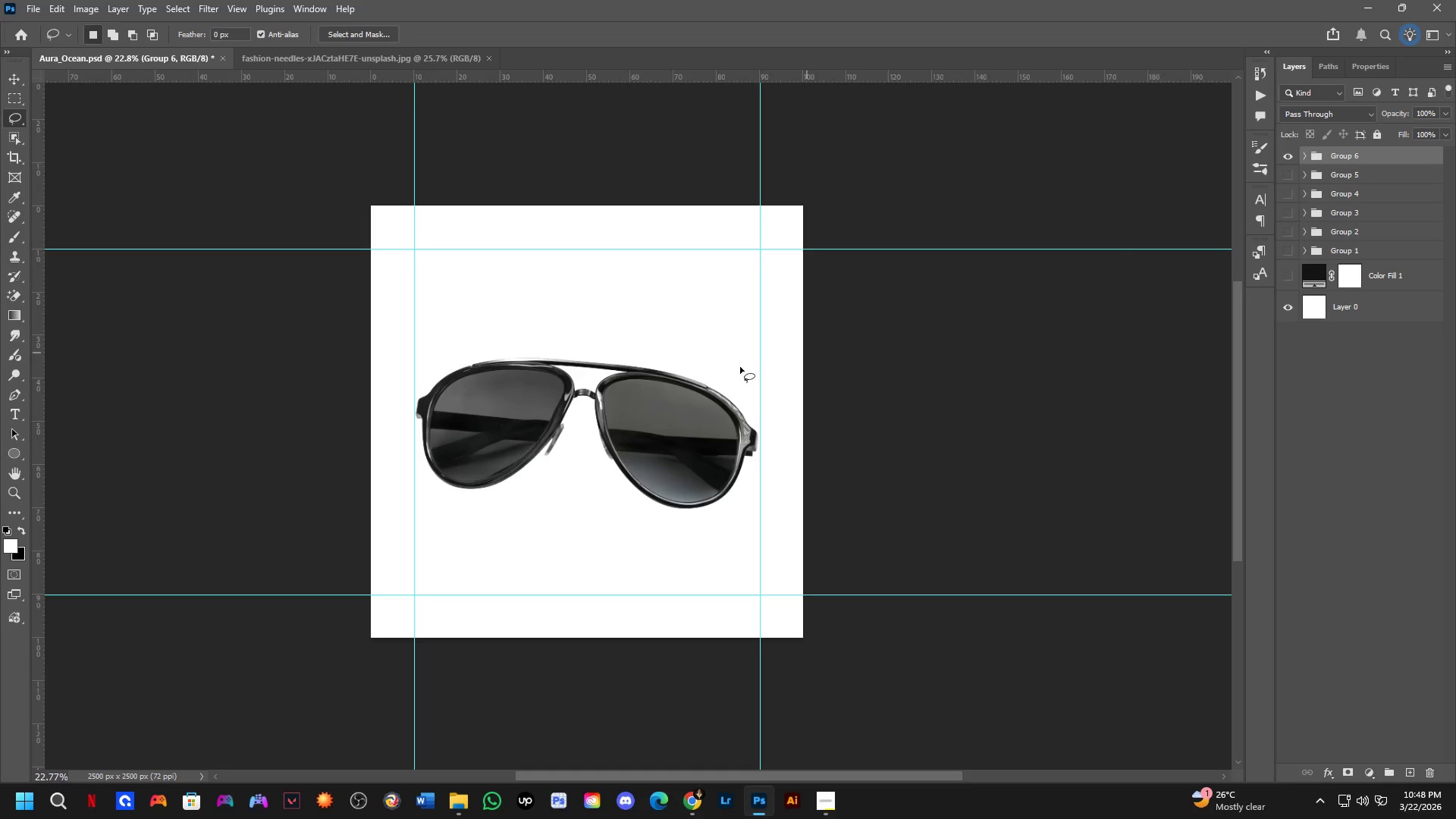 
hold_key(key=ControlLeft, duration=0.45)
left_click([639, 420])
 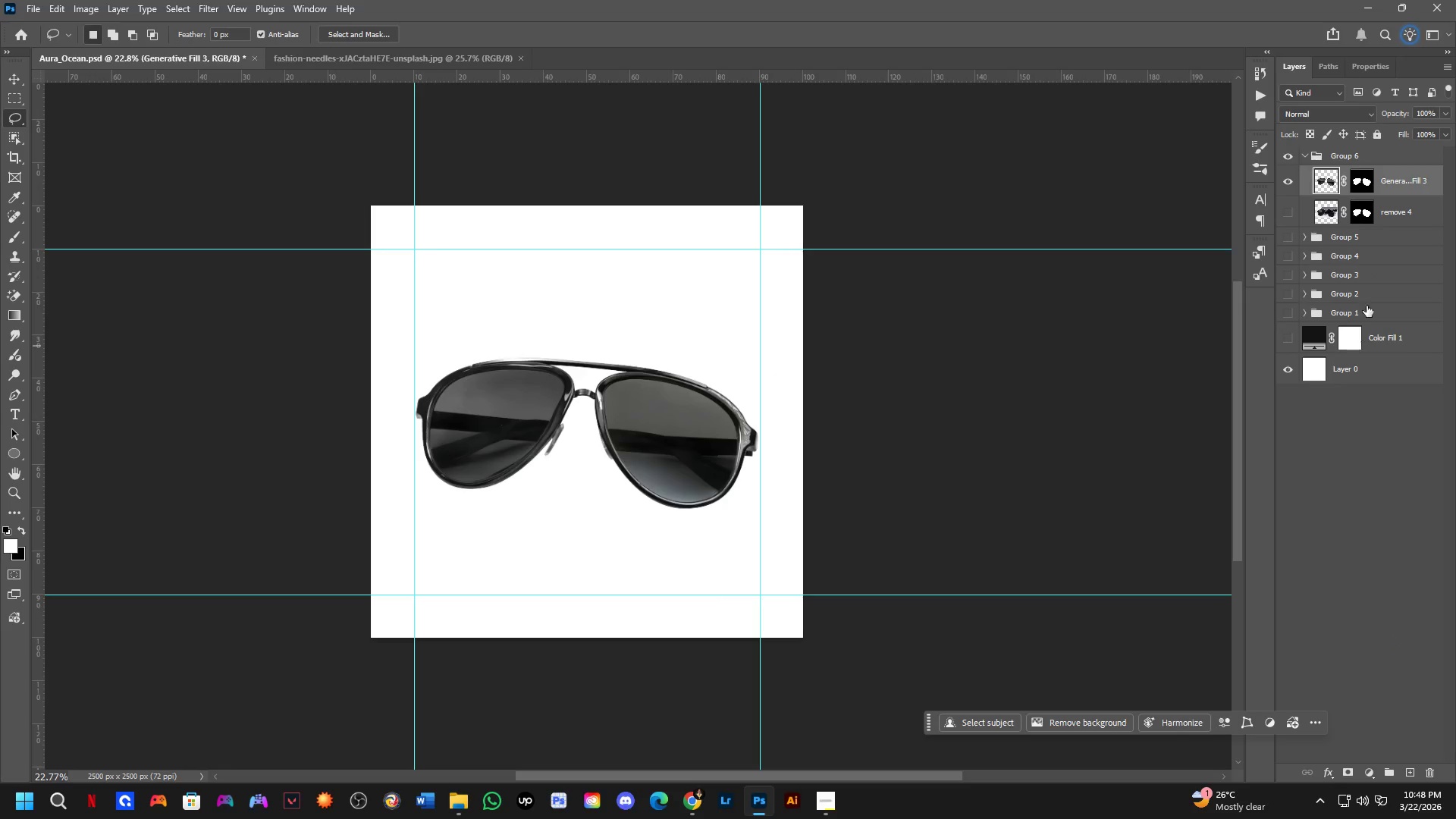 
left_click([1398, 214])
 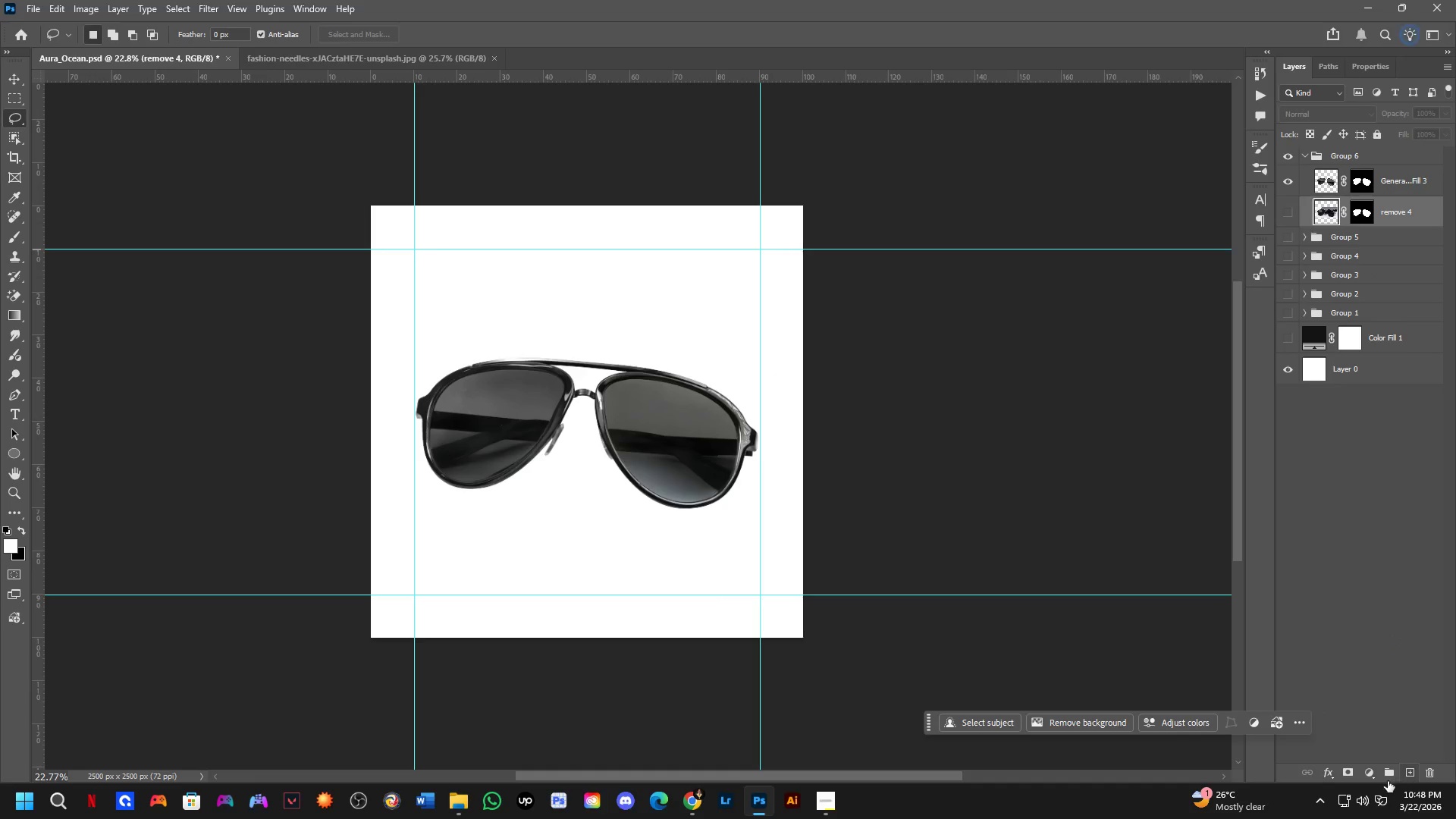 
left_click([1373, 774])
 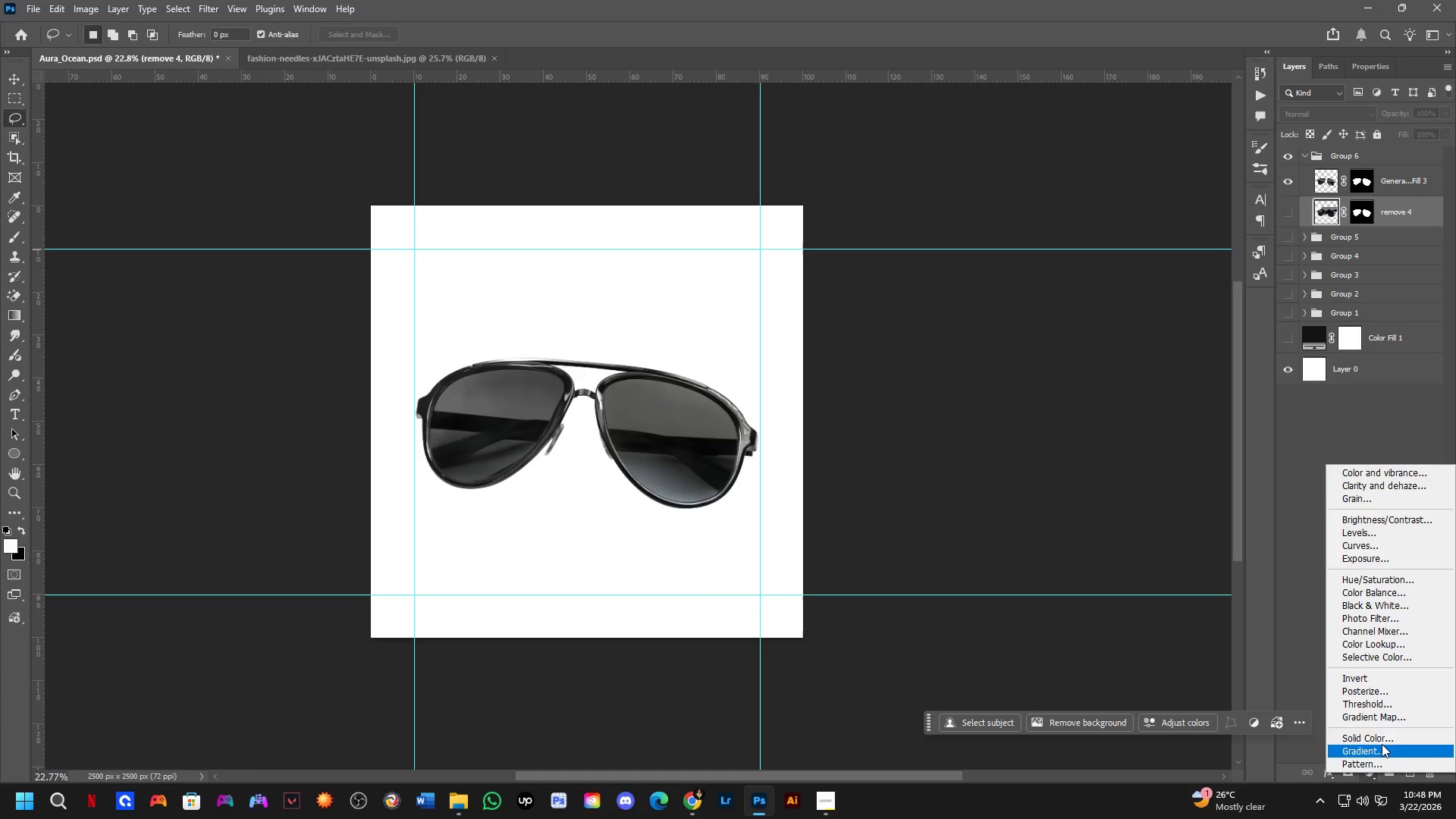 
left_click([1382, 744])
 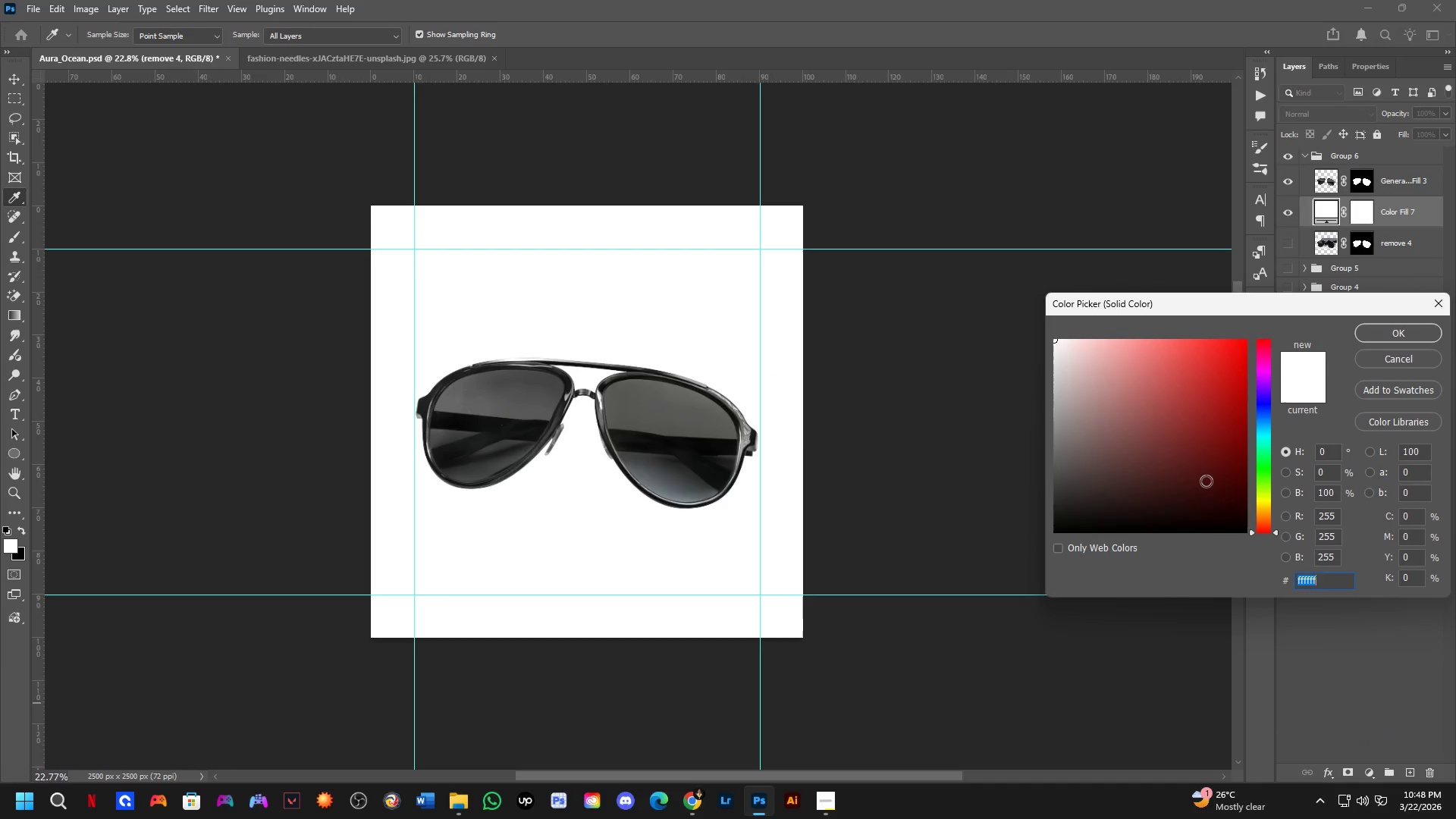 
left_click_drag(start_coordinate=[1146, 492], to_coordinate=[1018, 564])
 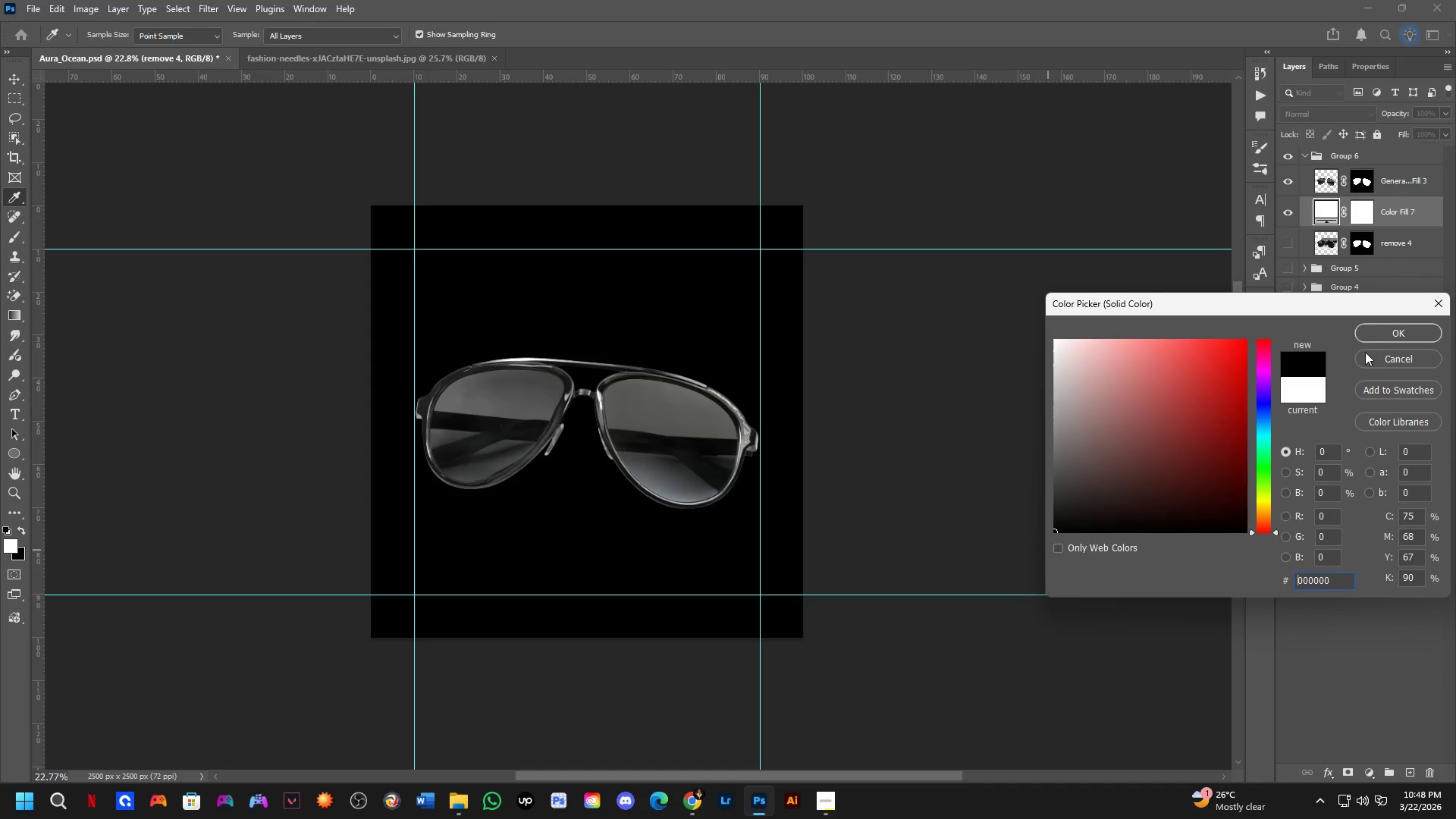 
left_click_drag(start_coordinate=[1378, 337], to_coordinate=[1380, 334])
 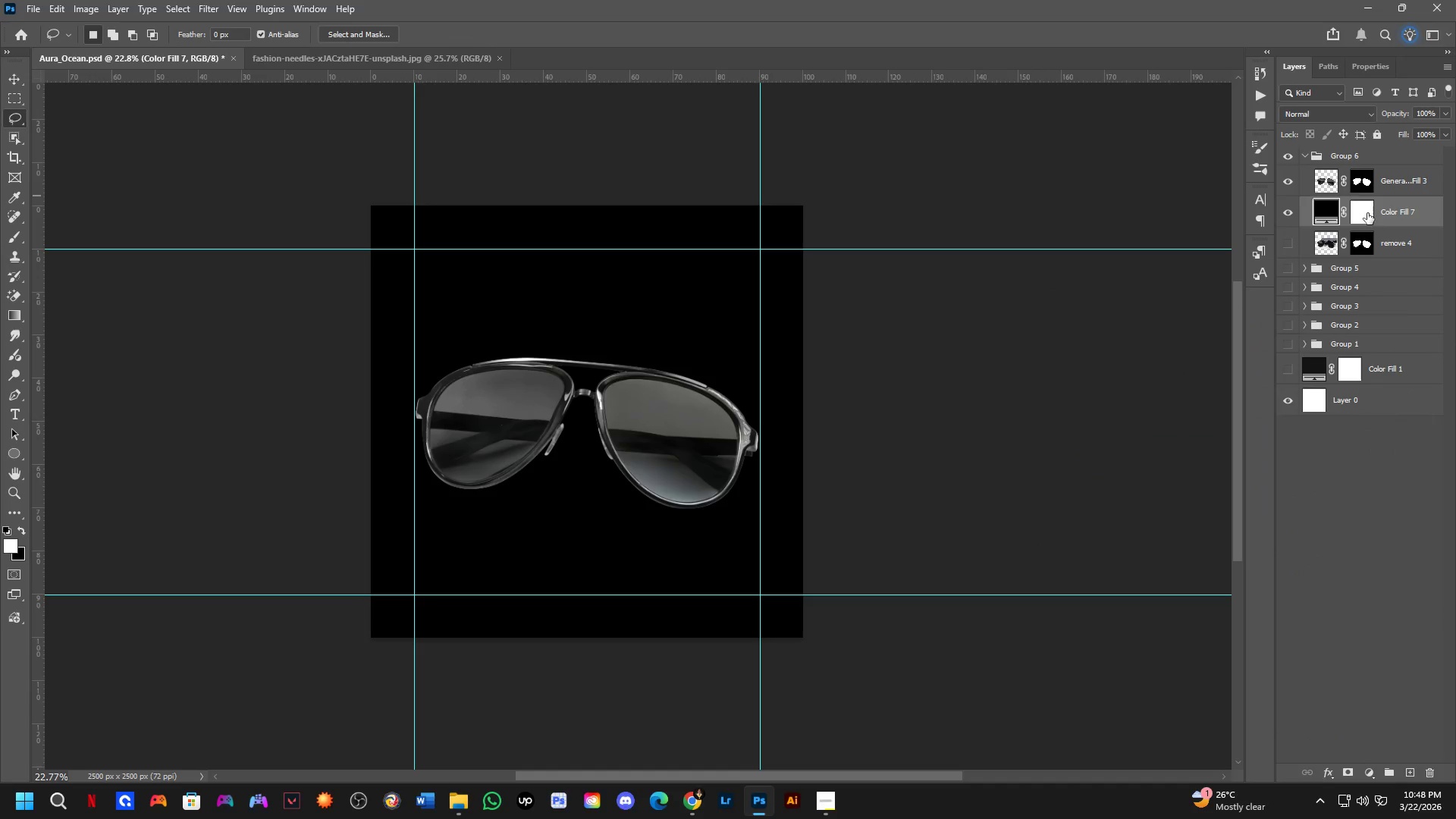 
left_click_drag(start_coordinate=[1363, 216], to_coordinate=[1360, 219])
 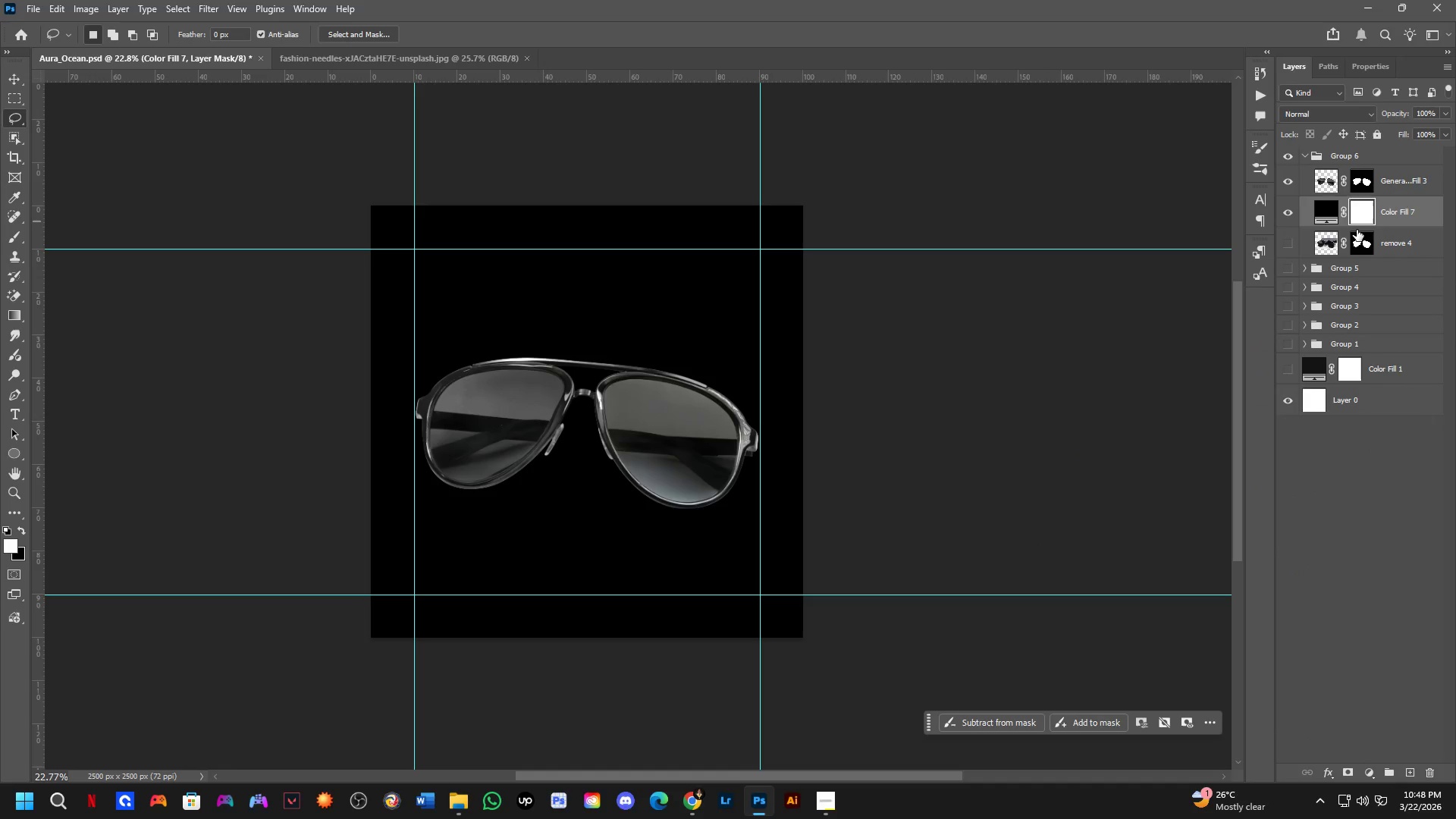 
key(Control+I)
 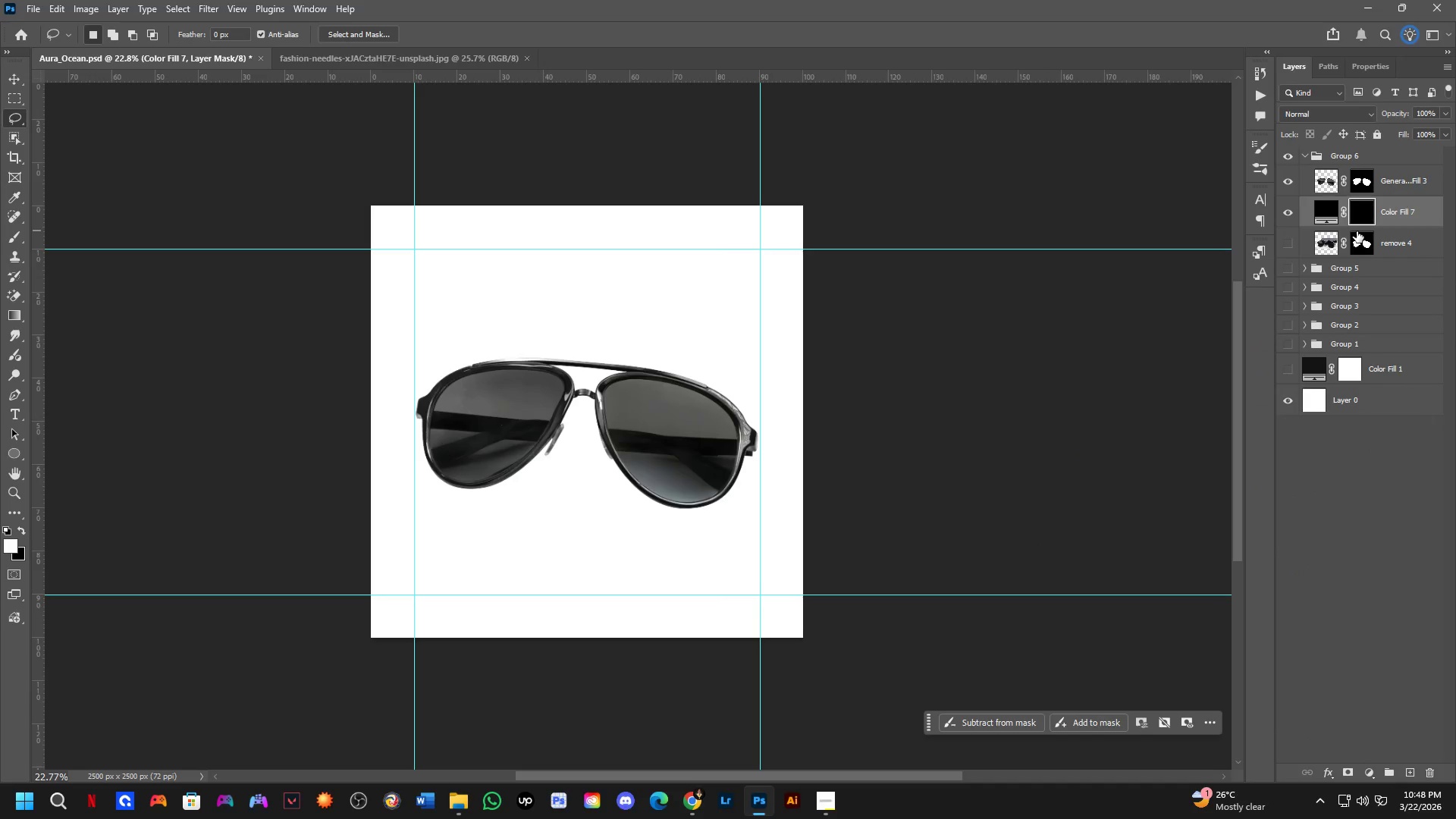 
key(B)
 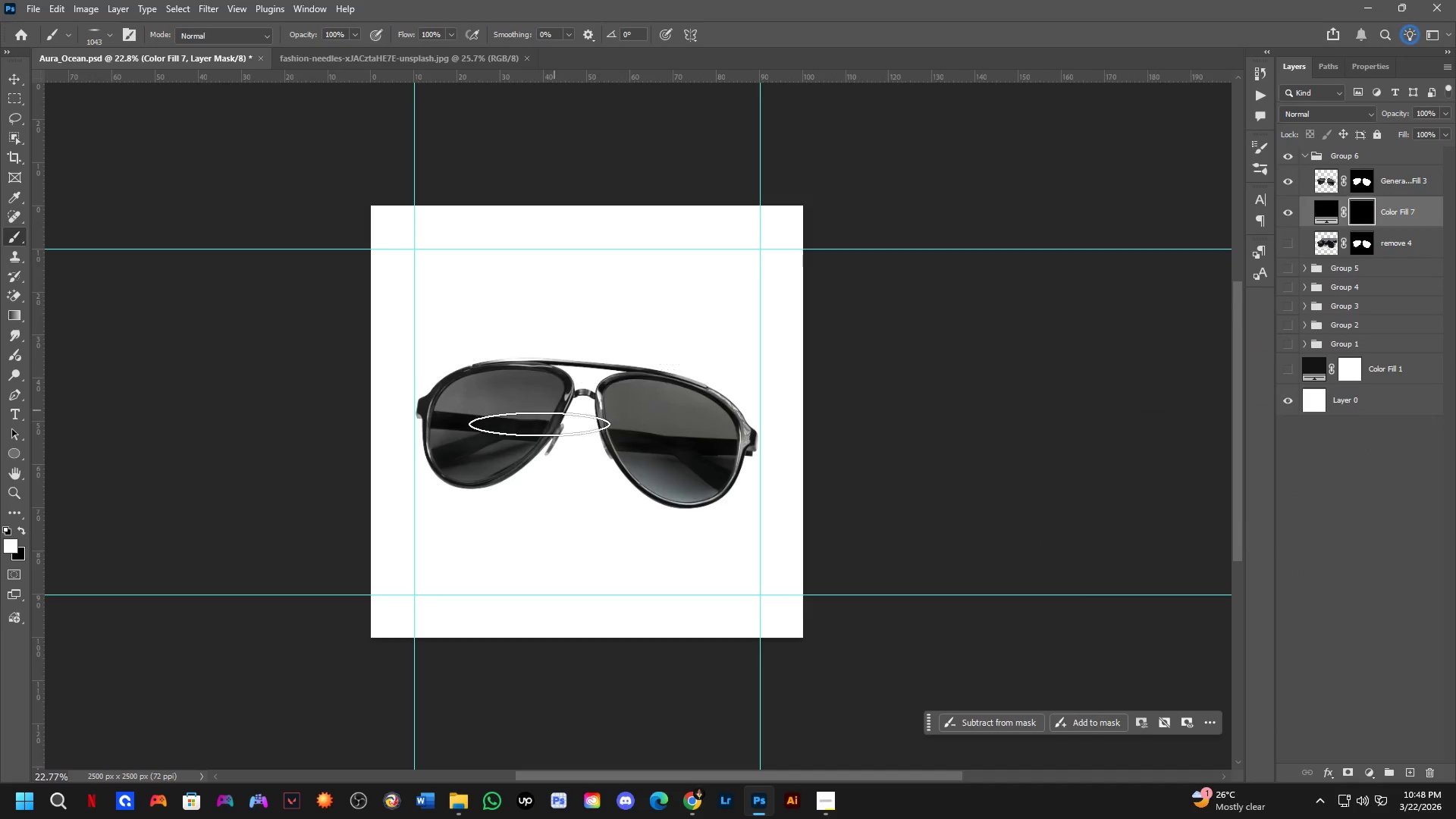 
scroll: coordinate [488, 483], scroll_direction: up, amount: 5.0
 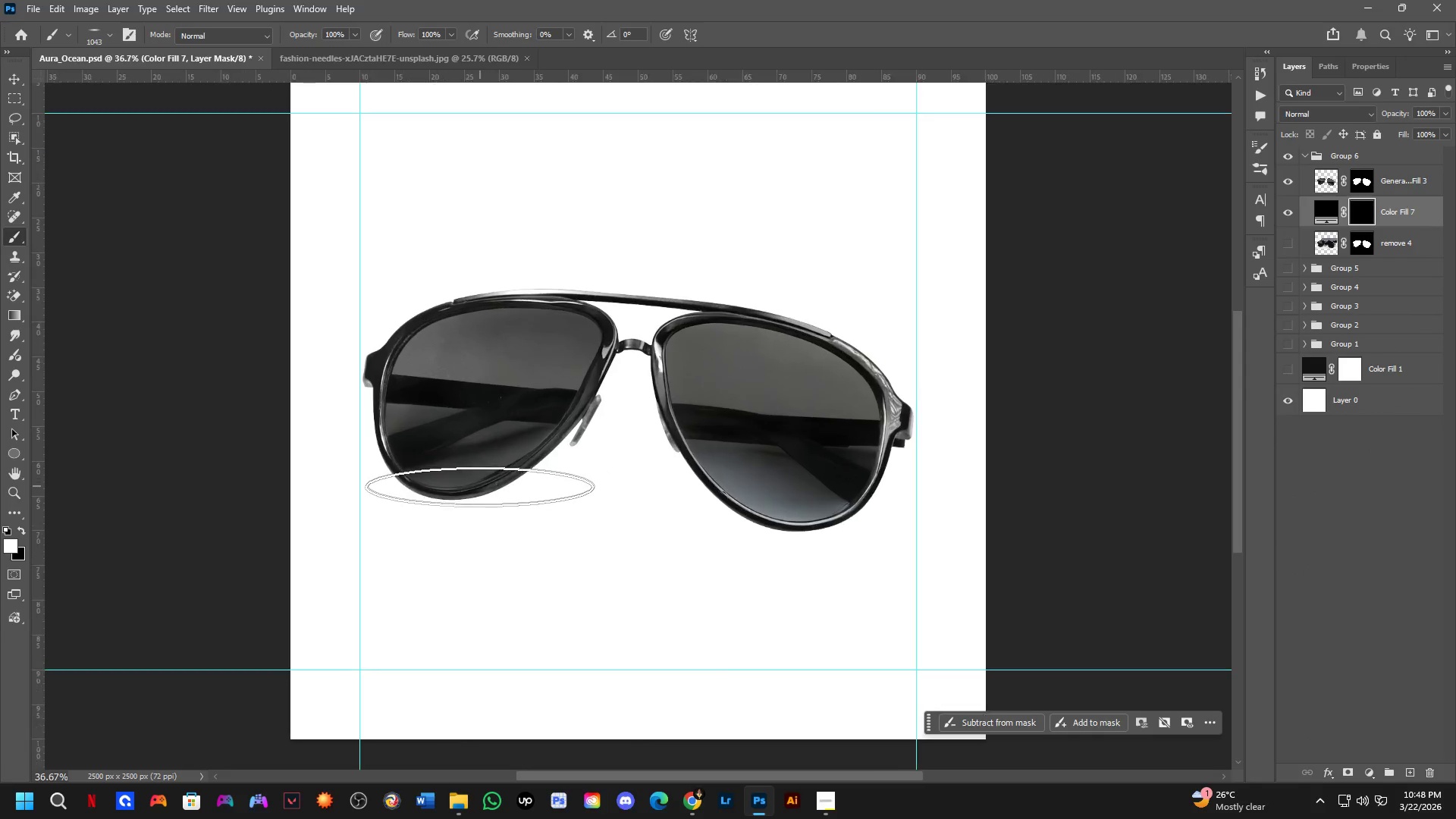 
key(X)
 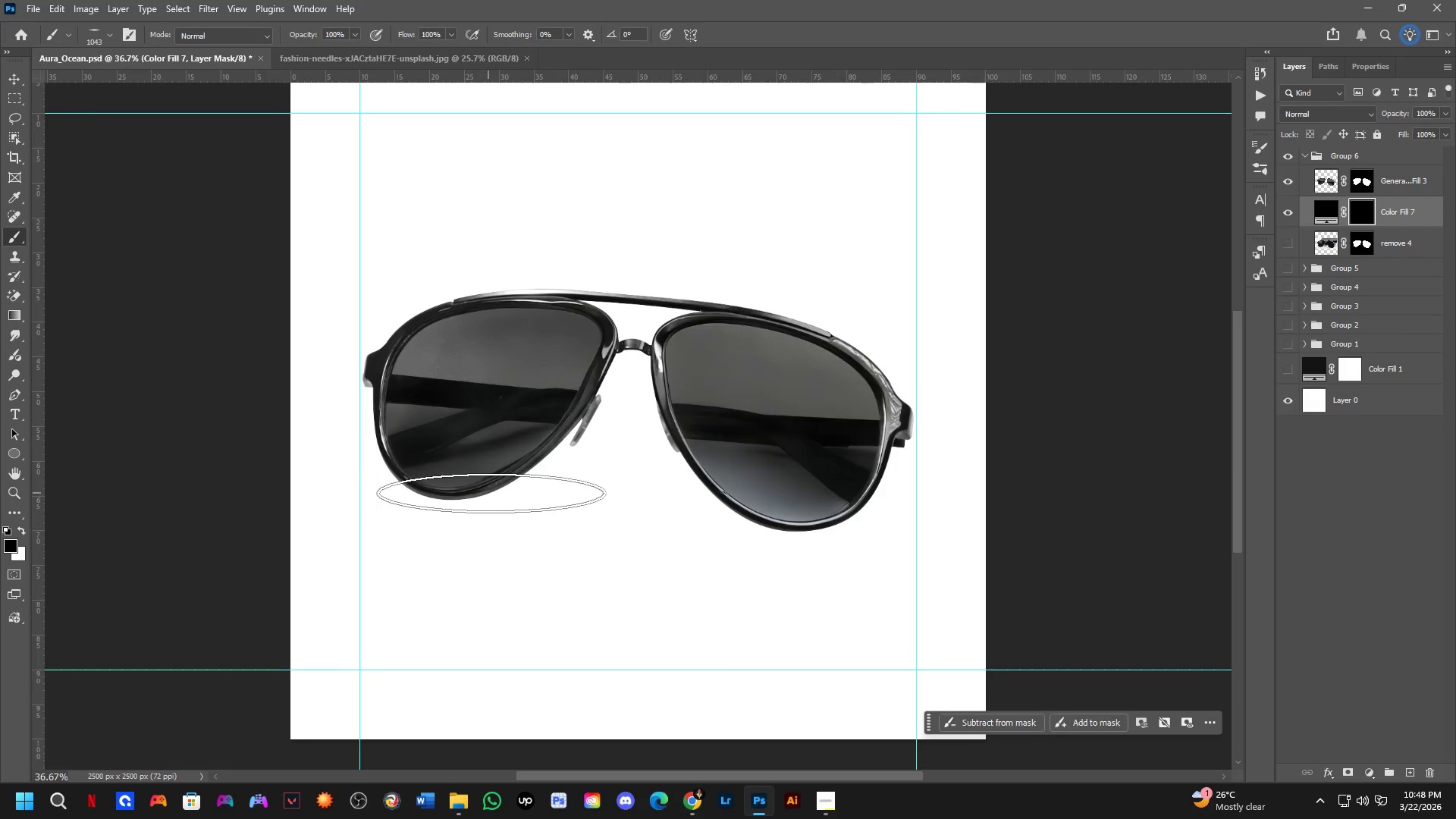 
hold_key(key=AltLeft, duration=0.61)
 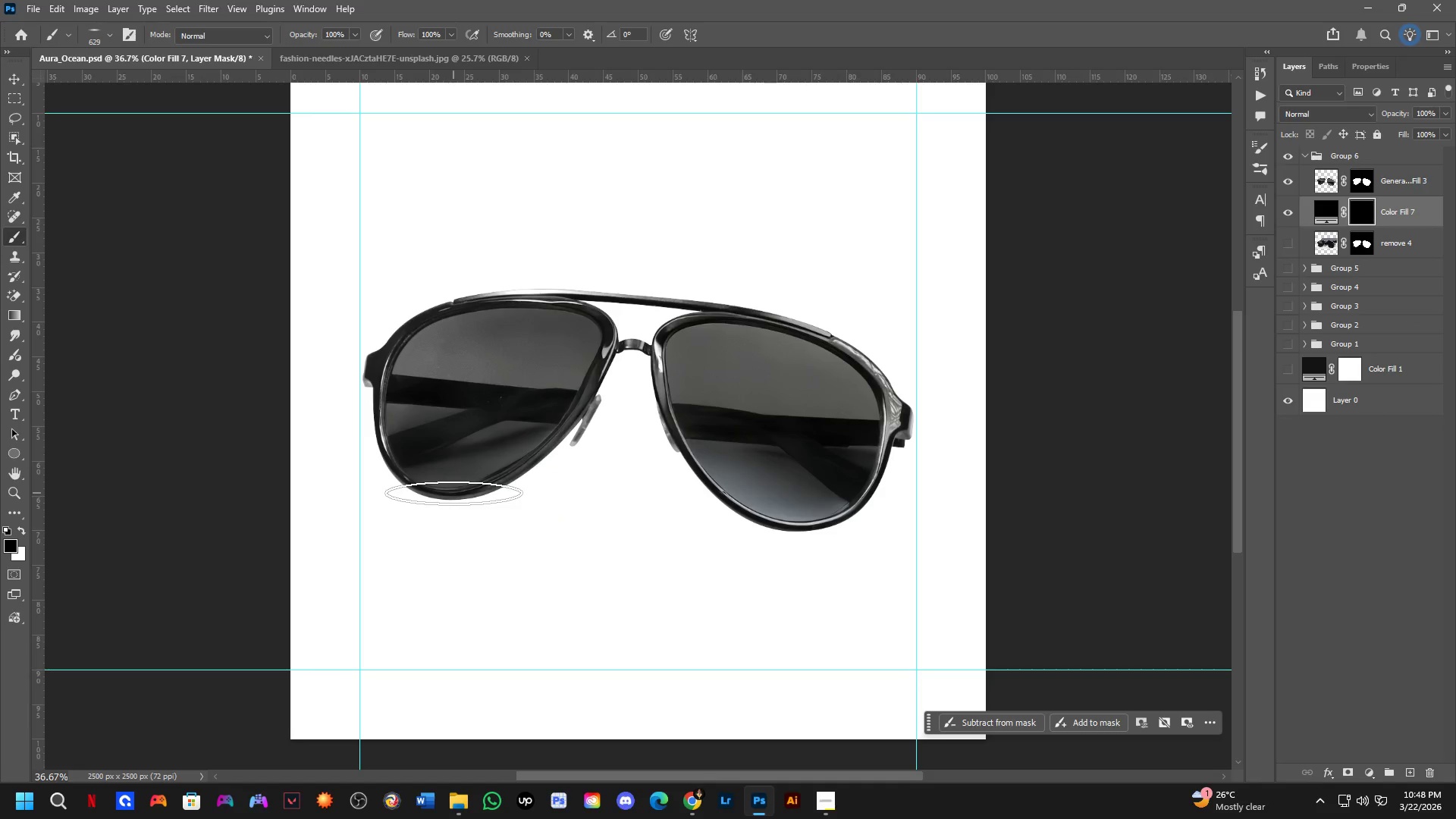 
hold_key(key=AltLeft, duration=13.45)
left_click([453, 493])
 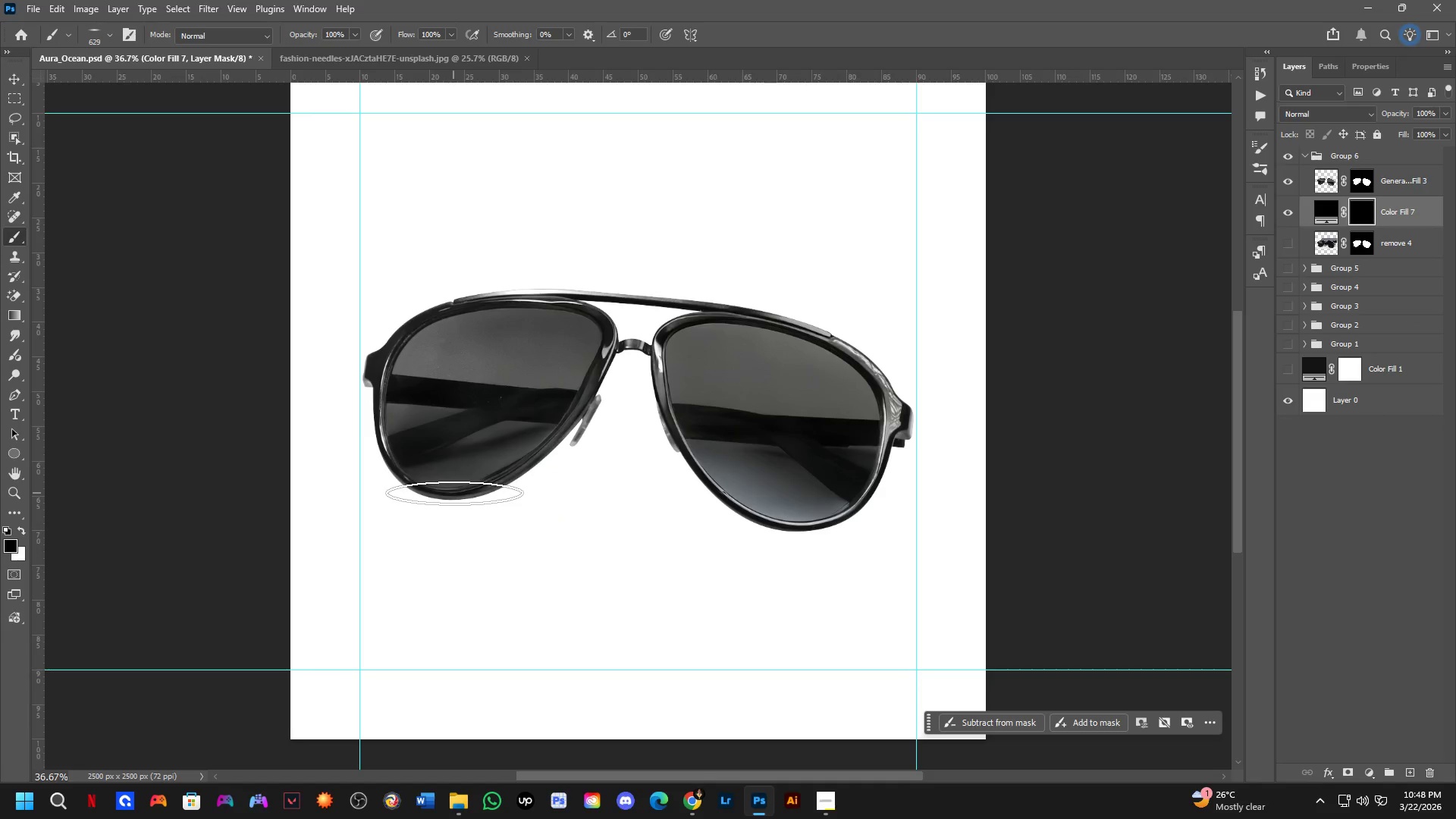 
key(X)
 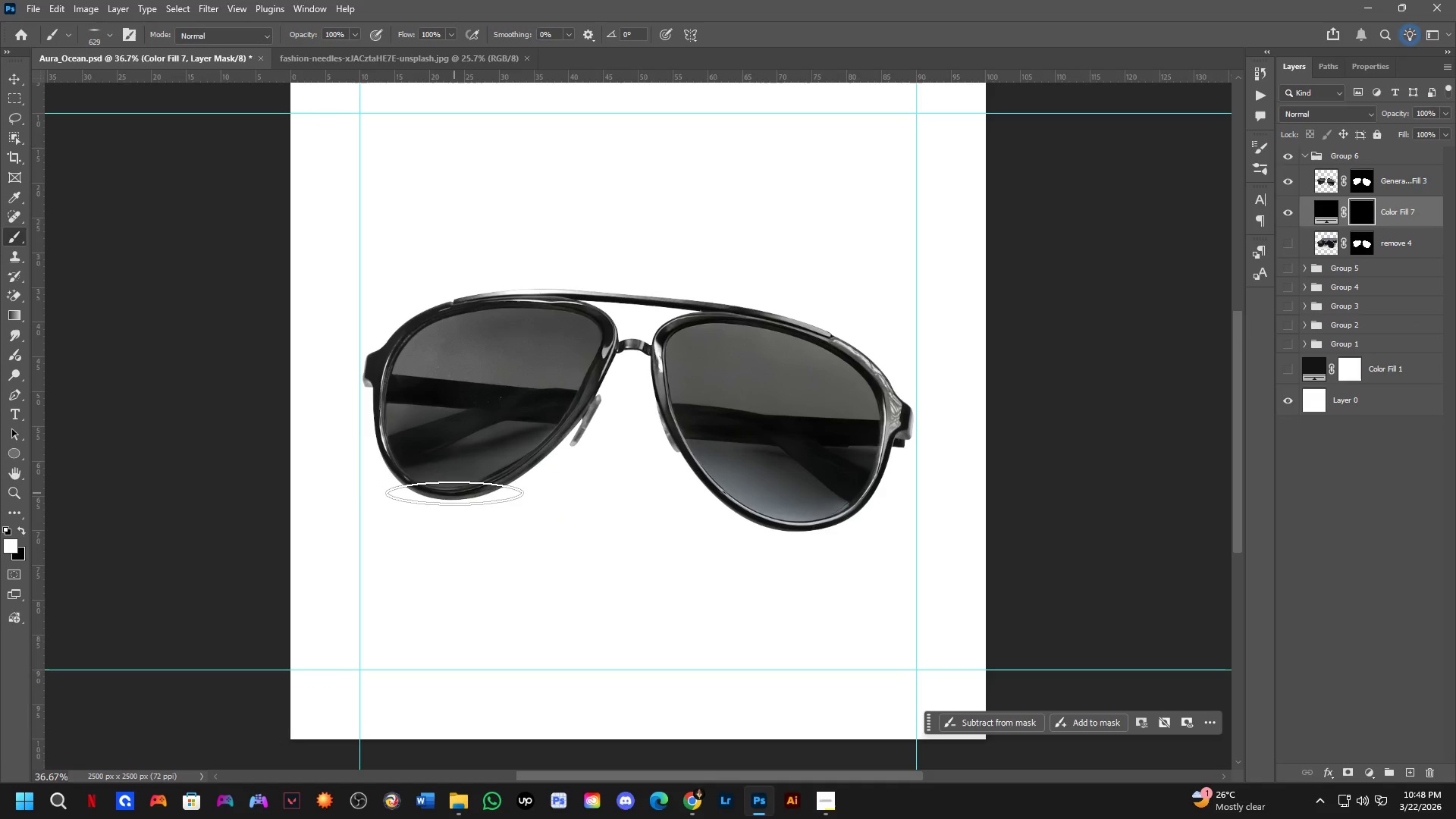 
left_click([454, 493])
 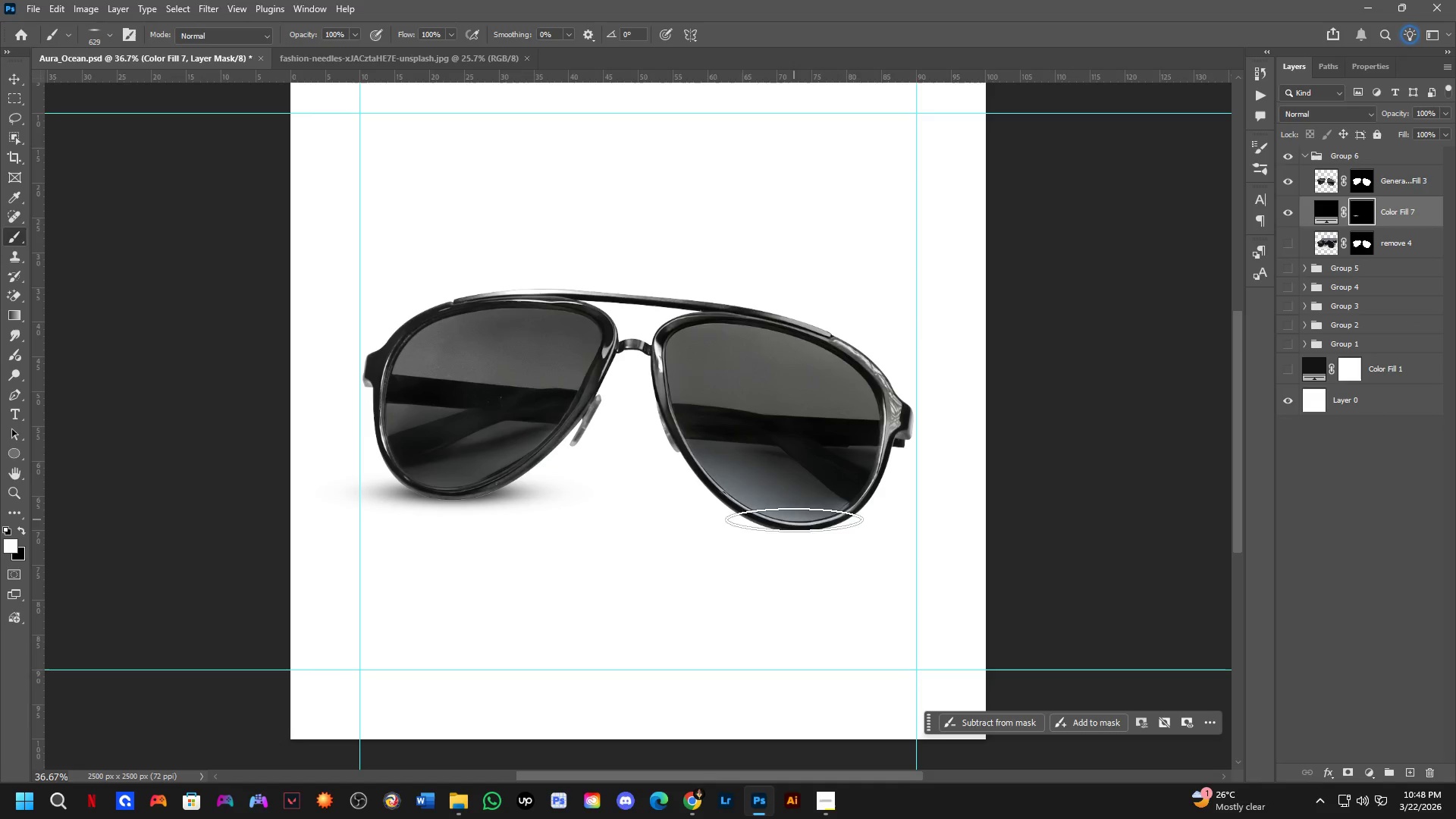 
left_click([792, 517])
 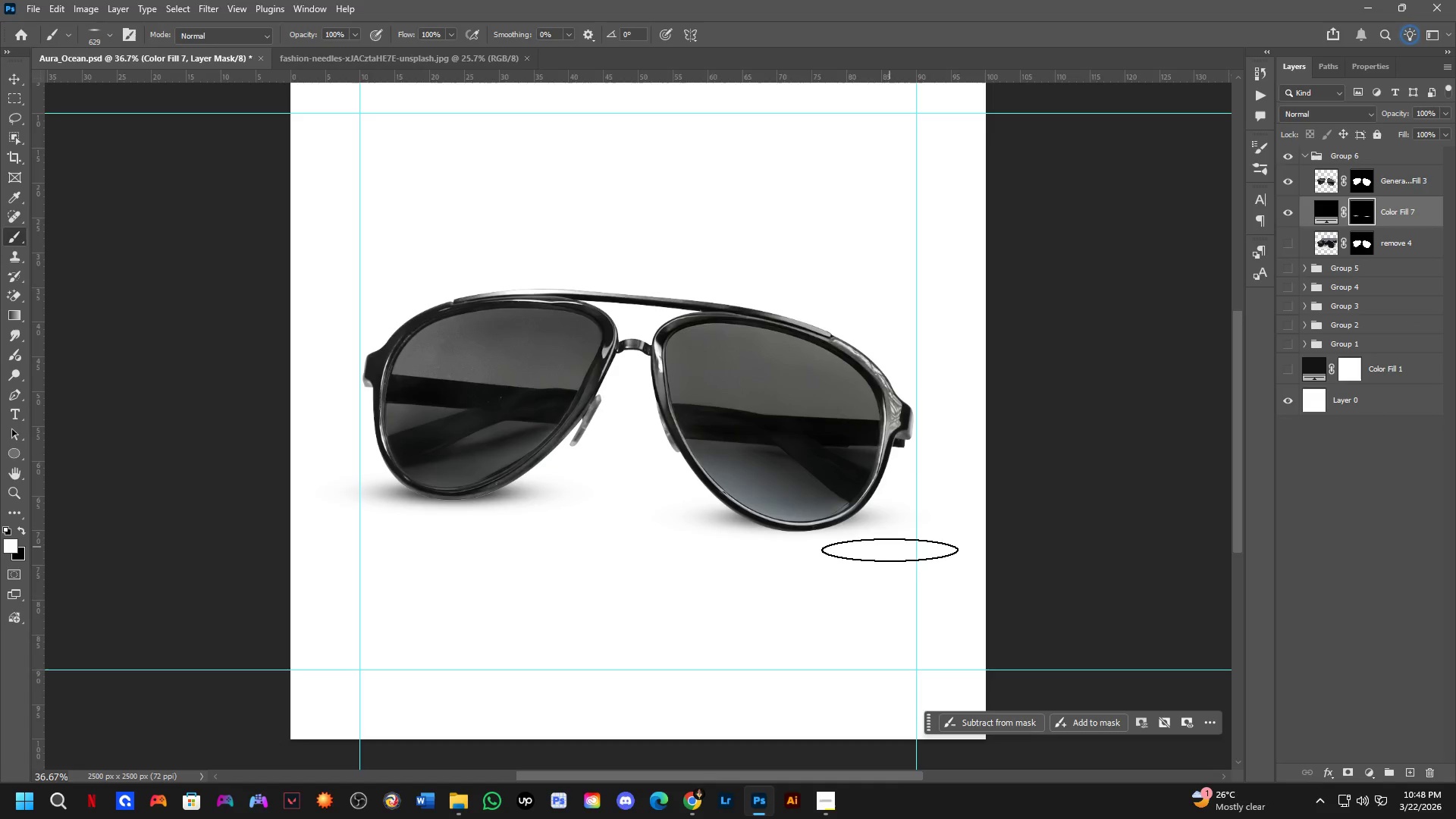 
scroll: coordinate [804, 585], scroll_direction: down, amount: 5.0
 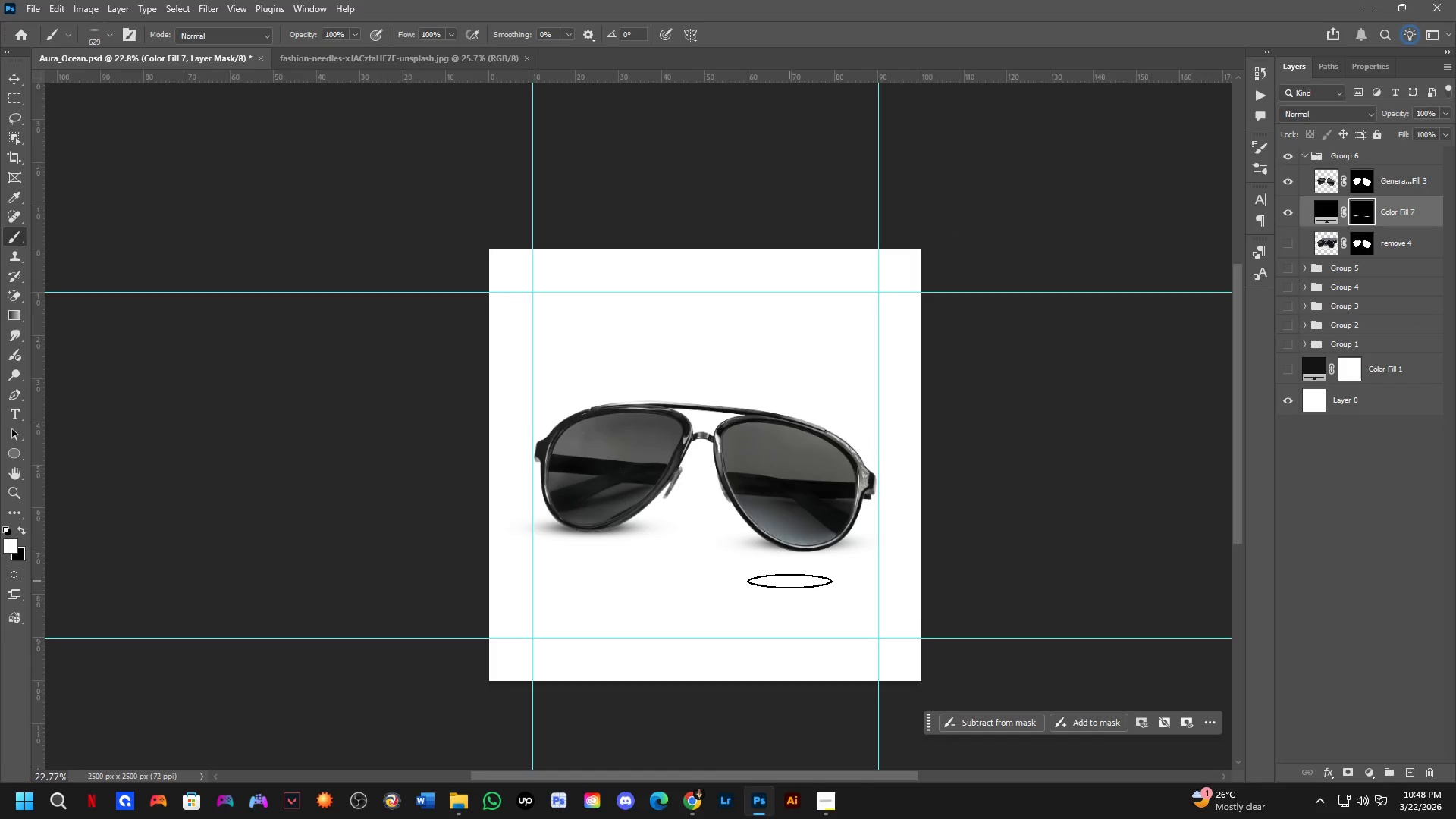 
key(Control+ControlLeft)
 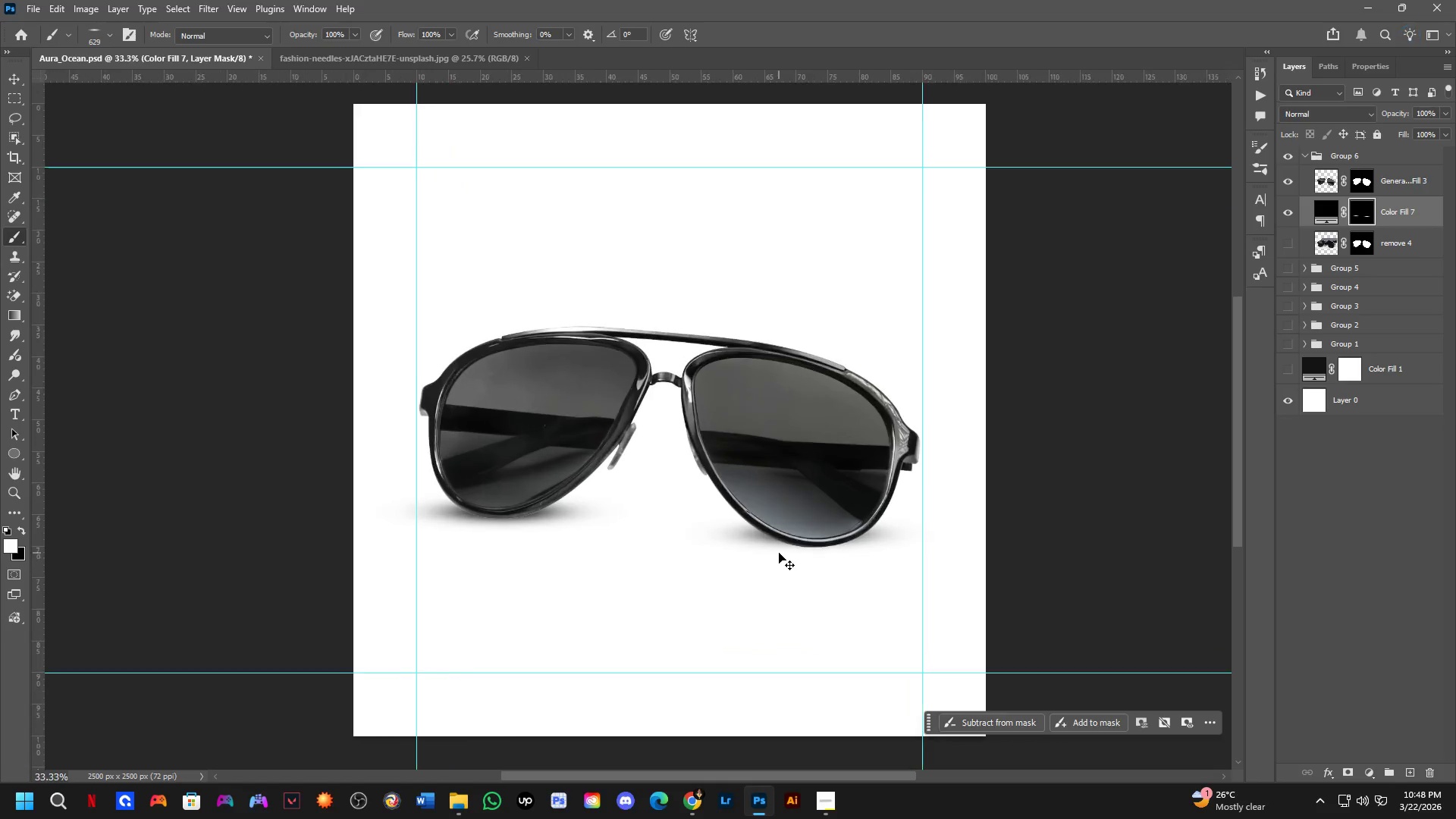 
scroll: coordinate [780, 559], scroll_direction: up, amount: 4.0
 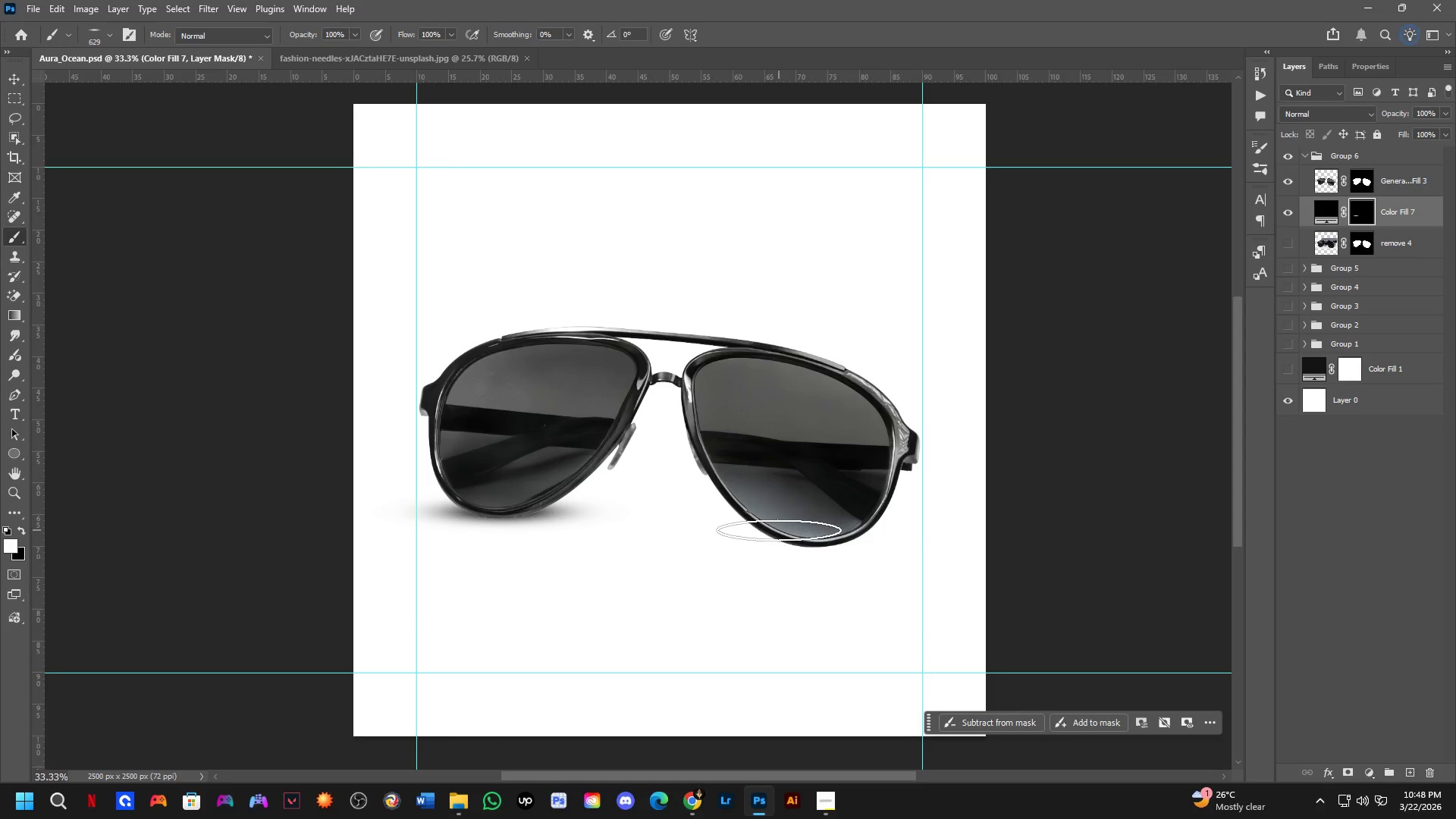 
key(Control+Z)
 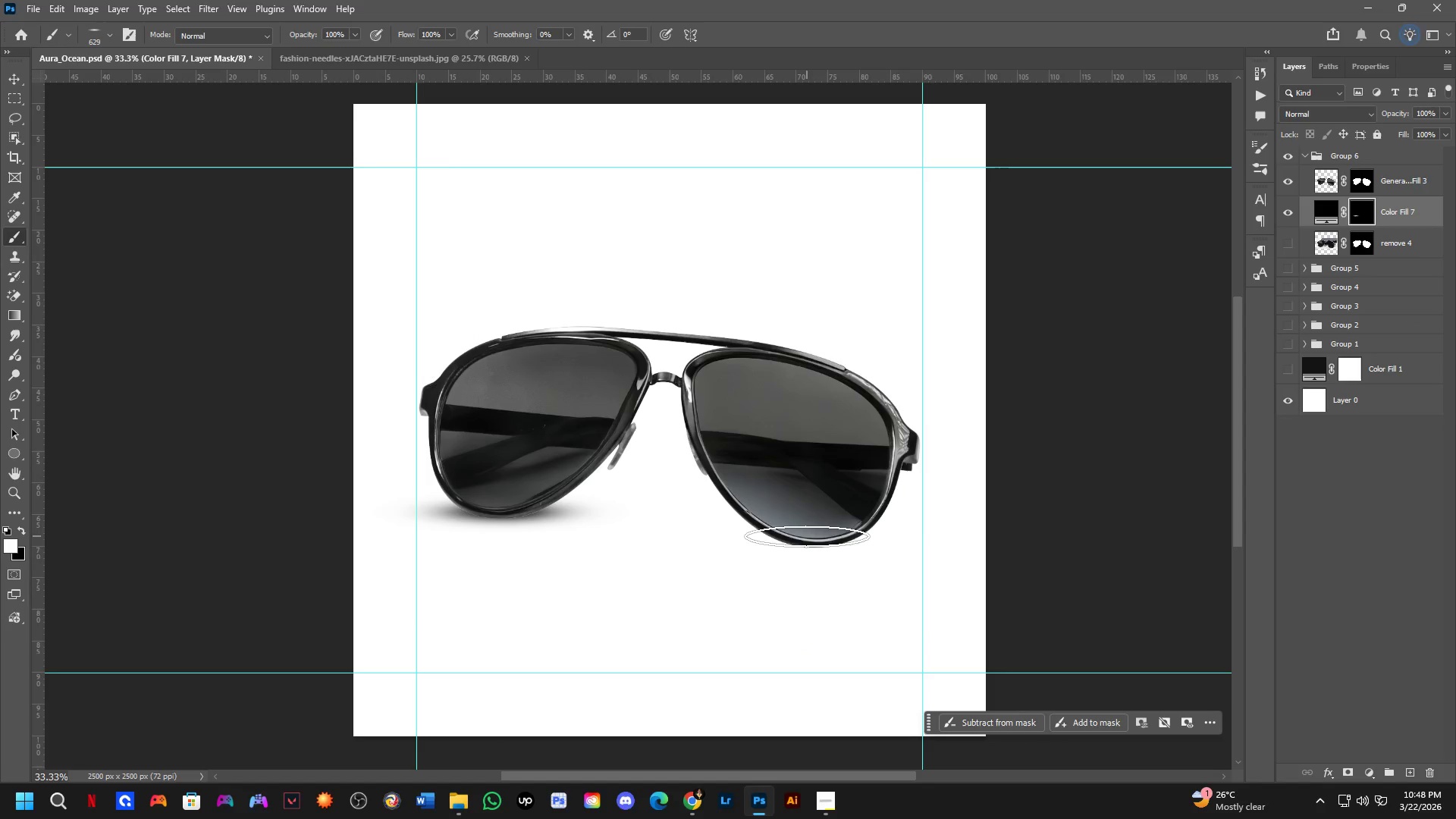 
left_click([807, 537])
 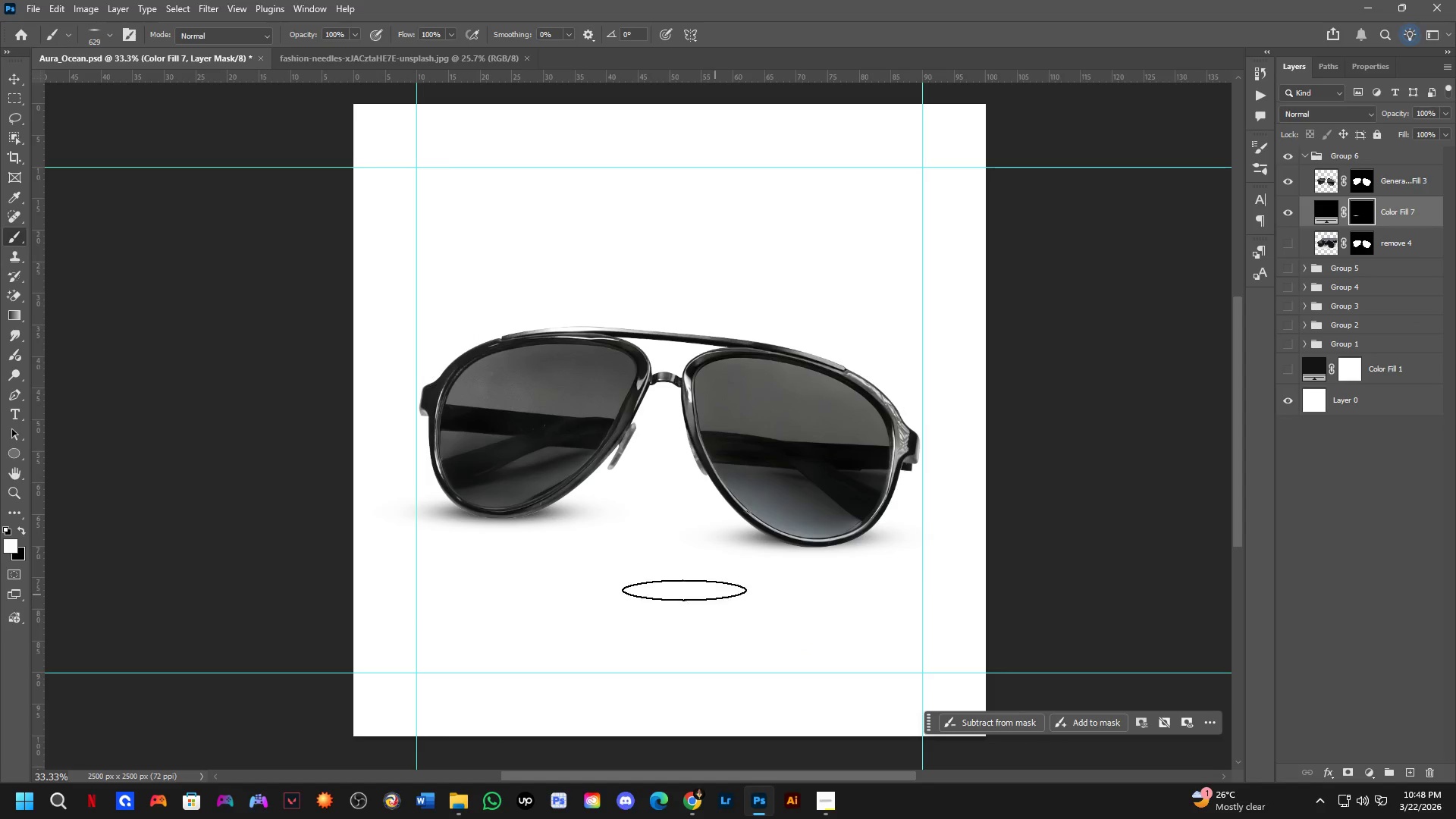 
scroll: coordinate [613, 571], scroll_direction: down, amount: 4.0
 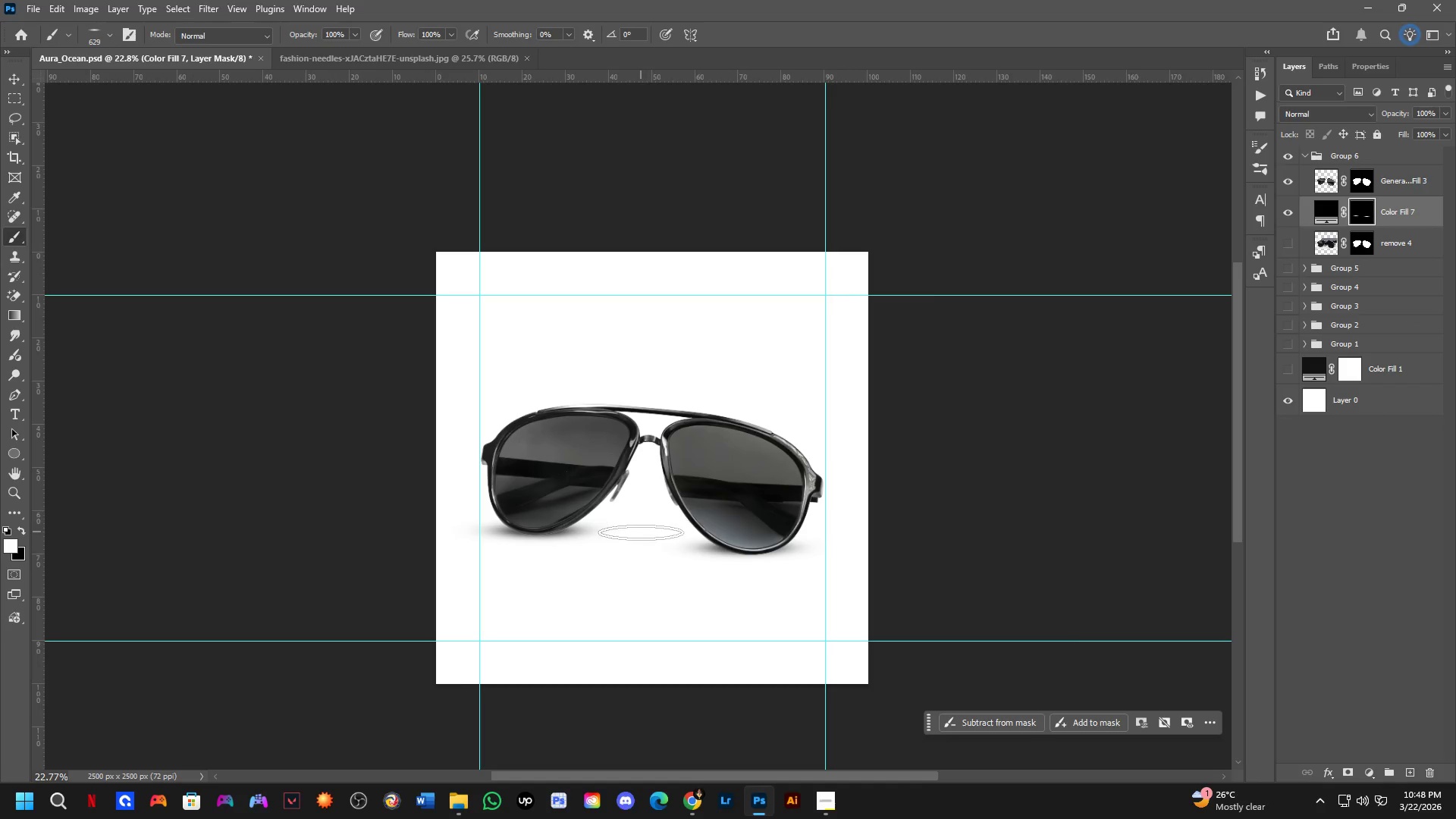 
key(Control+ControlLeft)
 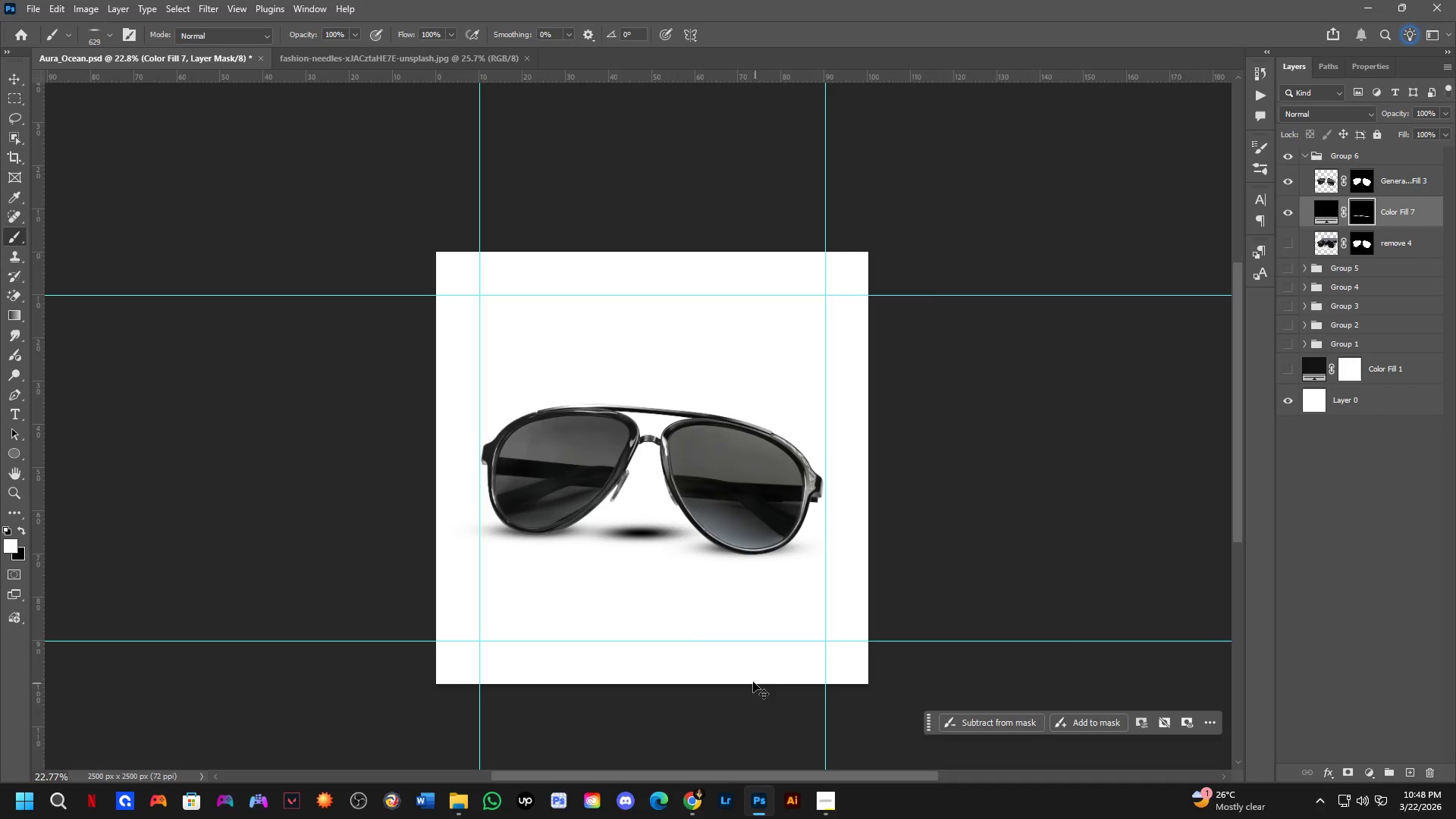 
key(Control+Z)
 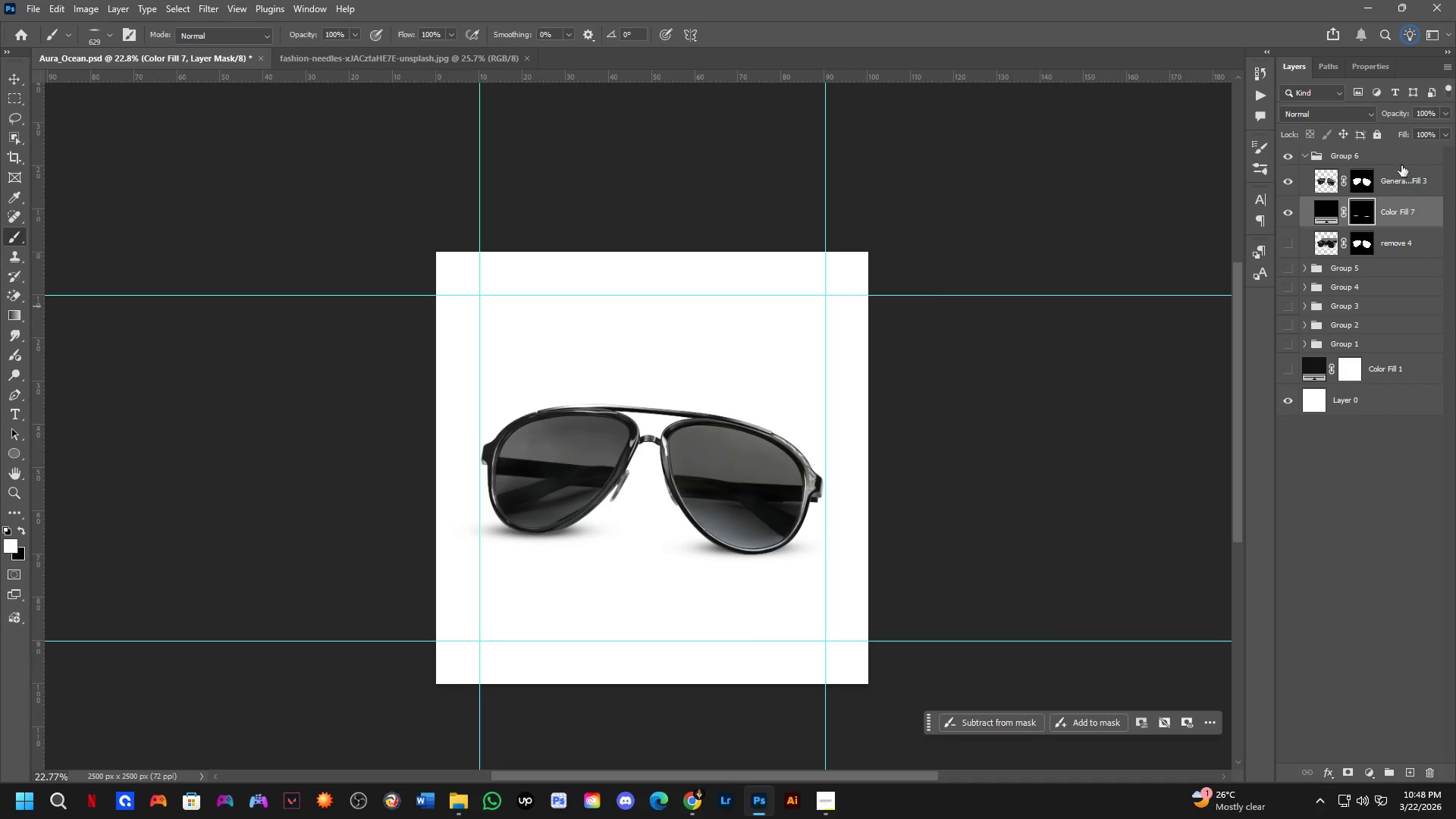 
left_click([1411, 183])
 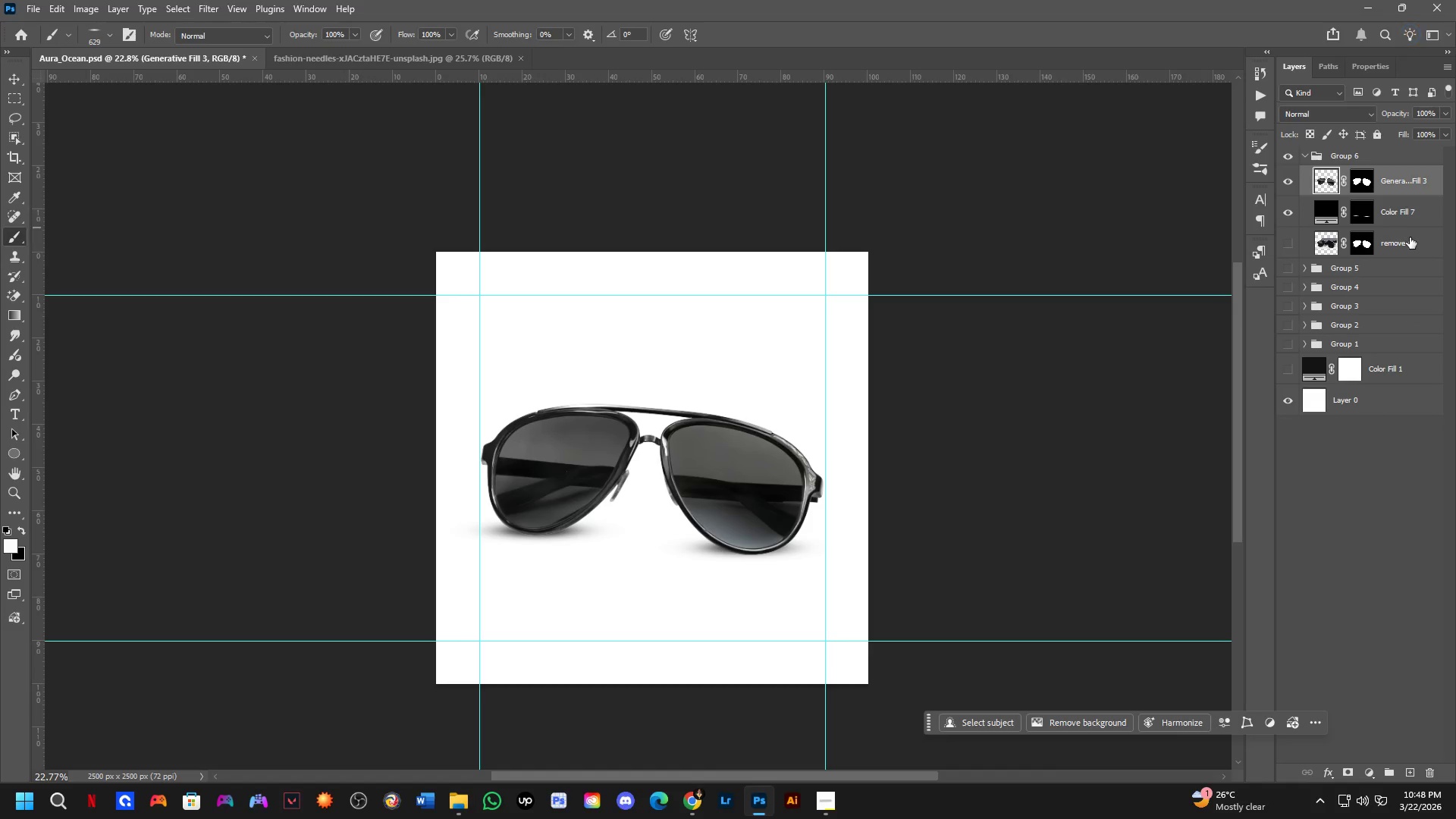 
key(Control+ControlLeft)
 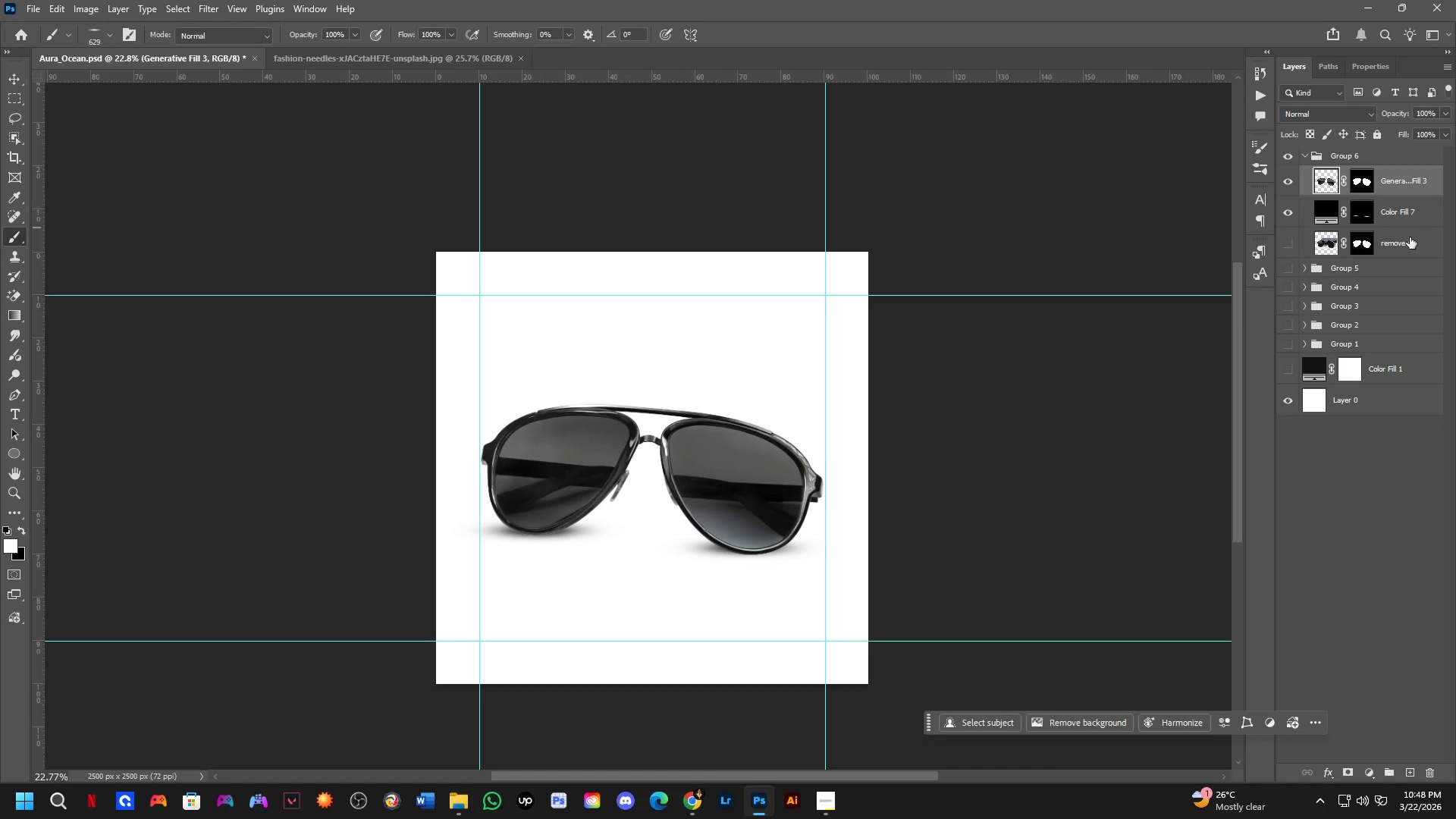 
key(Control+Shift+ShiftLeft)
 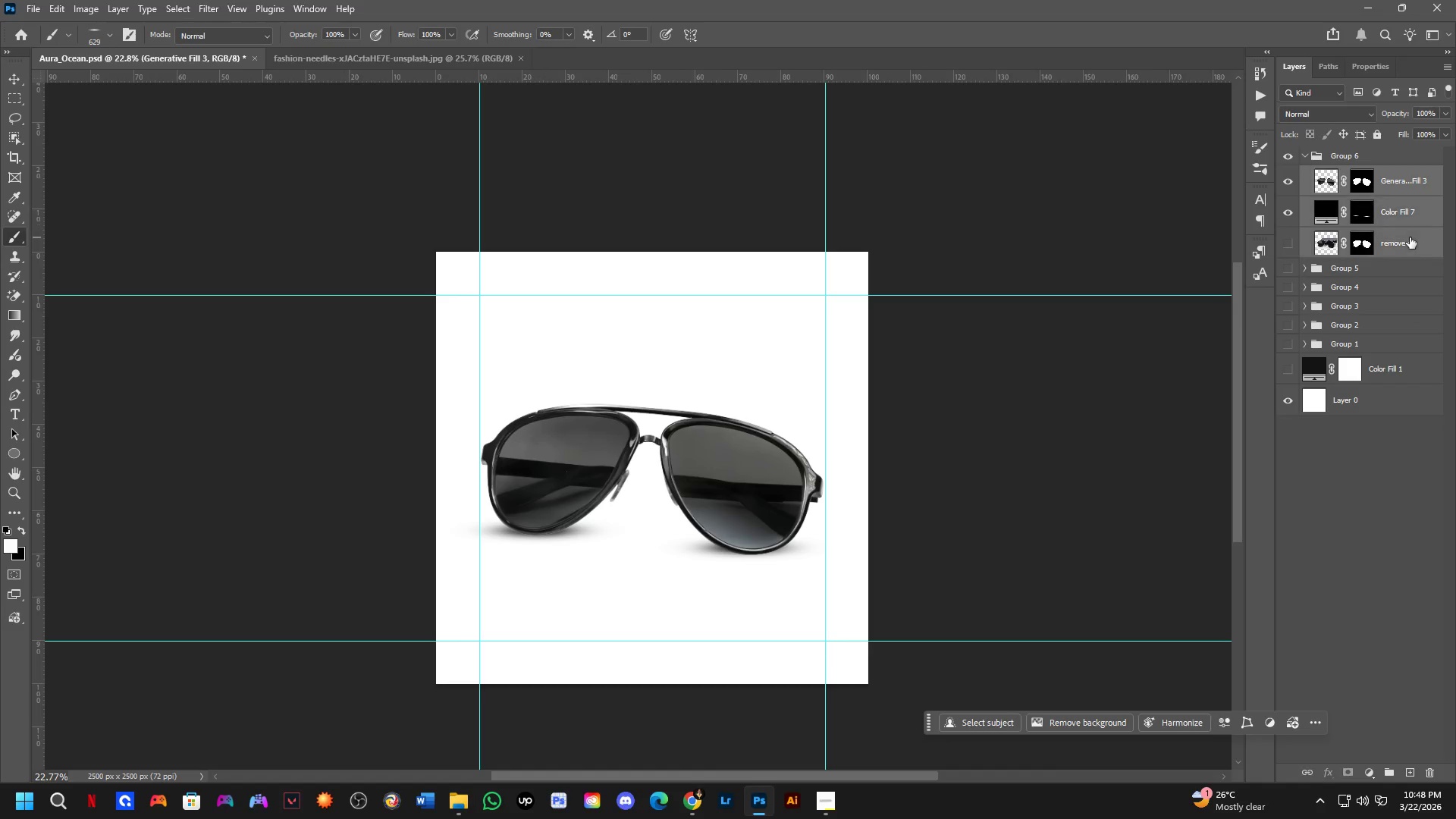 
left_click([1410, 237])
 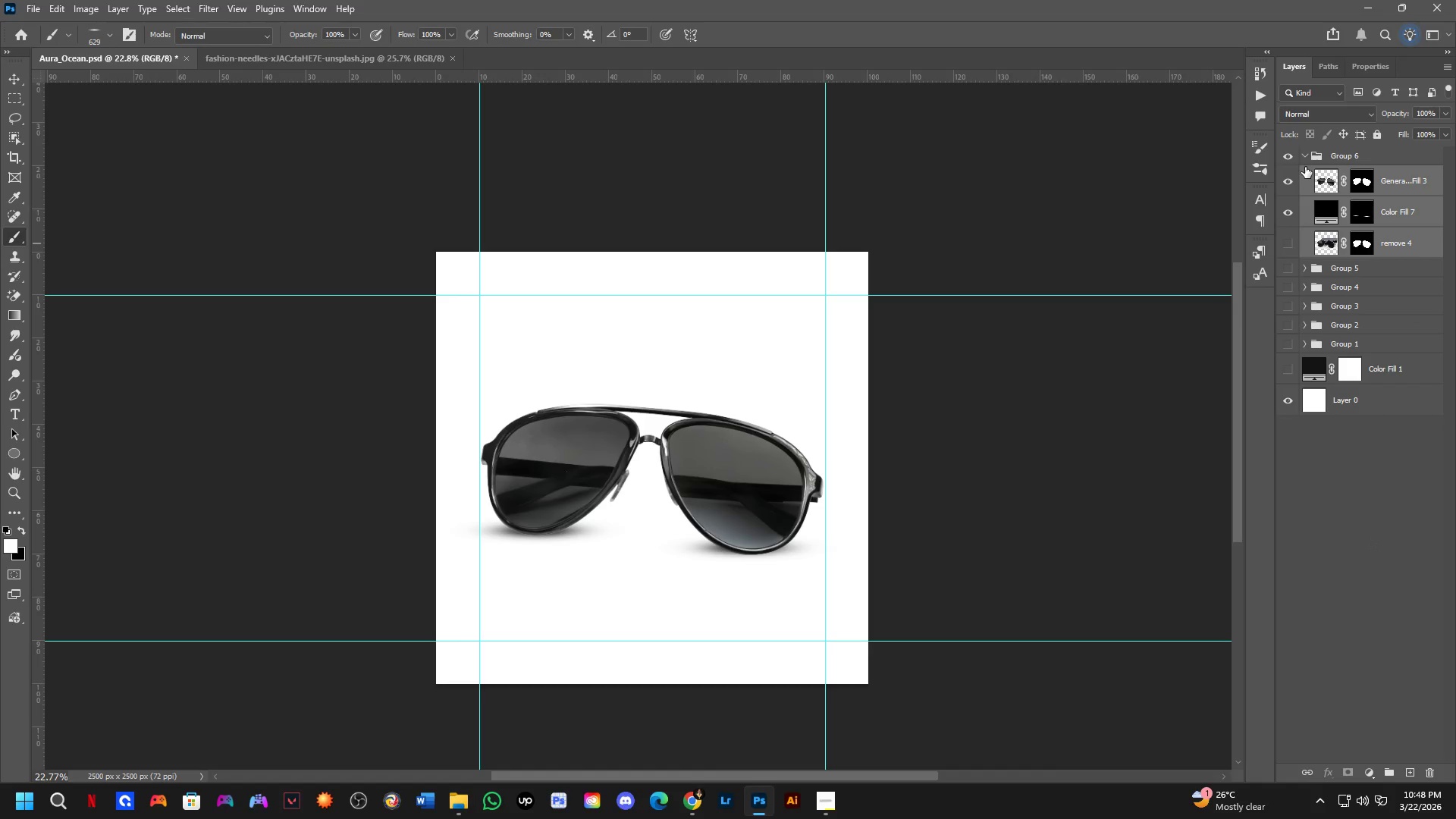 
left_click([1304, 159])
 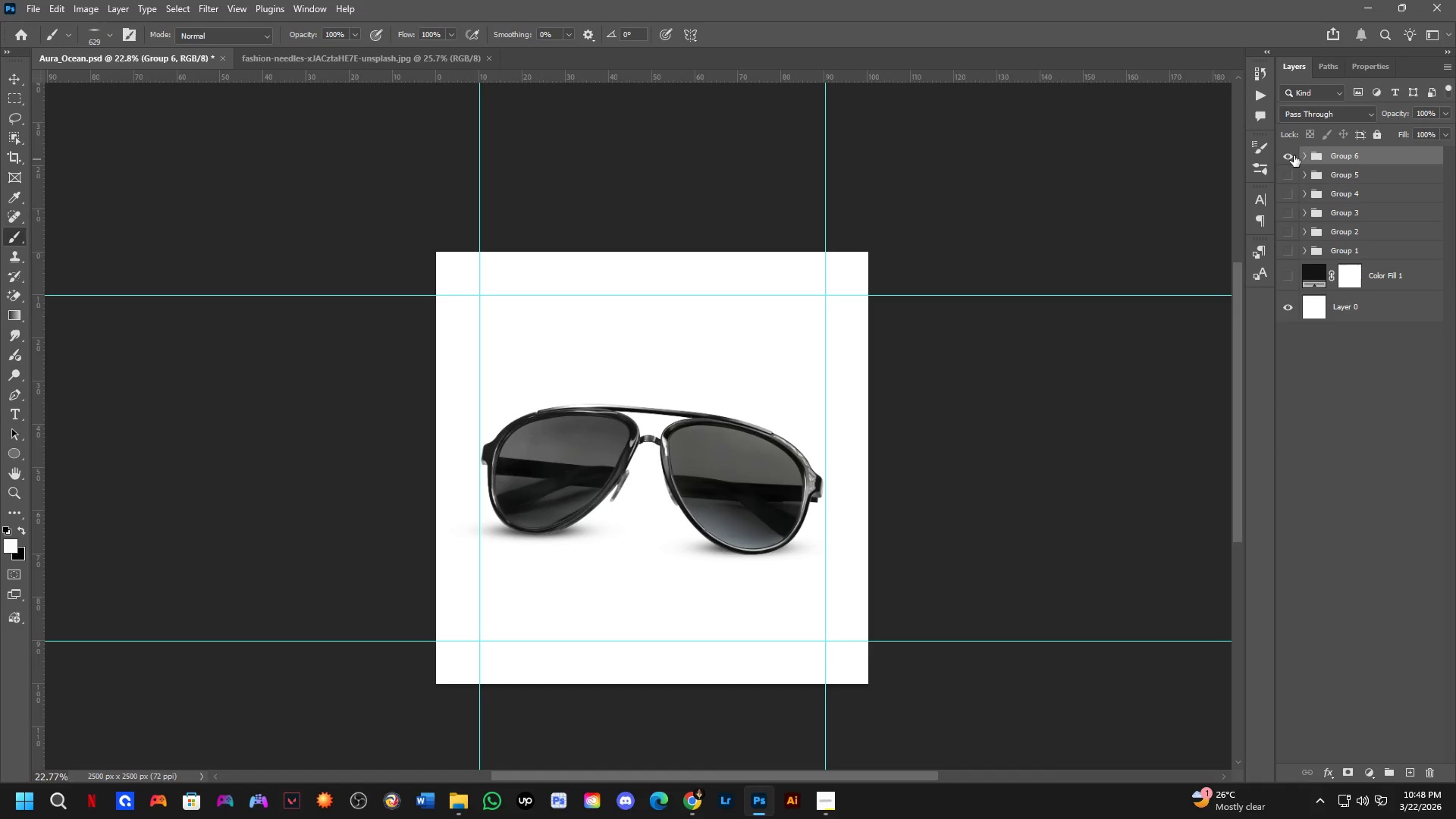 
left_click([1294, 155])
 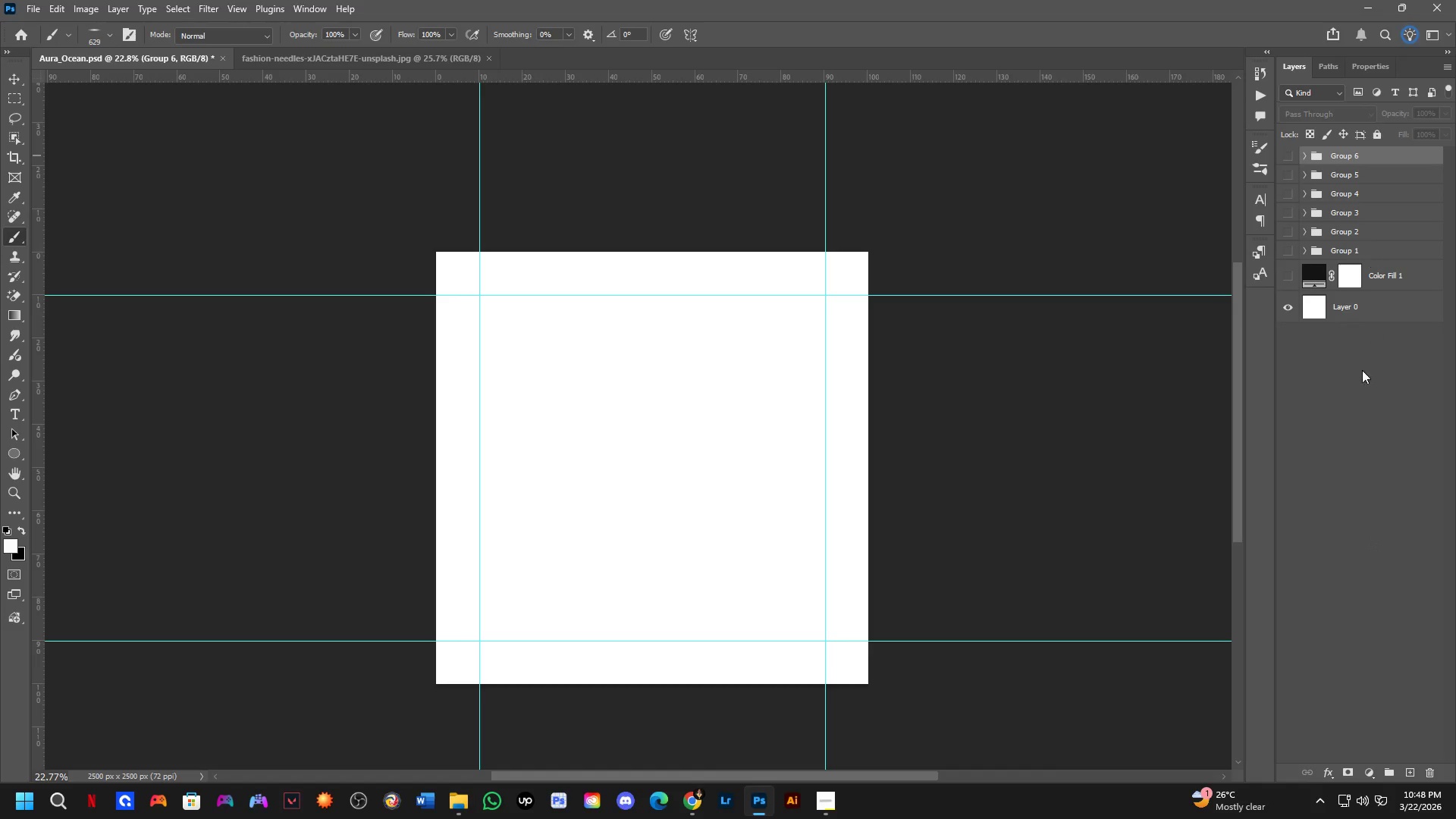 
key(Alt+Tab)
 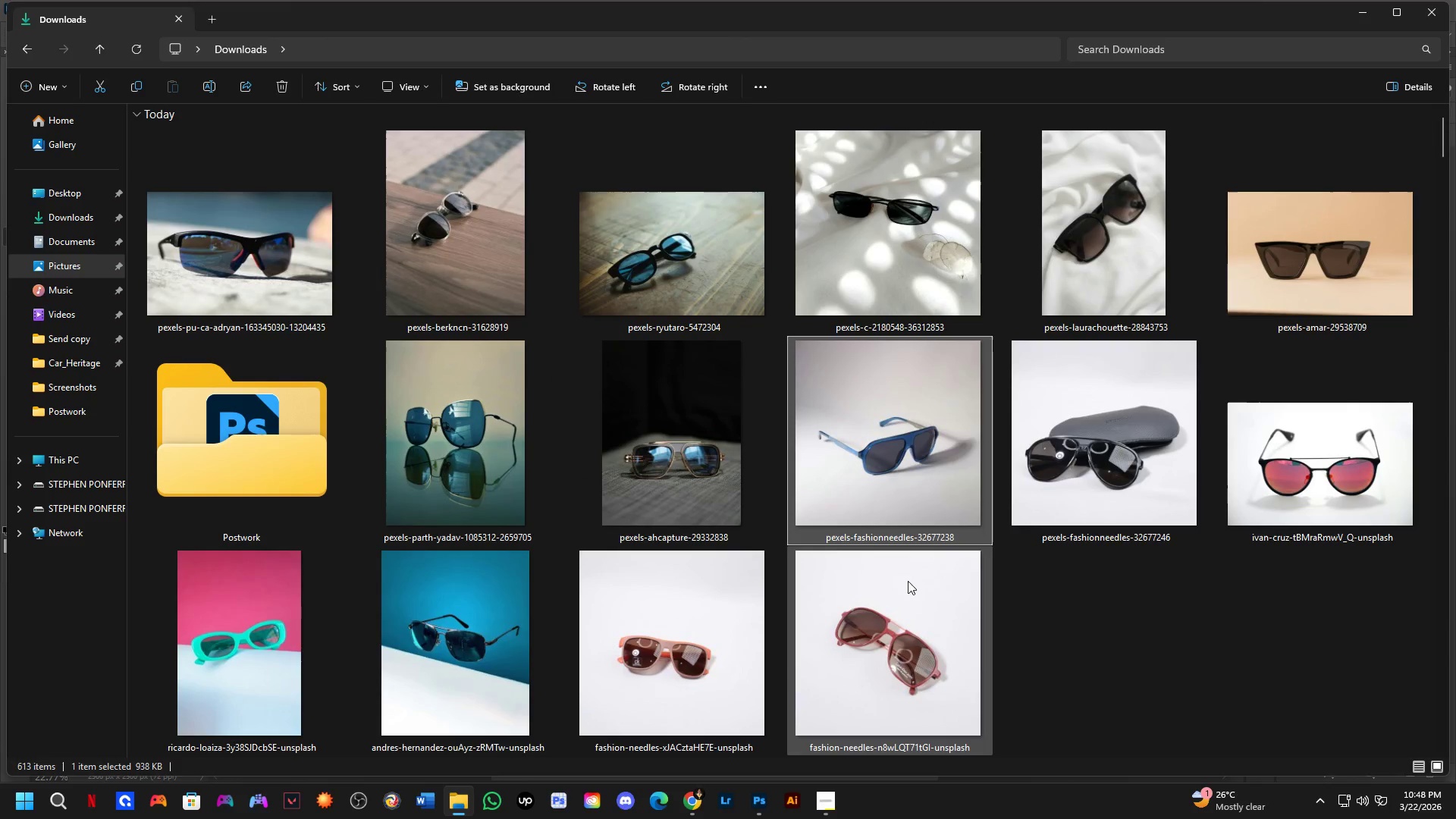 
left_click_drag(start_coordinate=[866, 442], to_coordinate=[676, 445])
 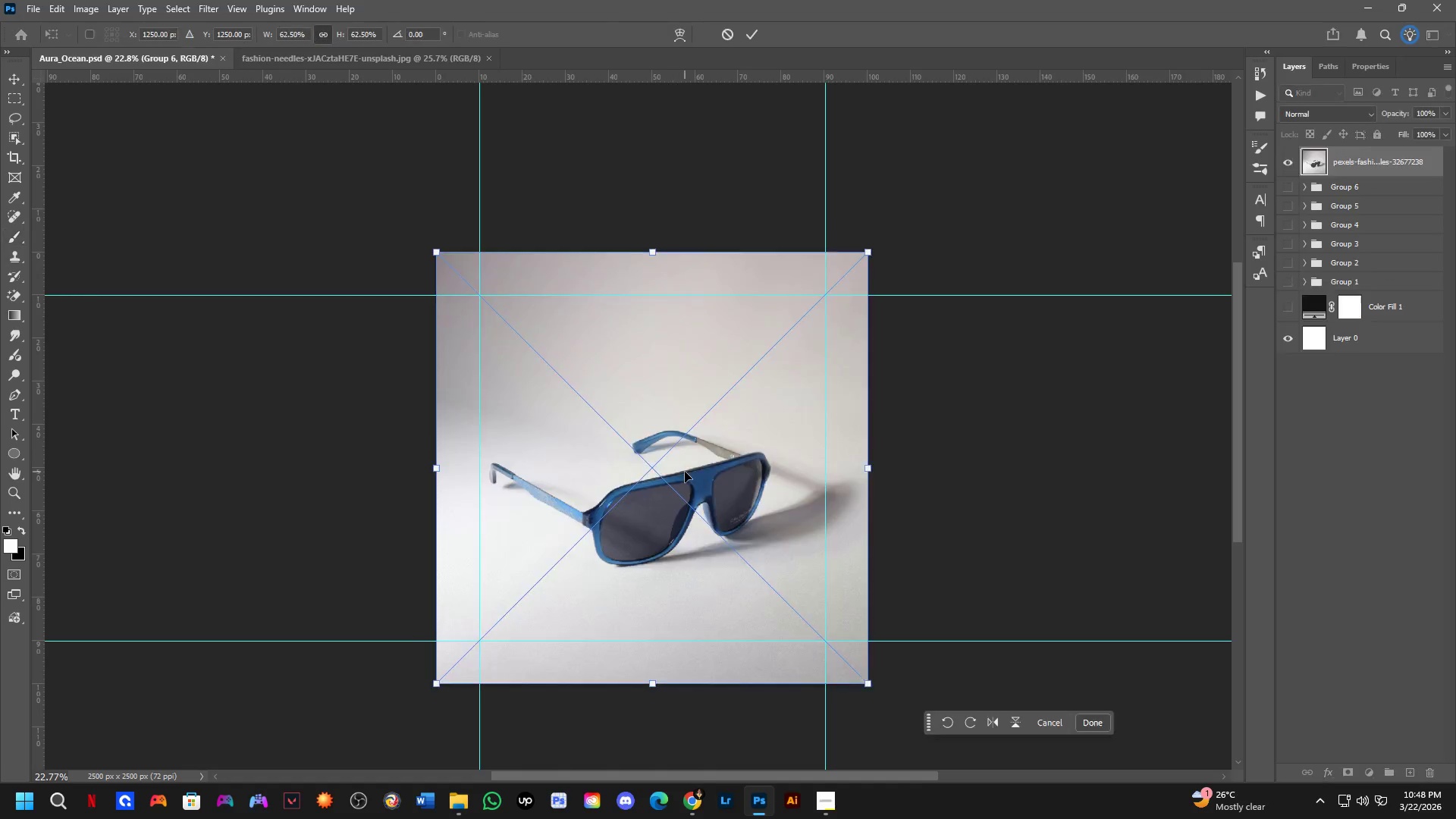 
key(Alt+AltLeft)
 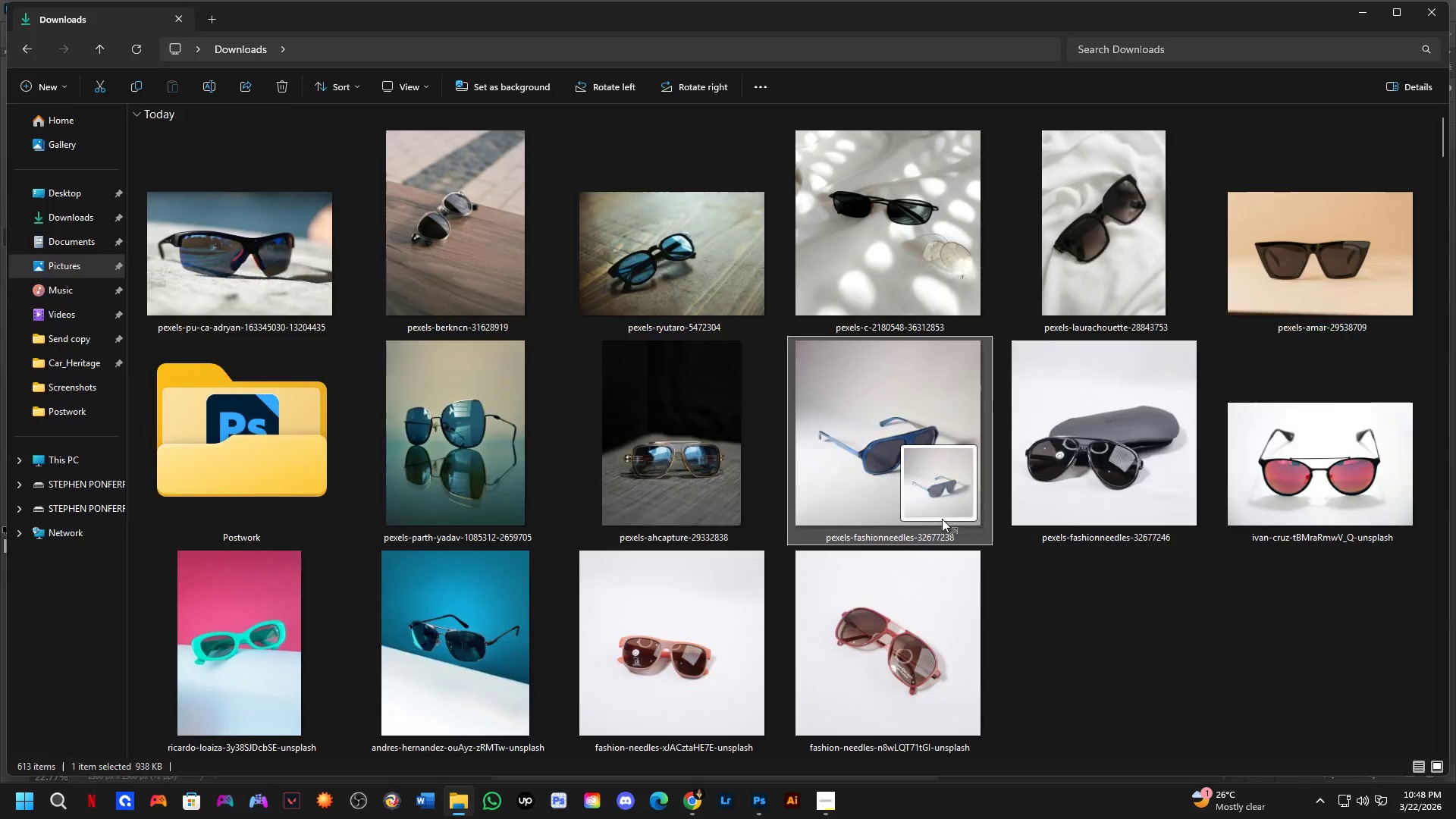 
key(Alt+Tab)
 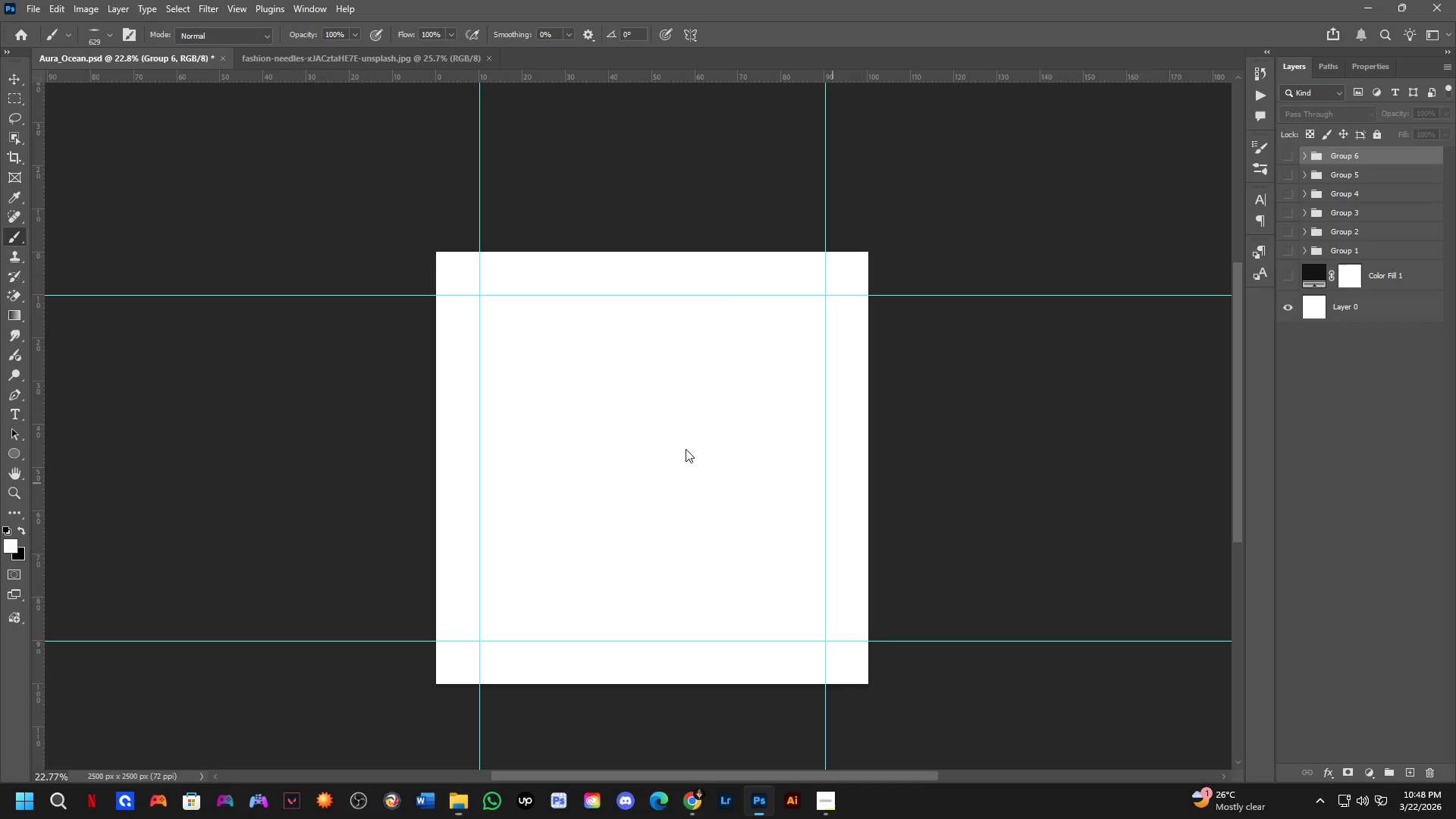 
hold_key(key=ShiftLeft, duration=0.33)
 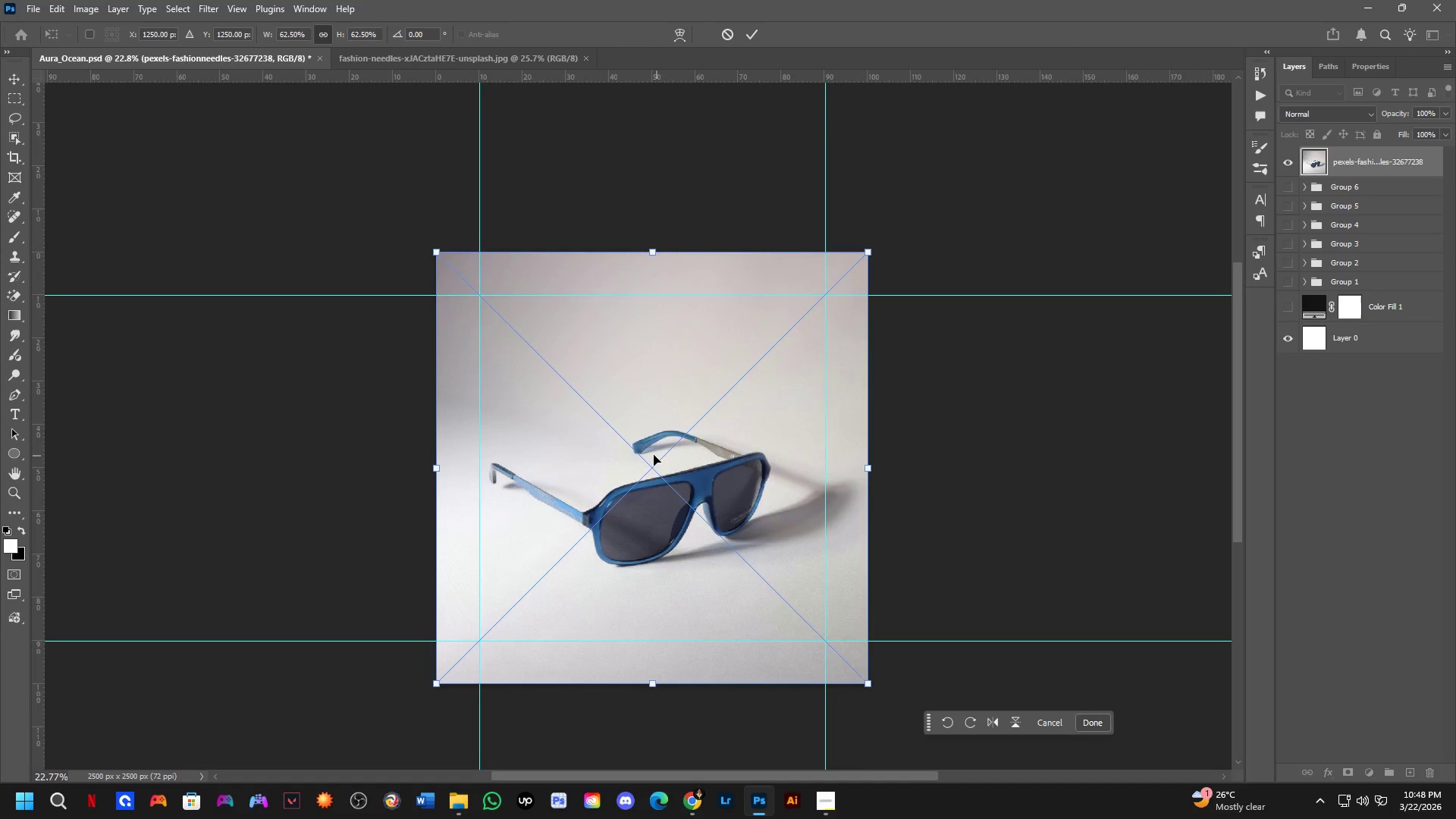 
scroll: coordinate [651, 454], scroll_direction: up, amount: 3.0
 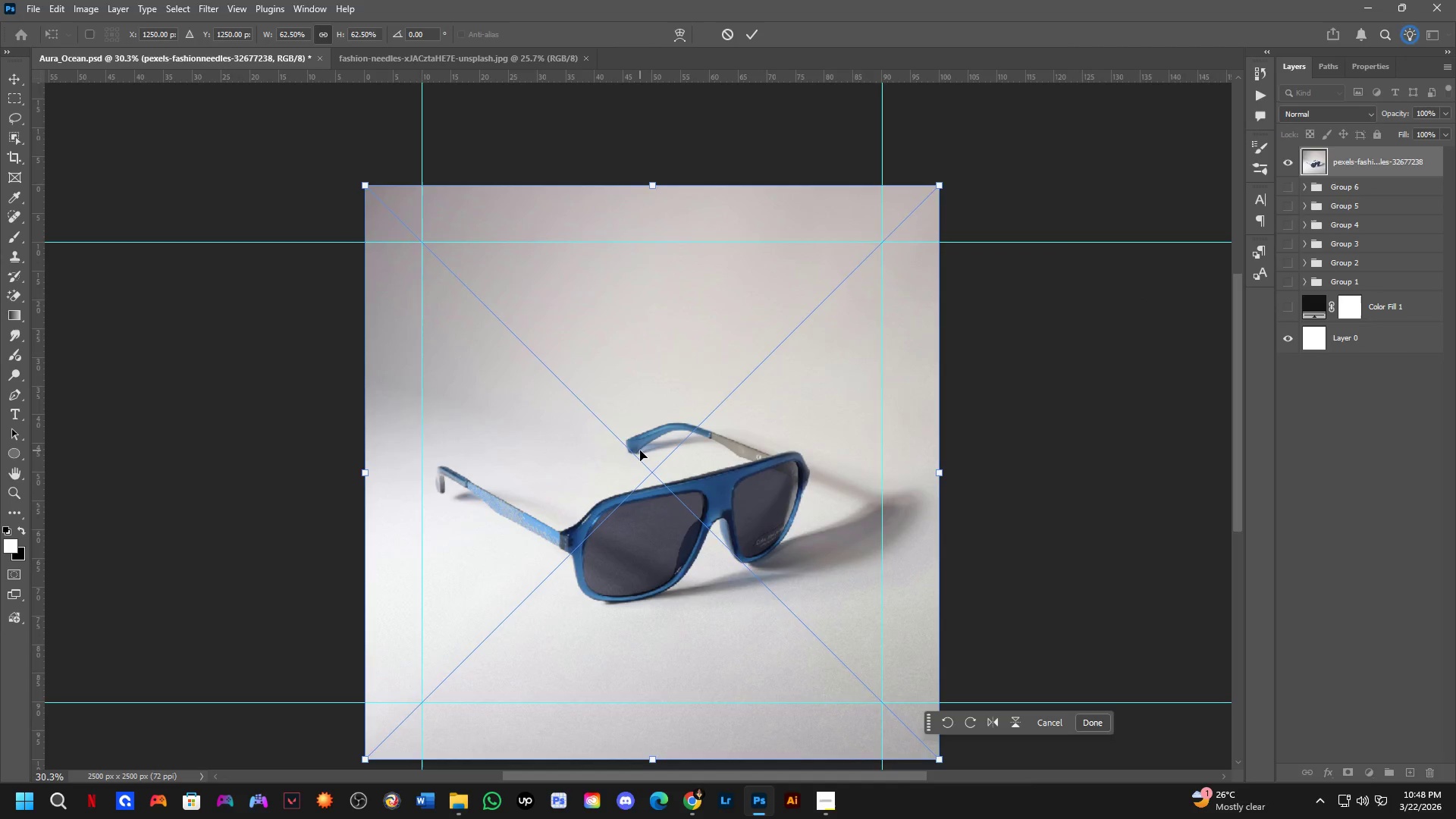 
key(NumpadEnter)
 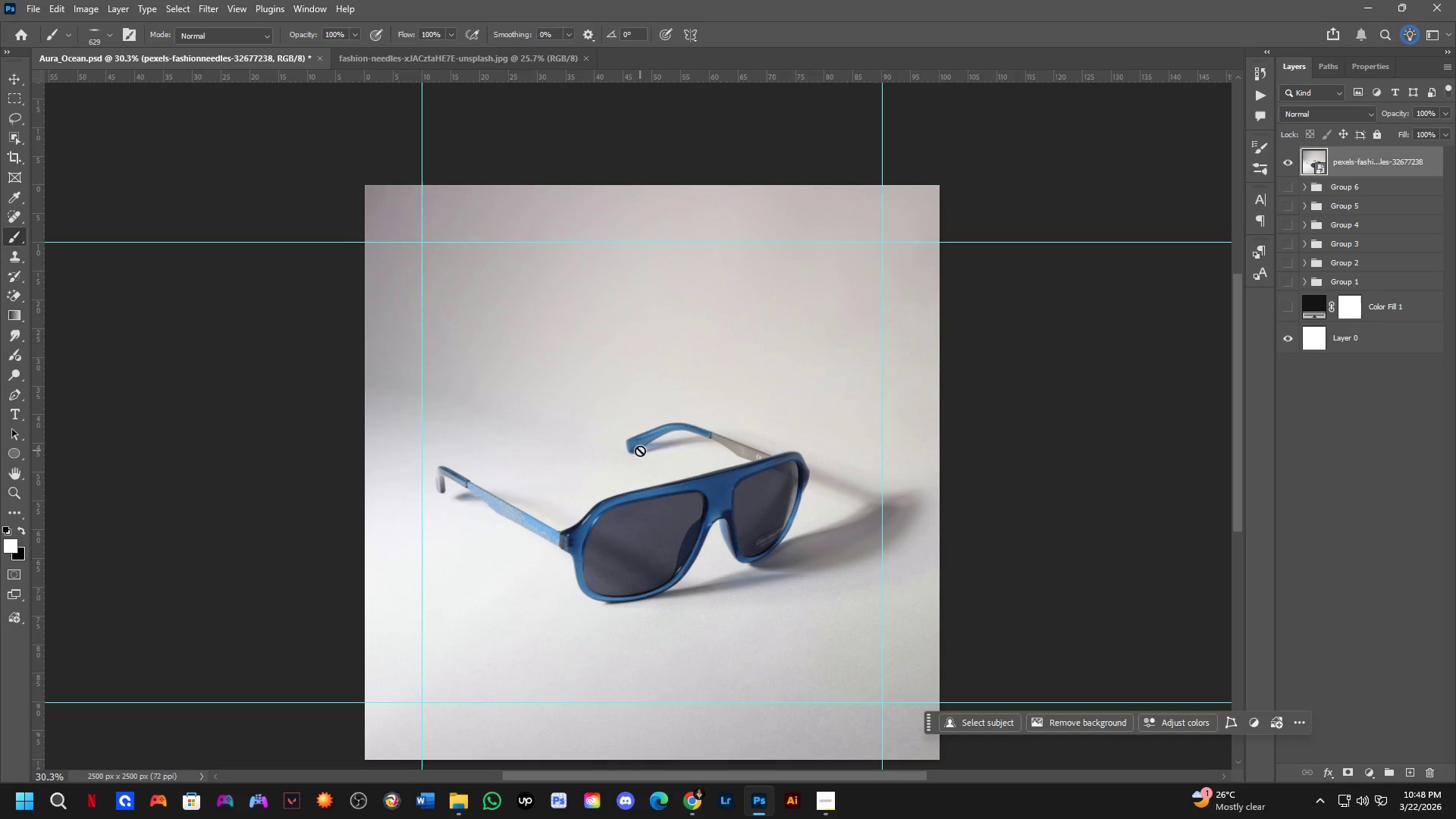 
key(M)
 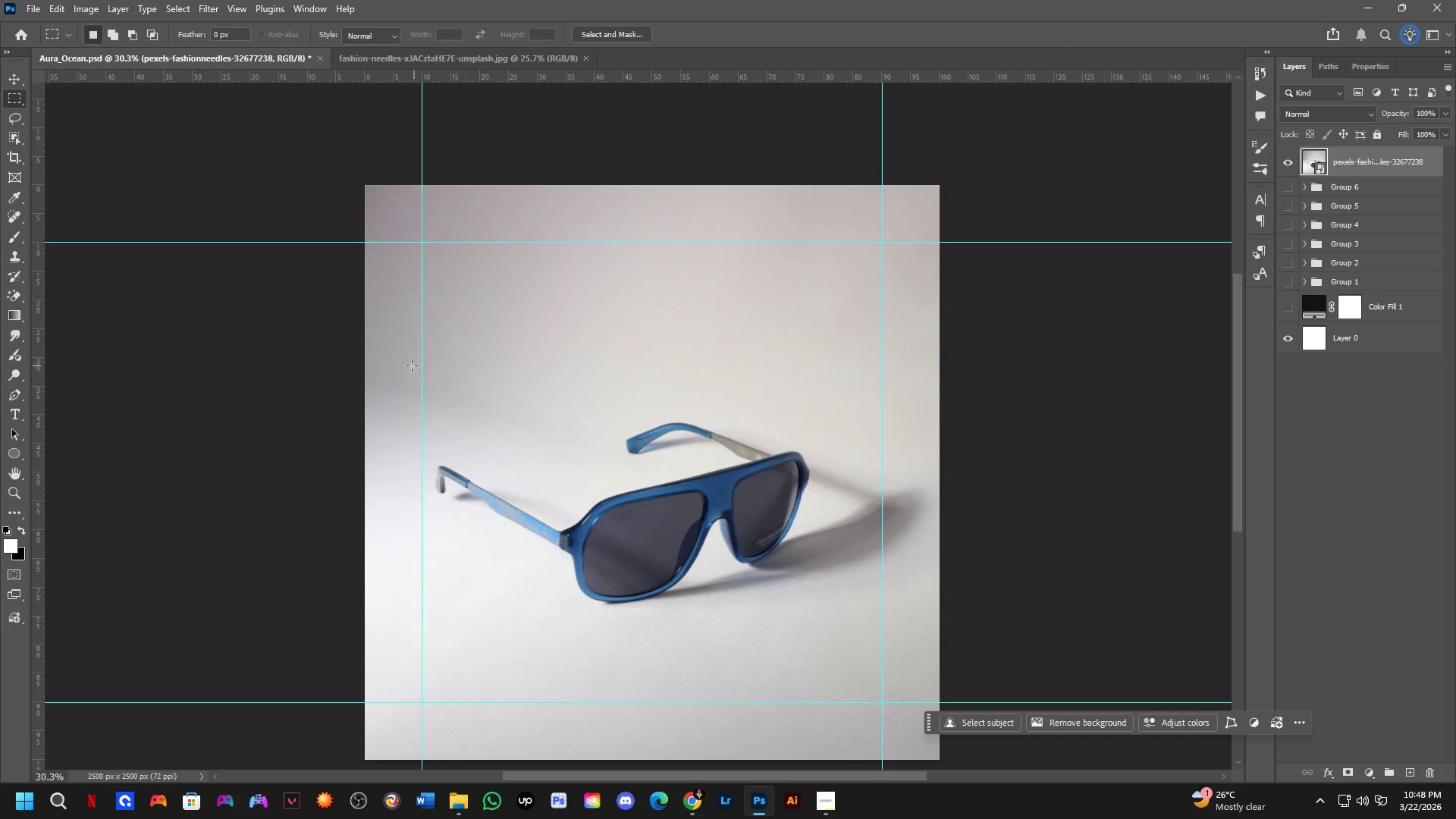 
left_click_drag(start_coordinate=[410, 366], to_coordinate=[856, 615])
 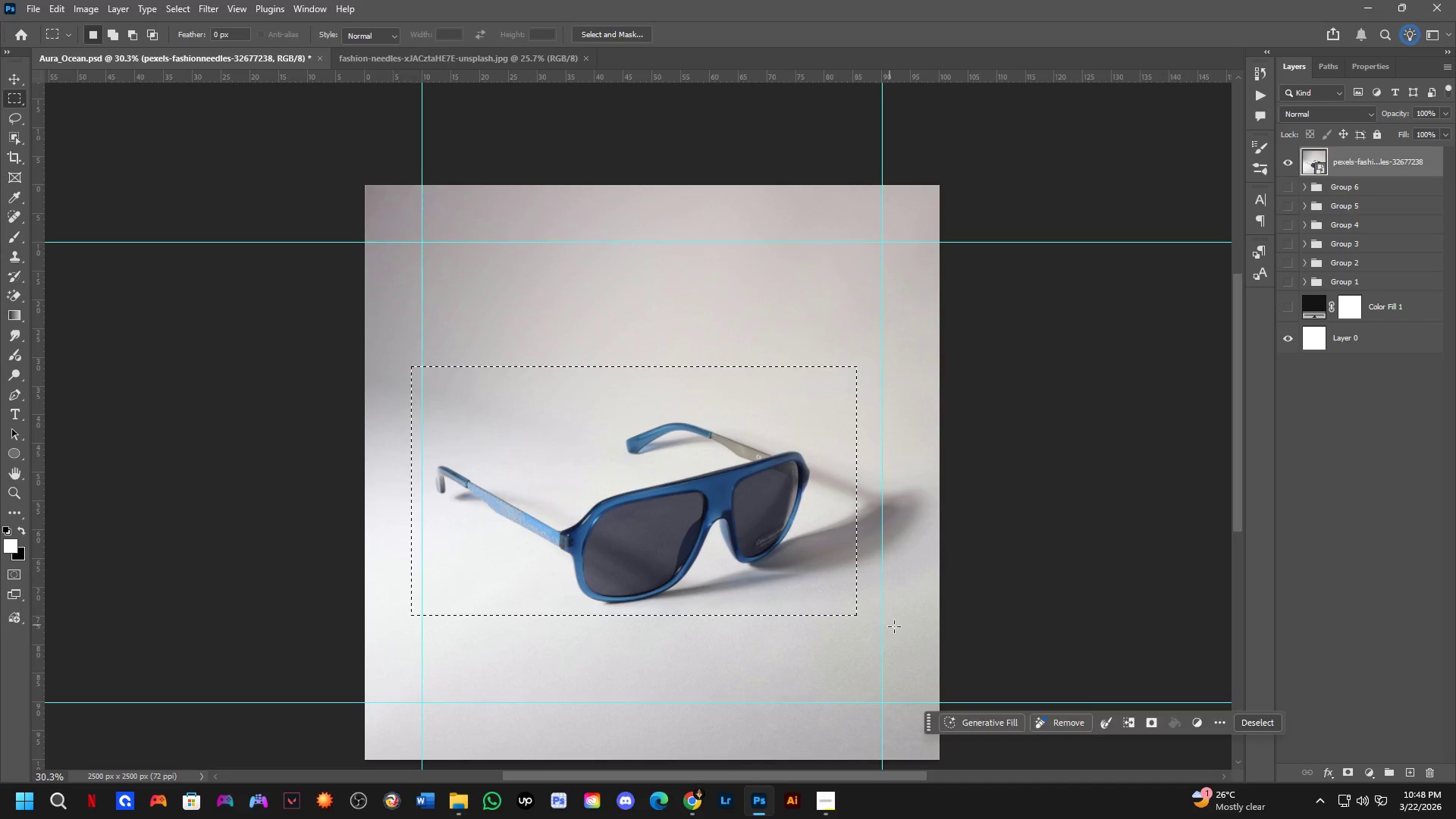 
key(Control+J)
 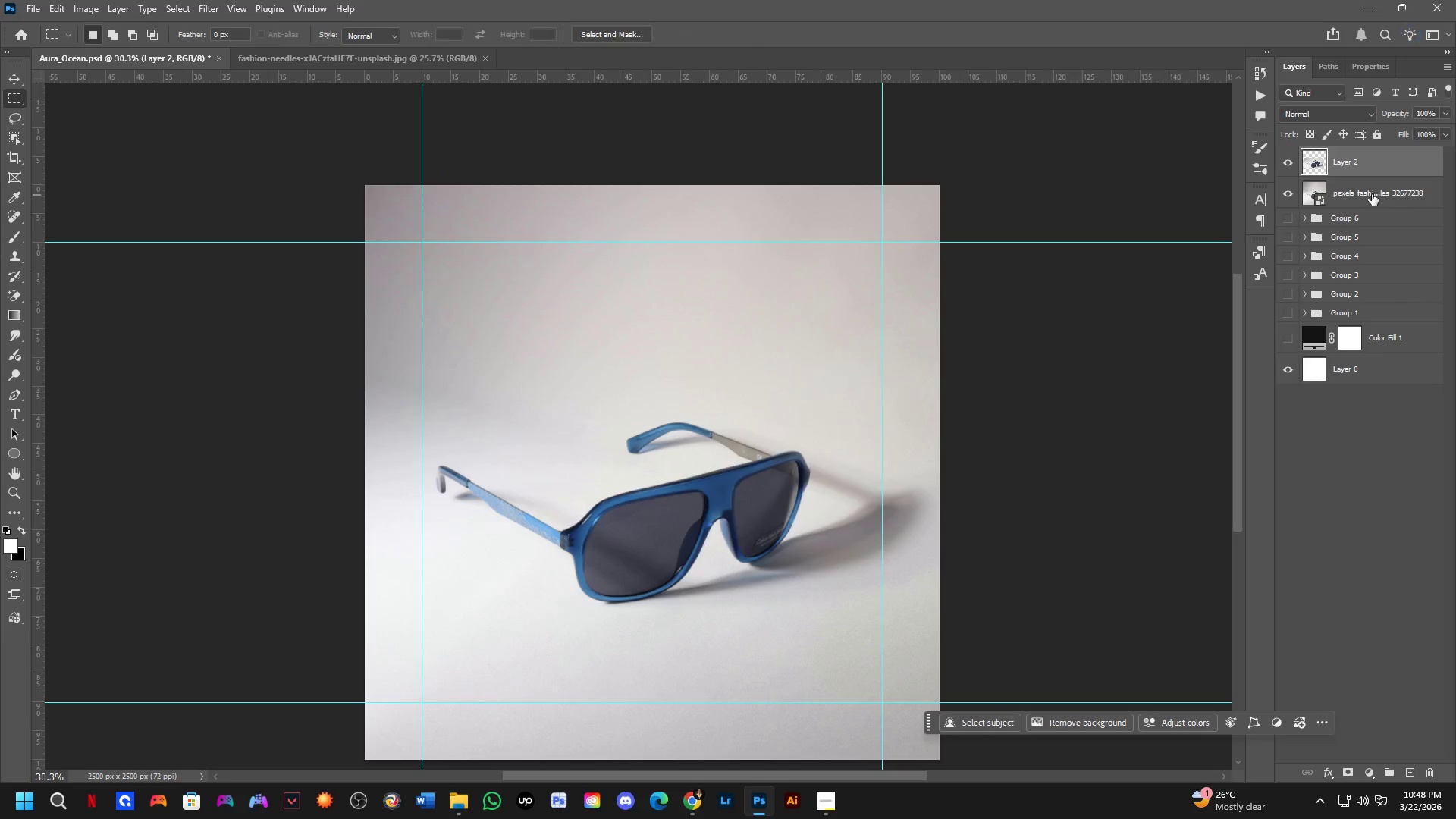 
left_click([1367, 201])
 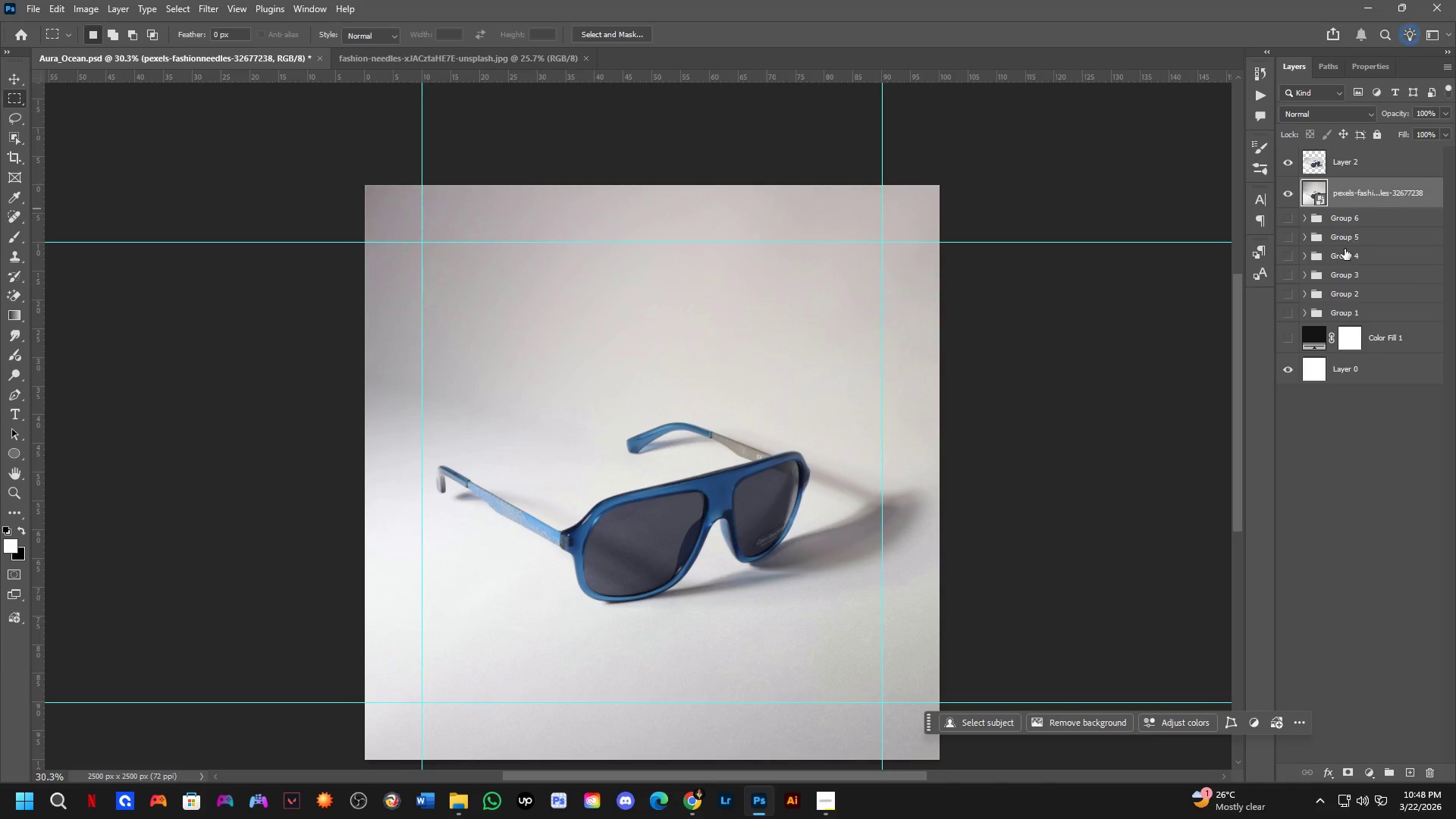 
key(Backspace)
 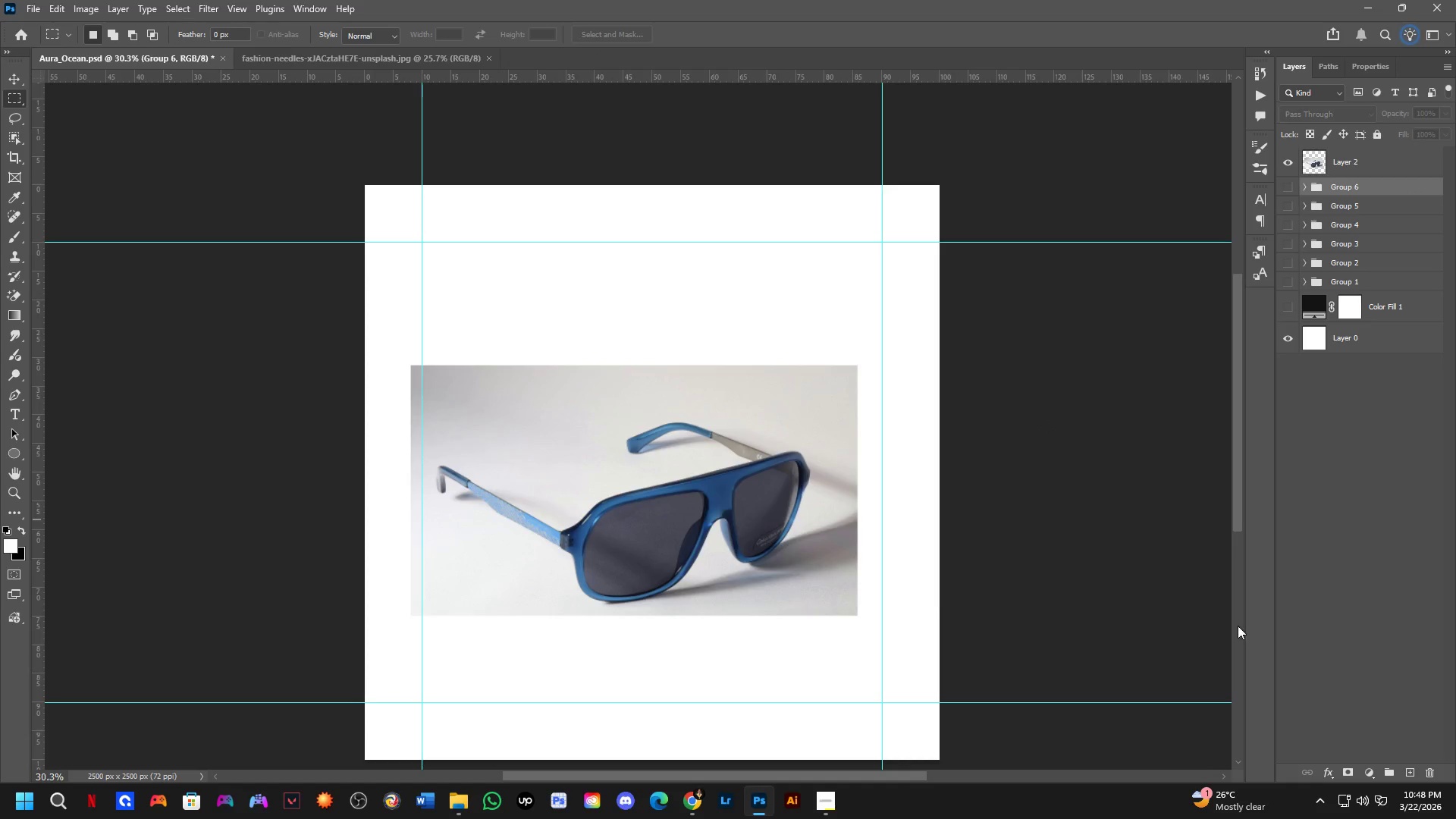 
scroll: coordinate [572, 551], scroll_direction: up, amount: 2.0
 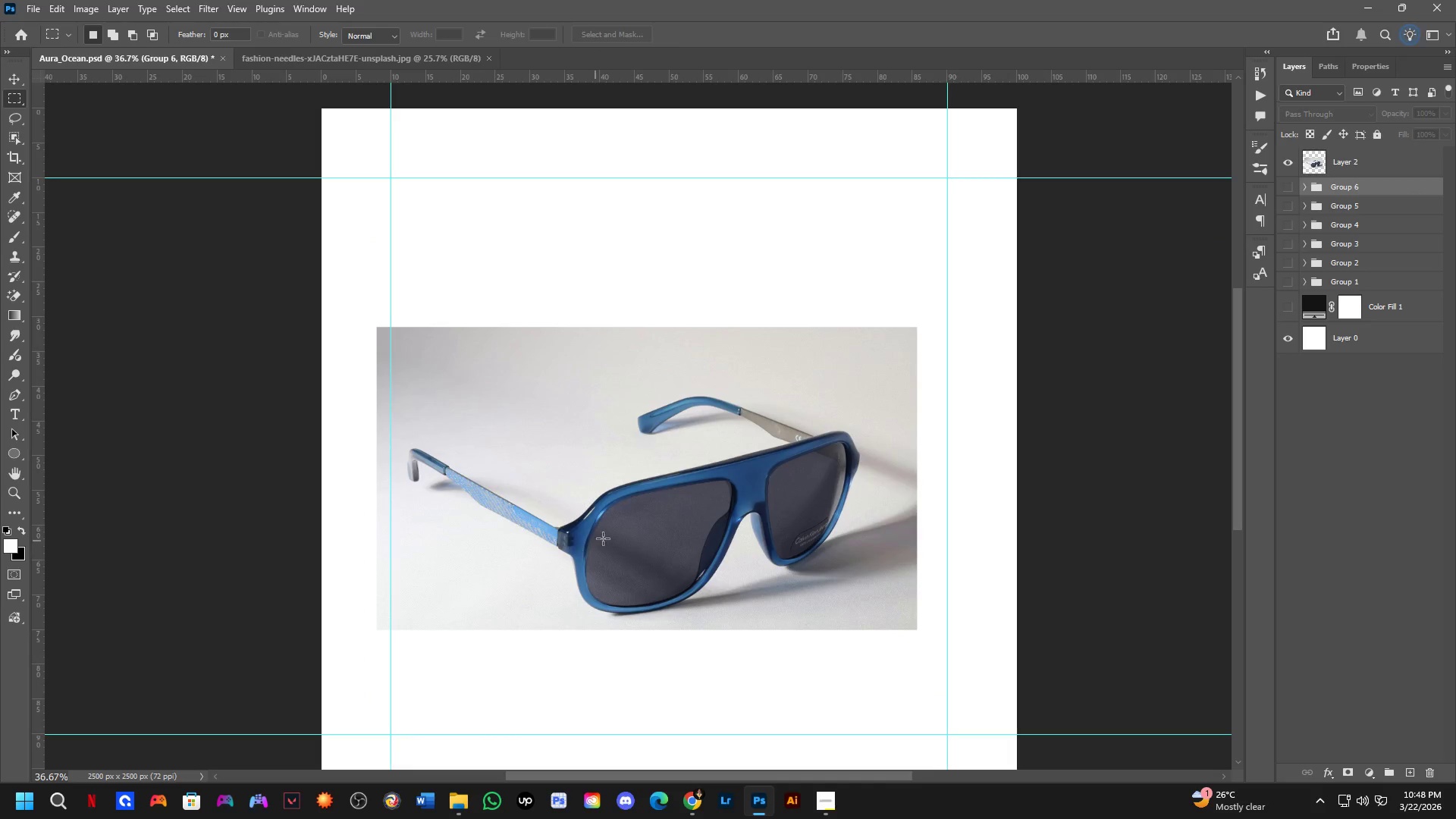 
hold_key(key=ControlLeft, duration=1.08)
left_click_drag(start_coordinate=[678, 510], to_coordinate=[665, 503])
 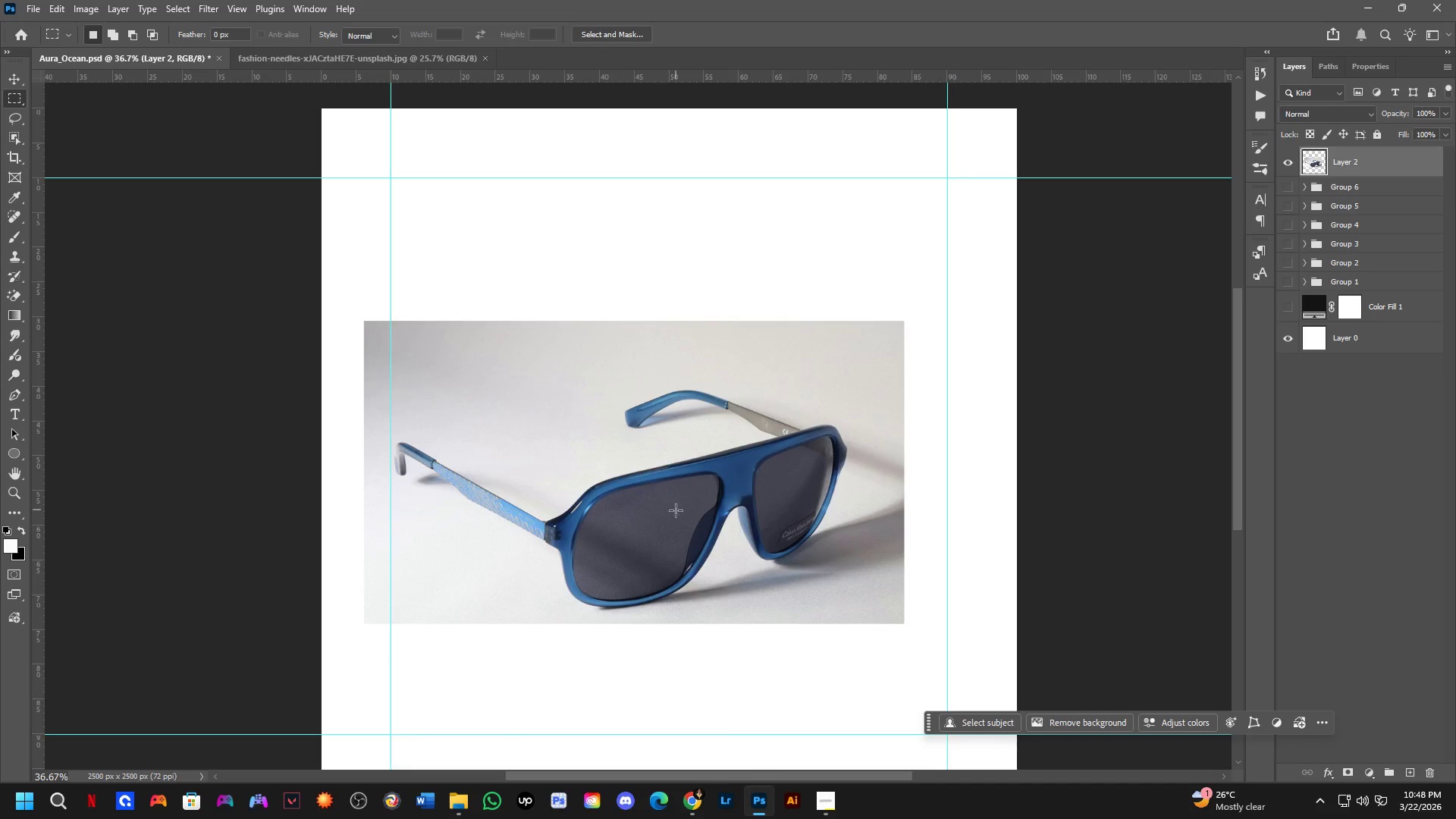 
key(Control+T)
 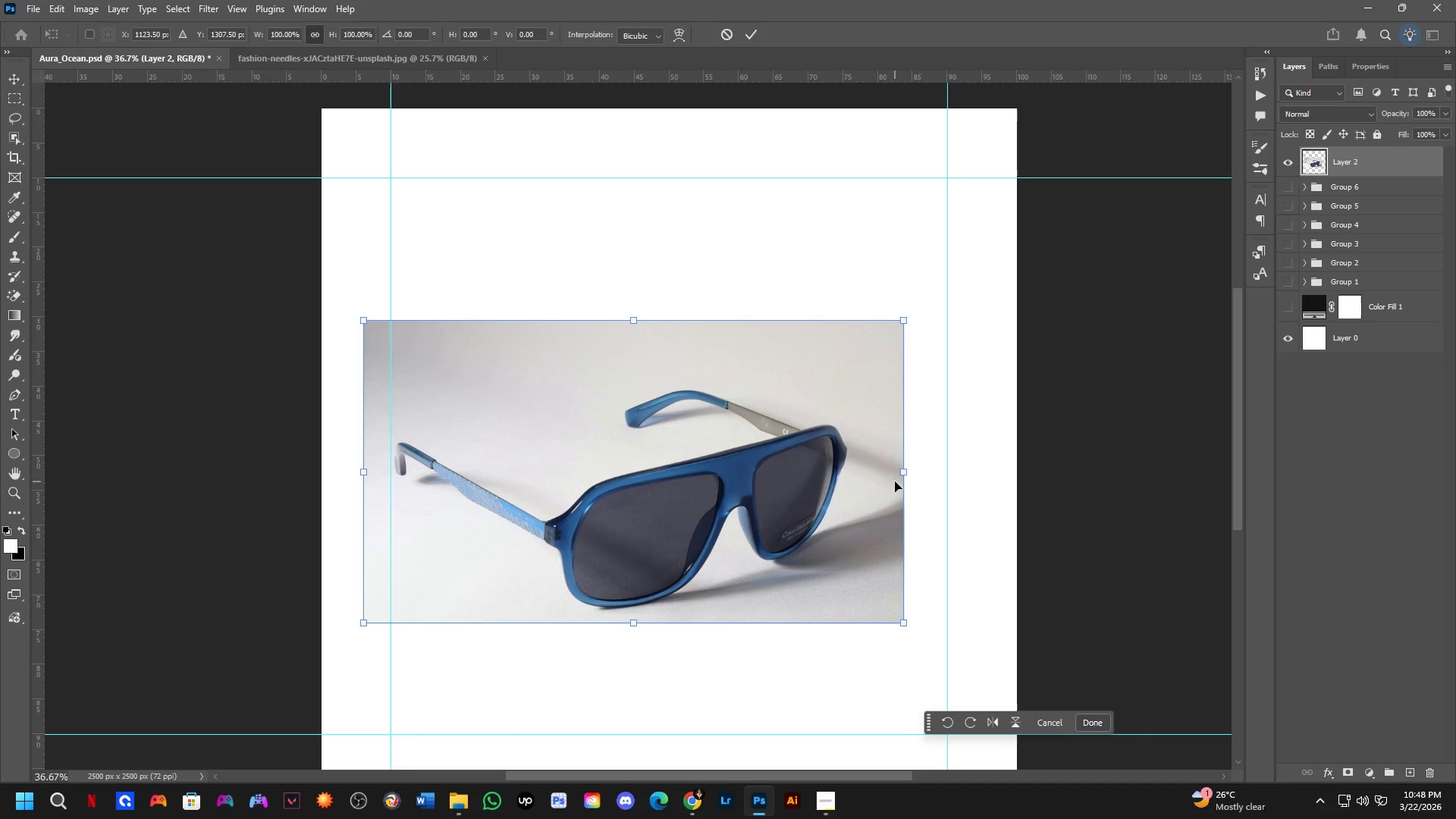 
left_click_drag(start_coordinate=[905, 469], to_coordinate=[1008, 475])
 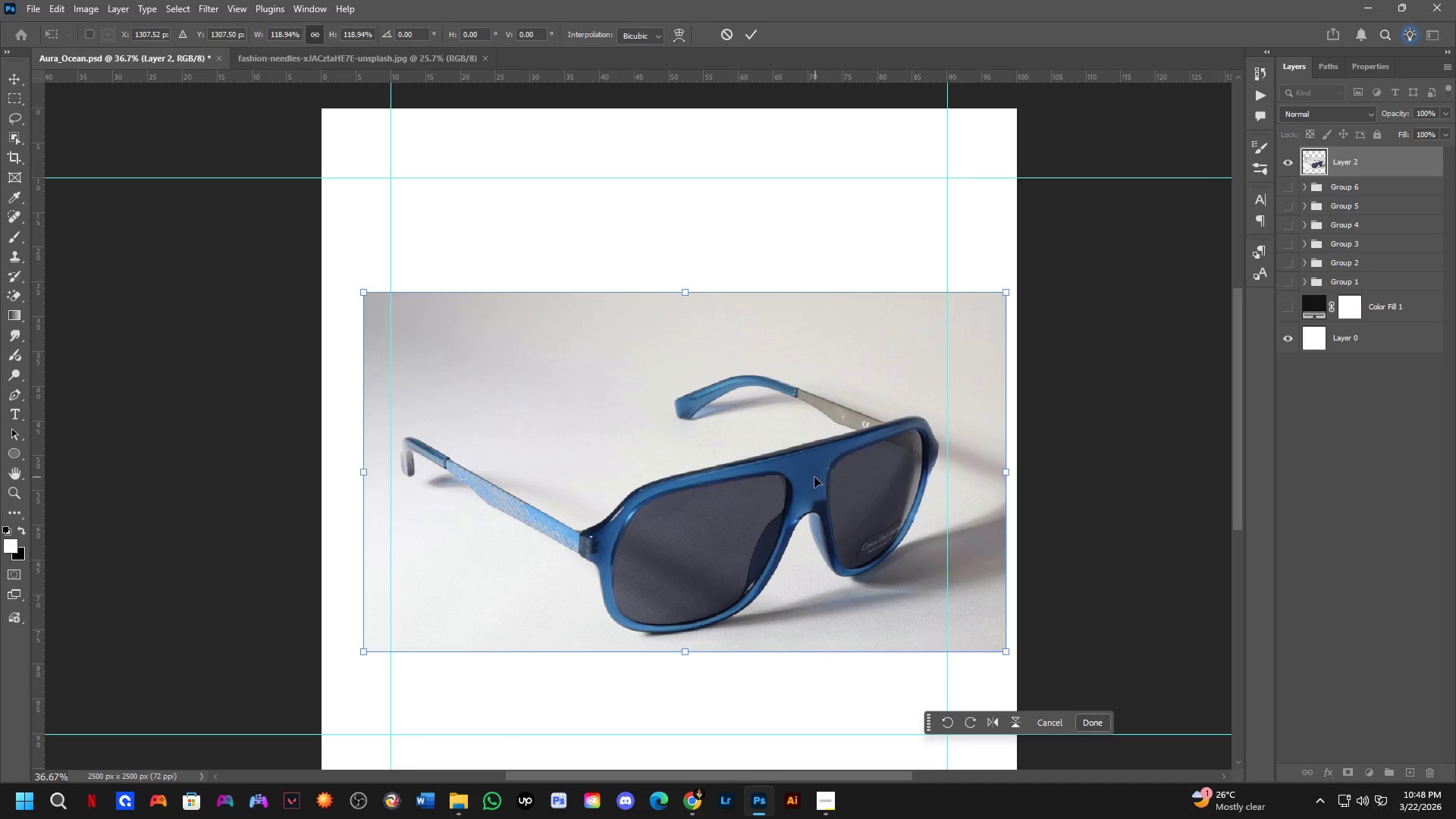 
hold_key(key=ControlLeft, duration=1.5)
left_click_drag(start_coordinate=[812, 479], to_coordinate=[806, 422])
 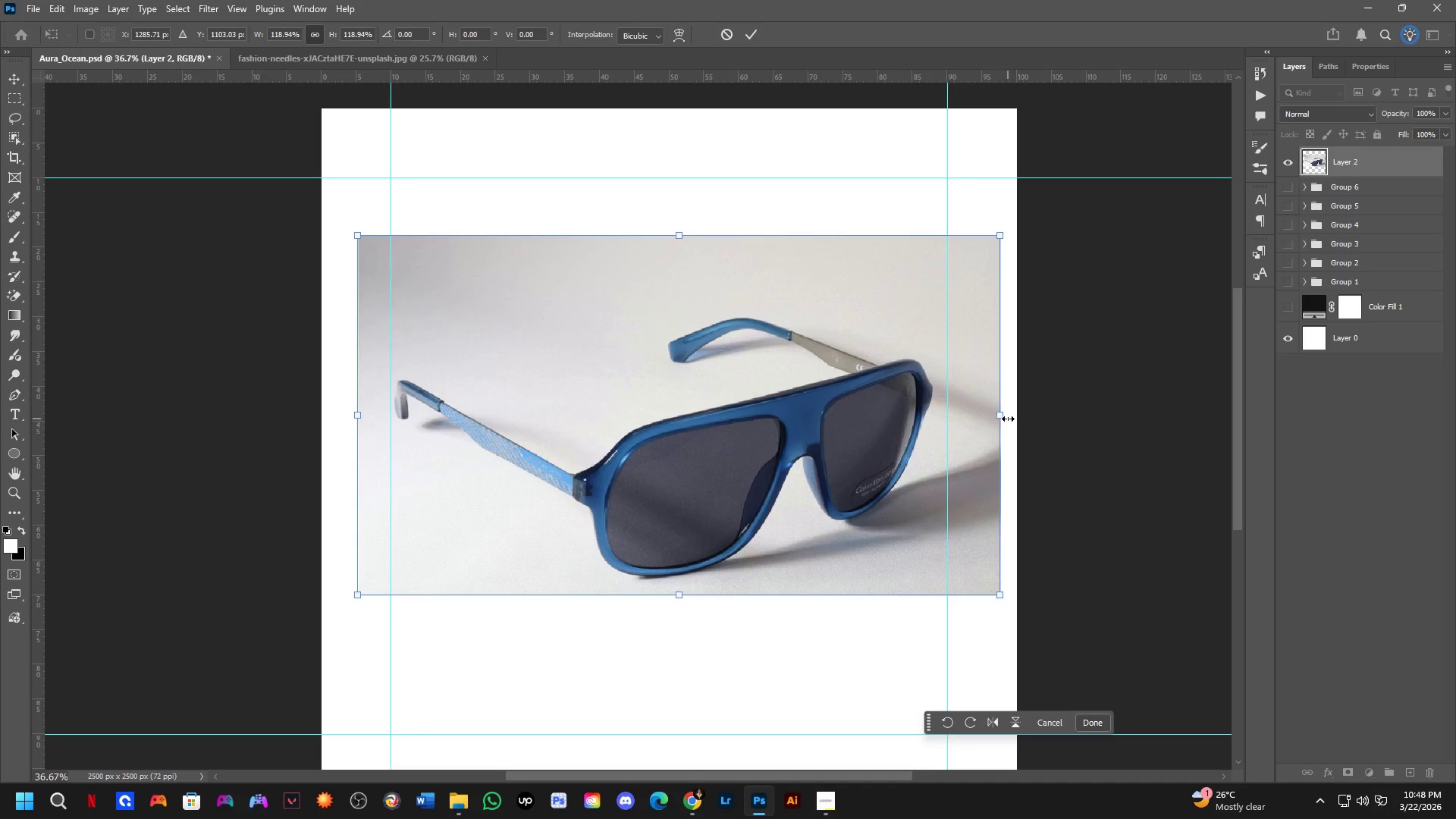 
key(Control+ControlLeft)
 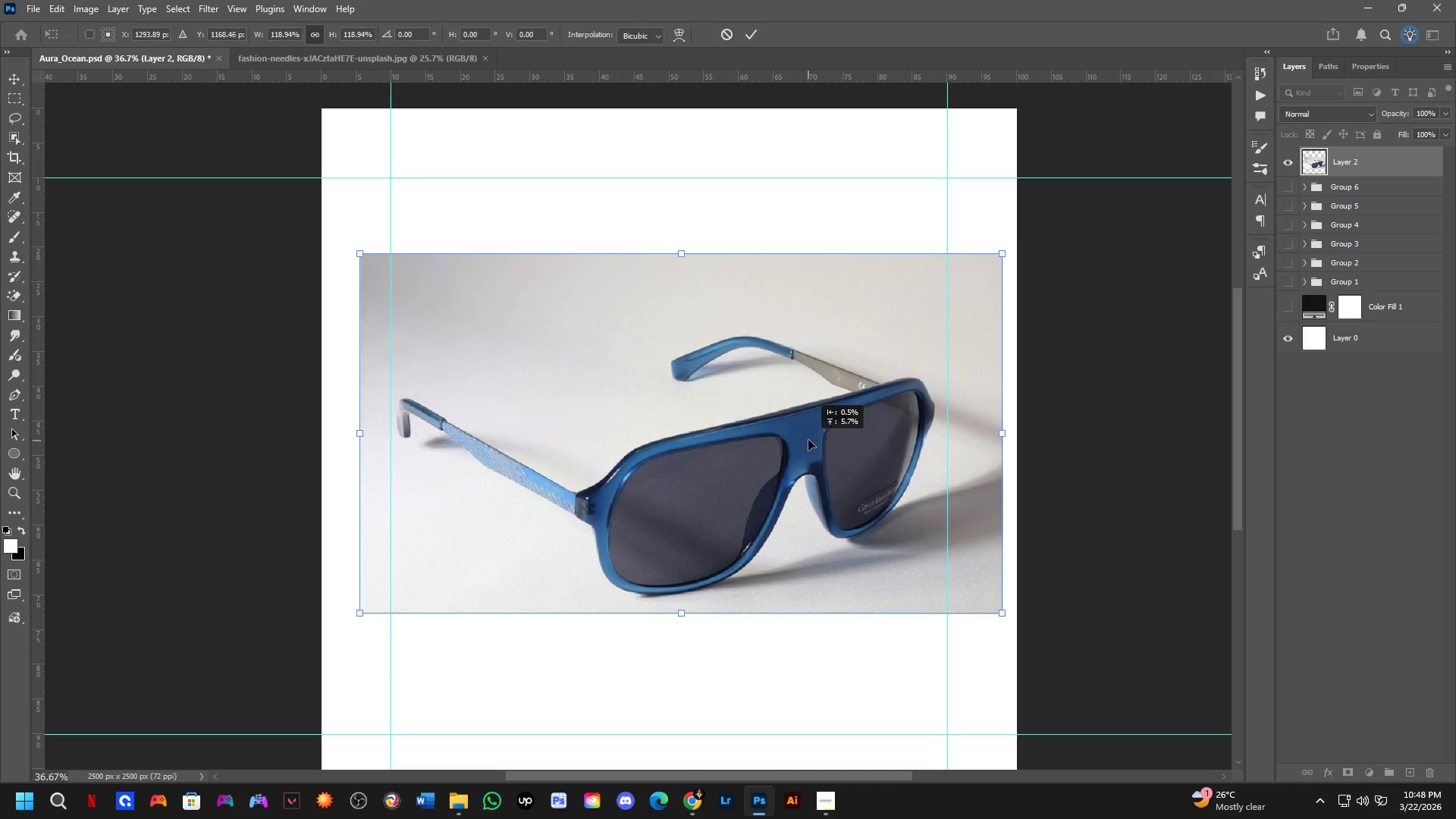 
key(Control+ControlLeft)
 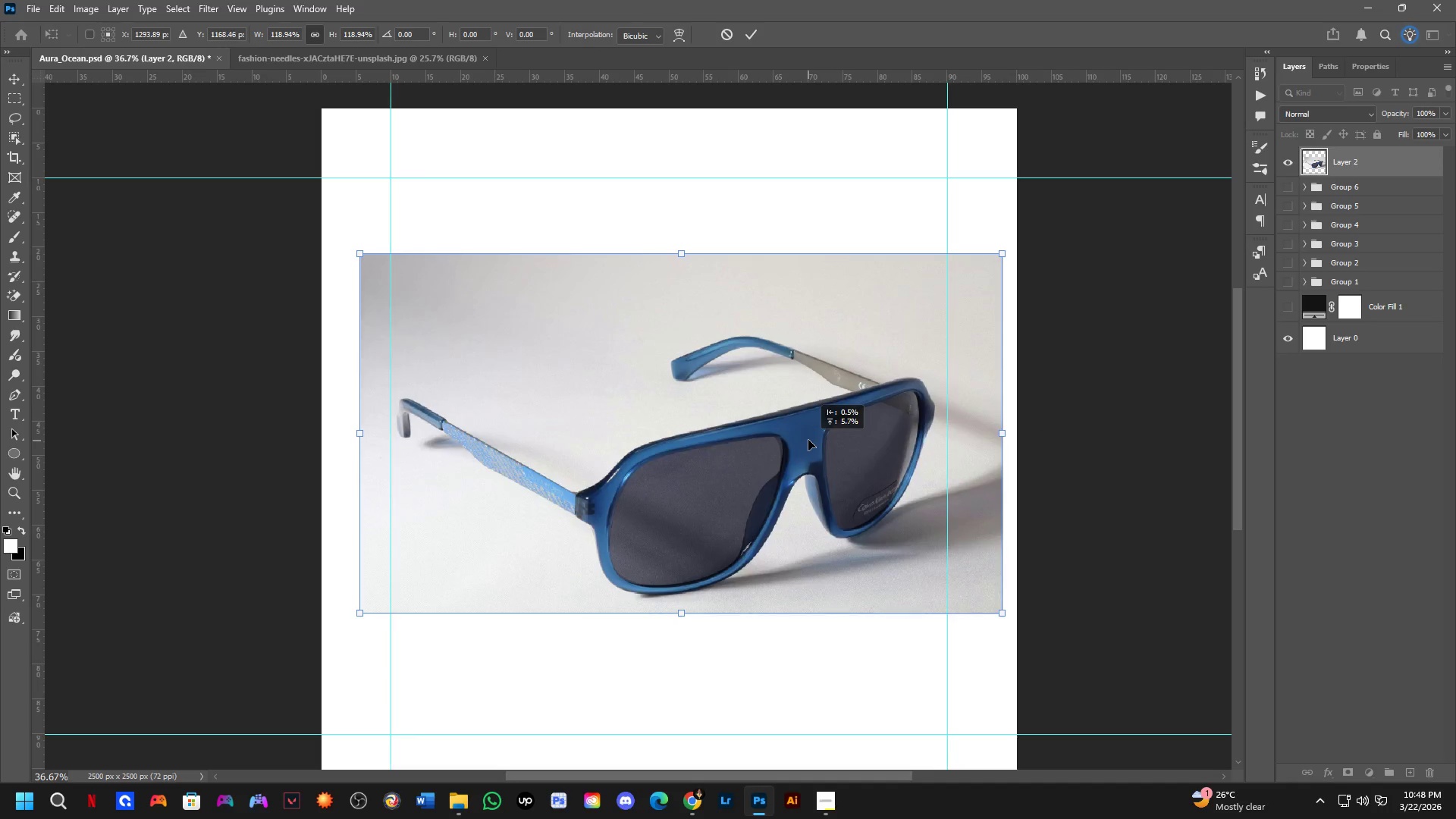 
key(Control+ControlLeft)
 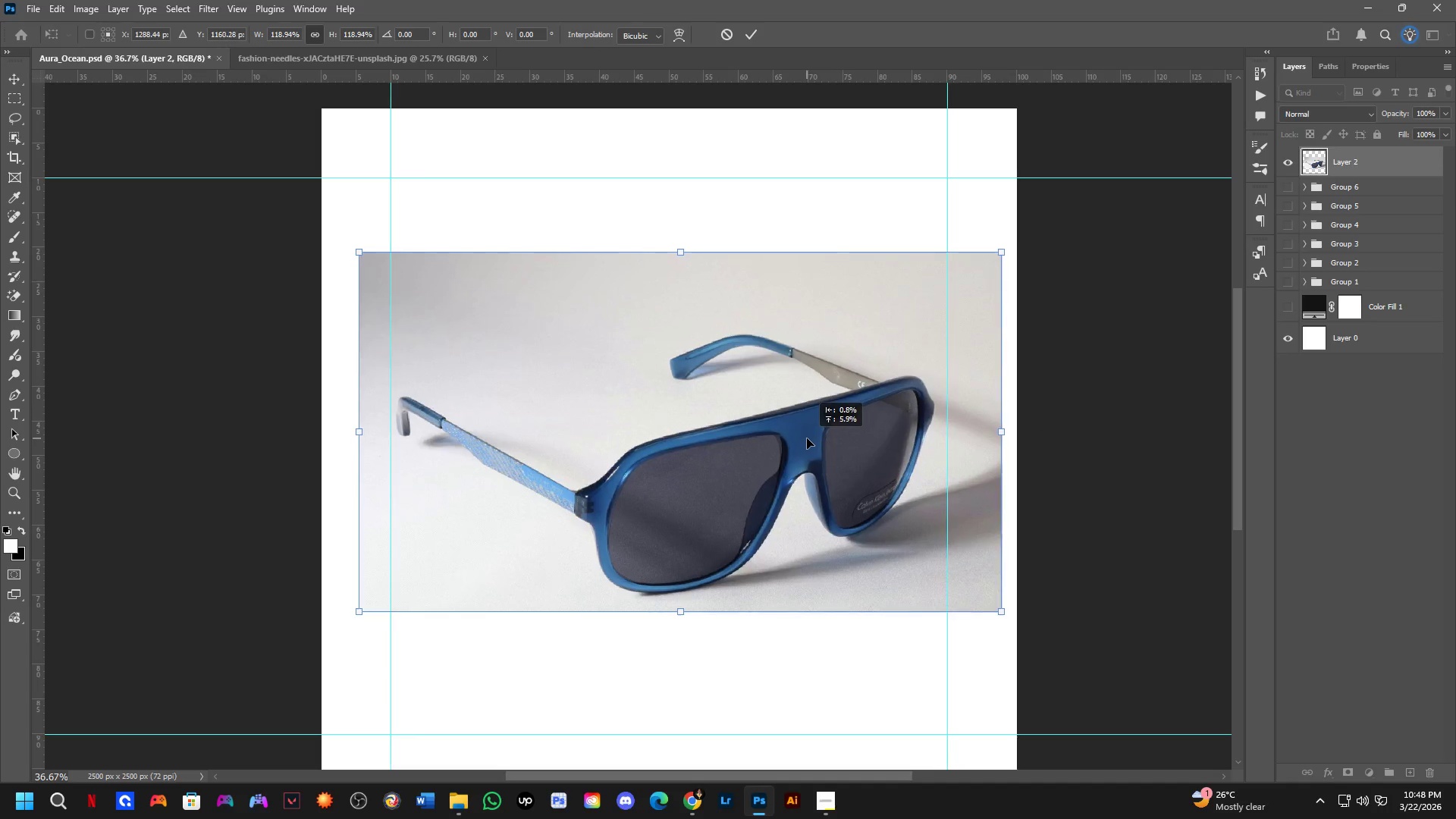 
key(Control+ControlLeft)
 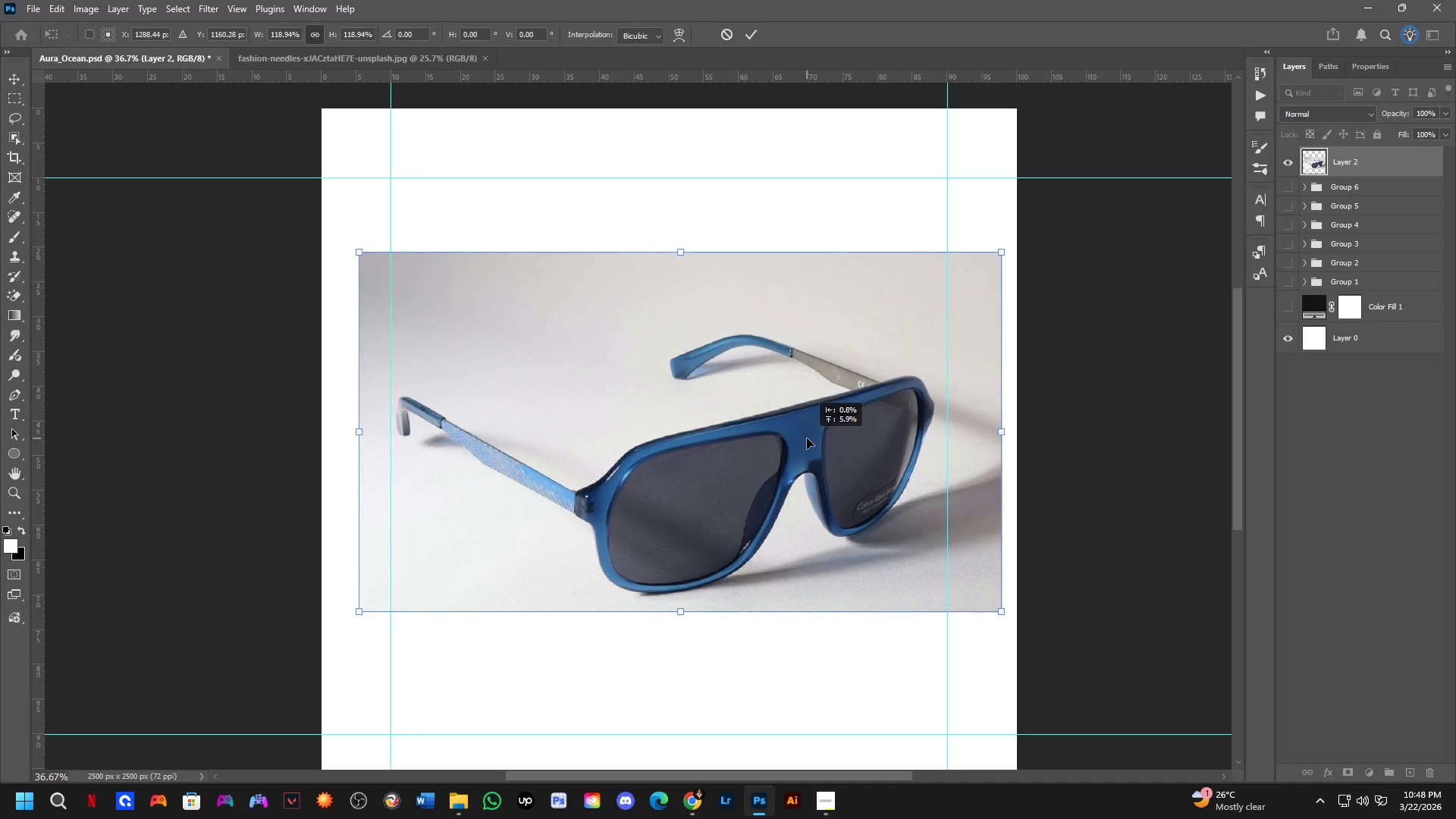 
key(Control+ControlLeft)
 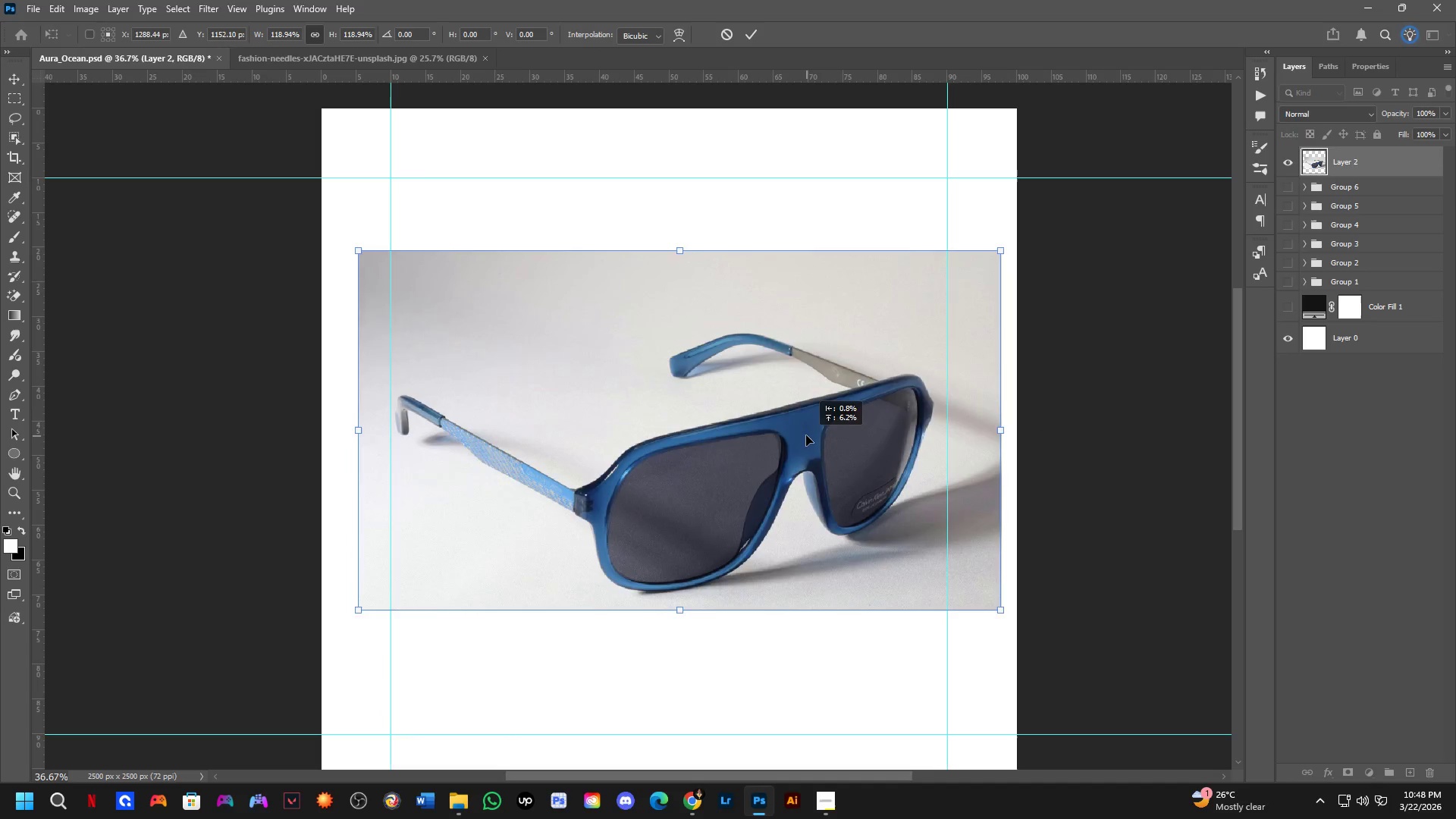 
key(Control+ControlLeft)
 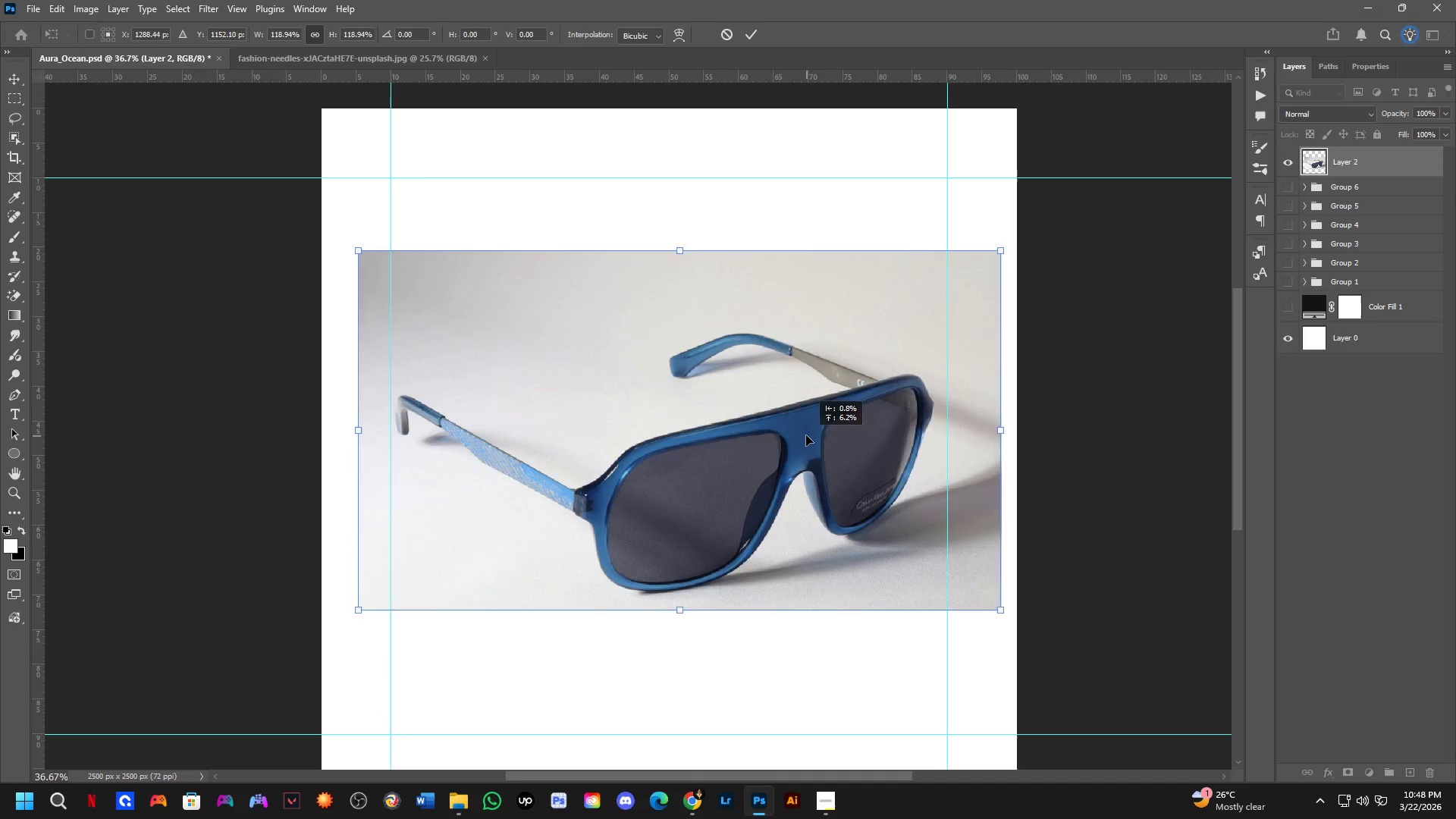 
key(Control+ControlLeft)
 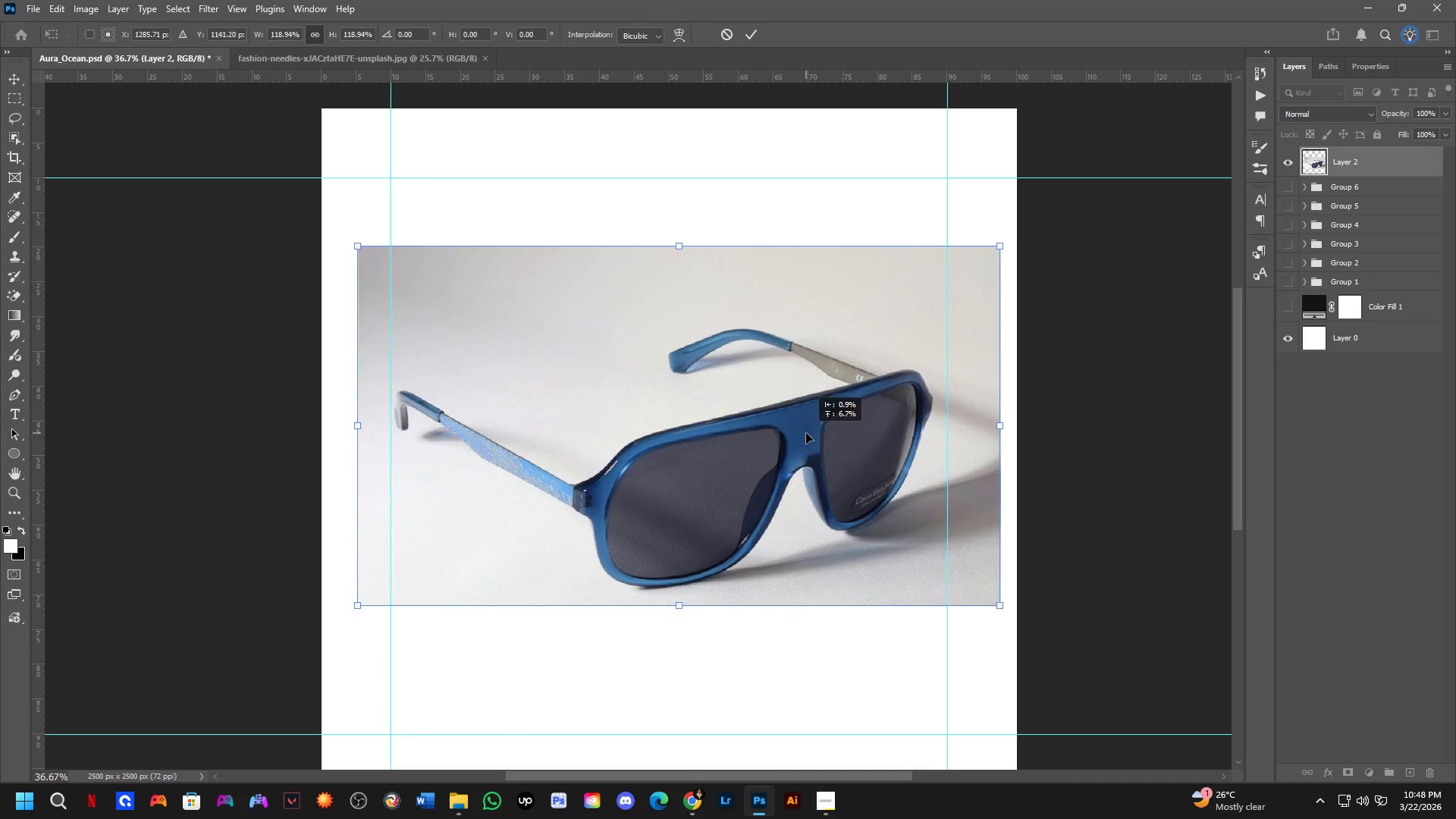 
key(Control+ControlLeft)
 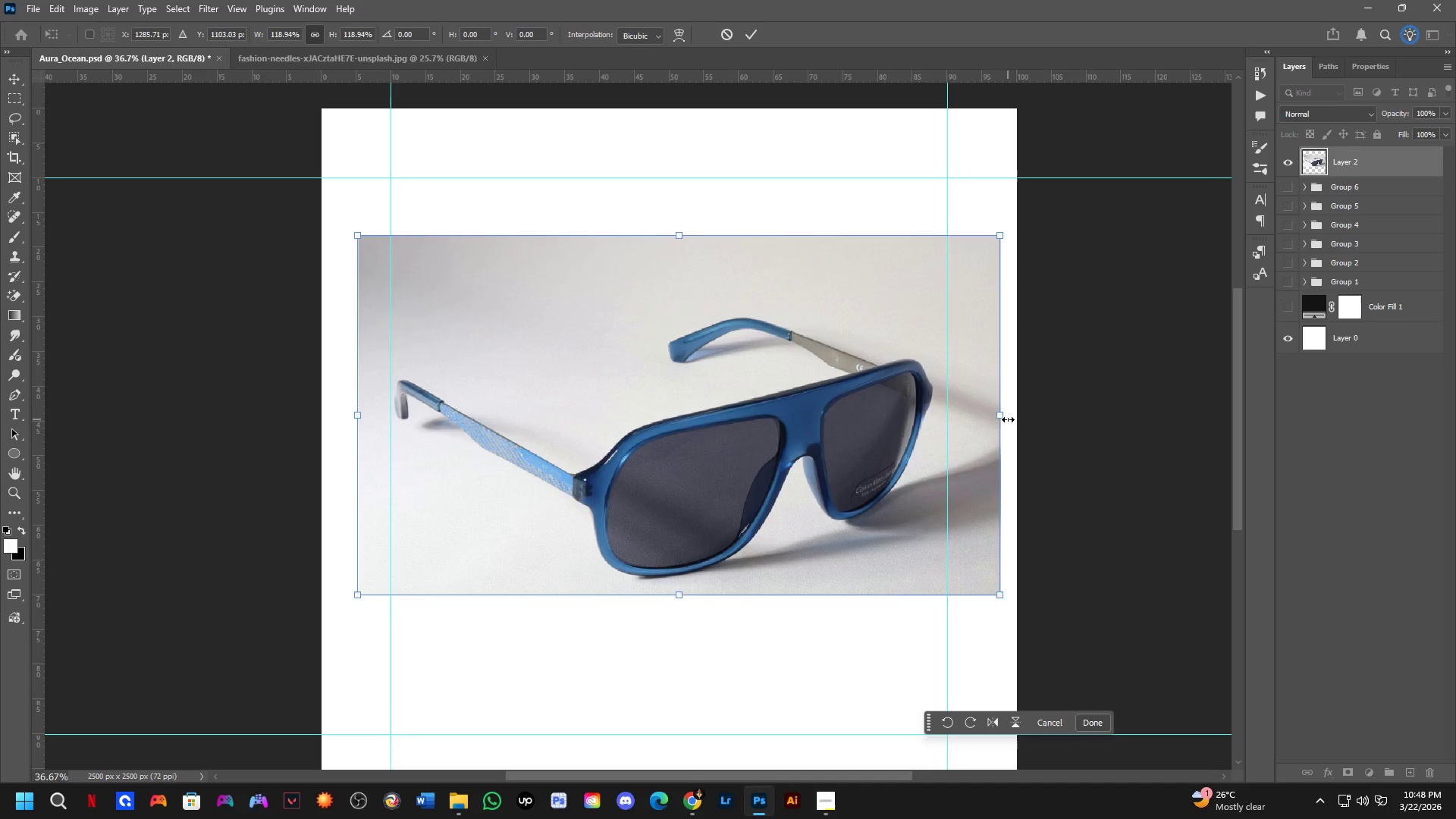 
left_click_drag(start_coordinate=[1003, 418], to_coordinate=[1011, 417])
 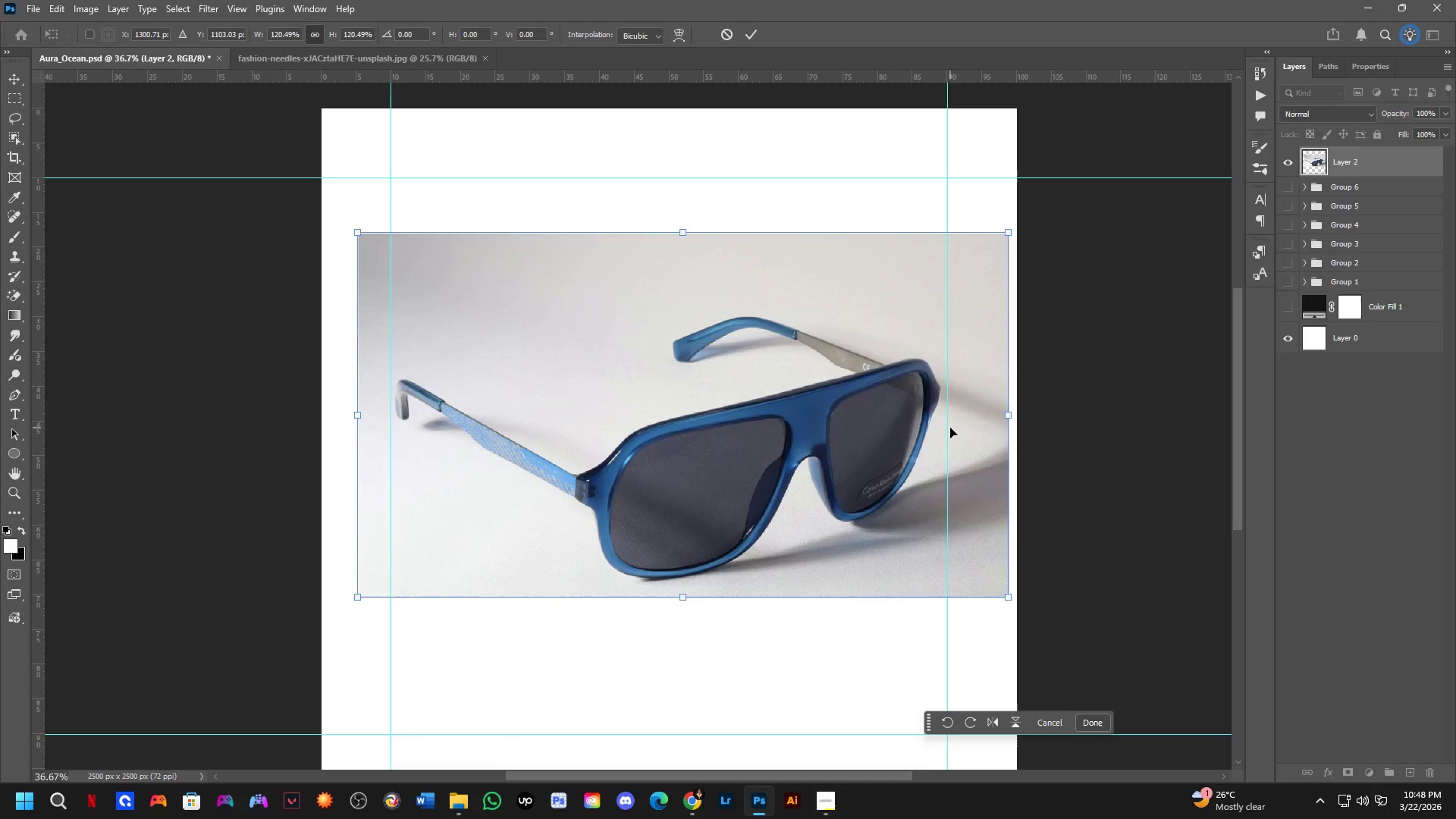 
key(NumpadEnter)
 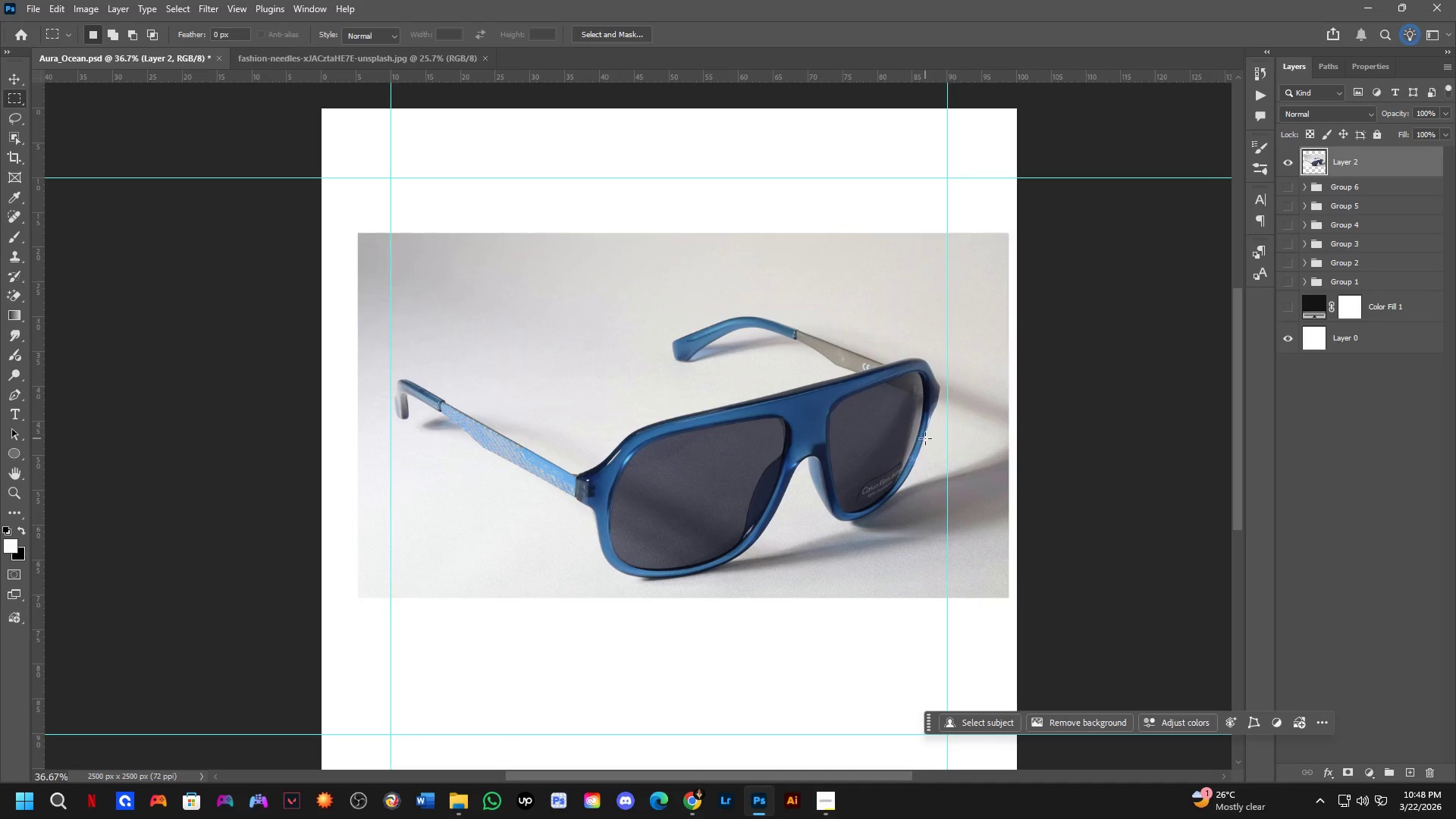 
scroll: coordinate [867, 514], scroll_direction: up, amount: 7.0
 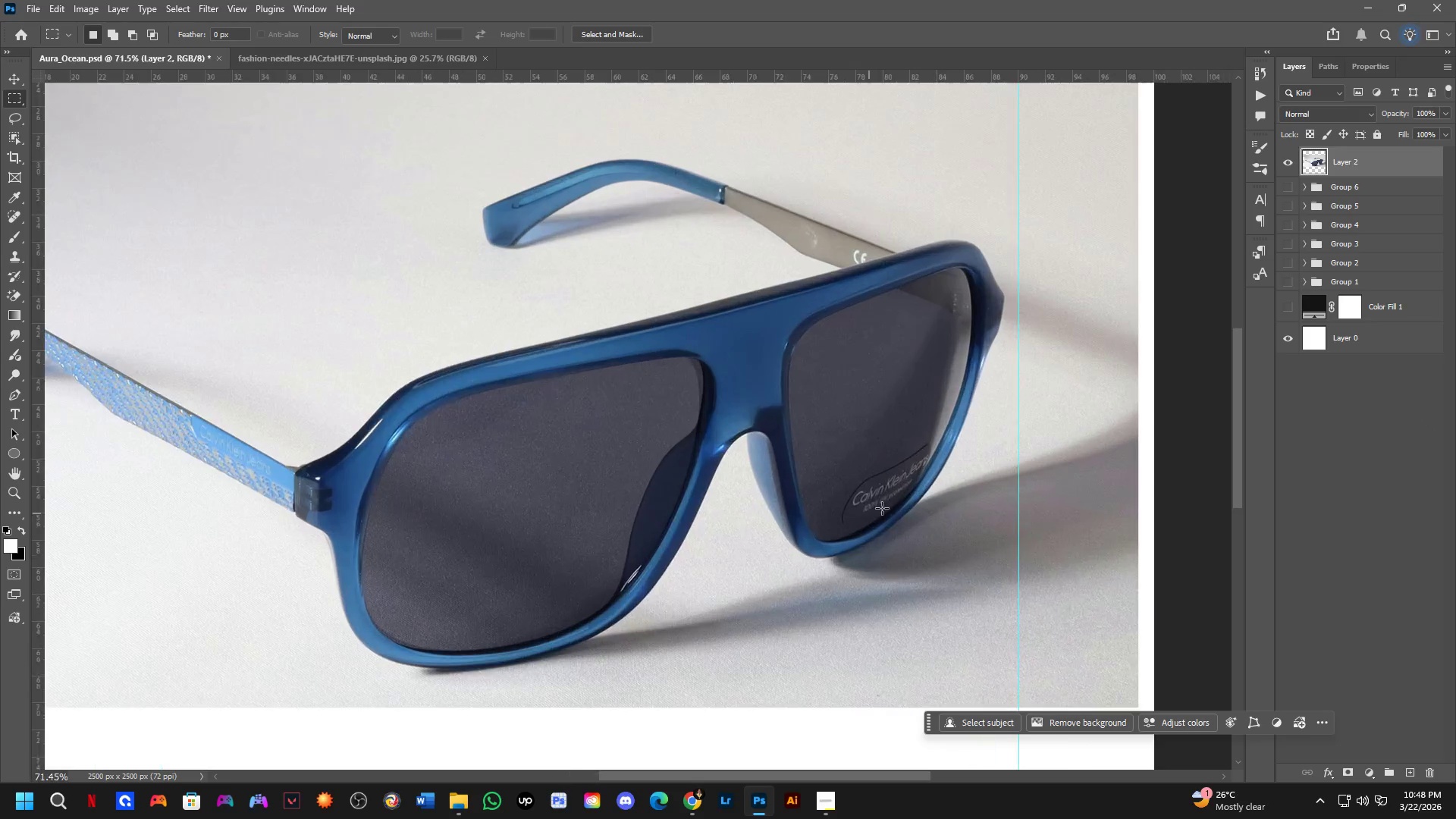 
hold_key(key=Space, duration=0.47)
 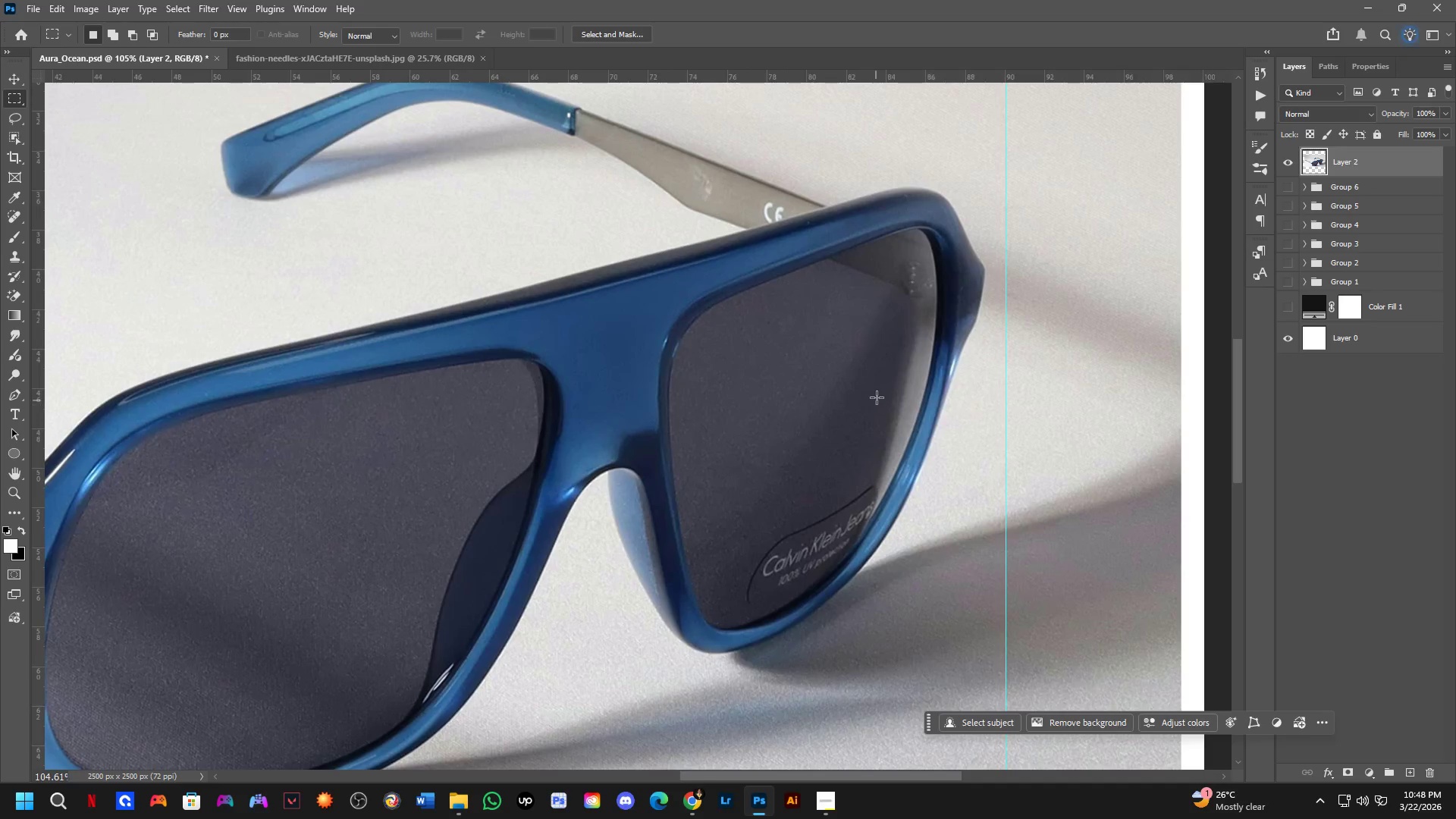 
left_click_drag(start_coordinate=[925, 493], to_coordinate=[870, 510])
 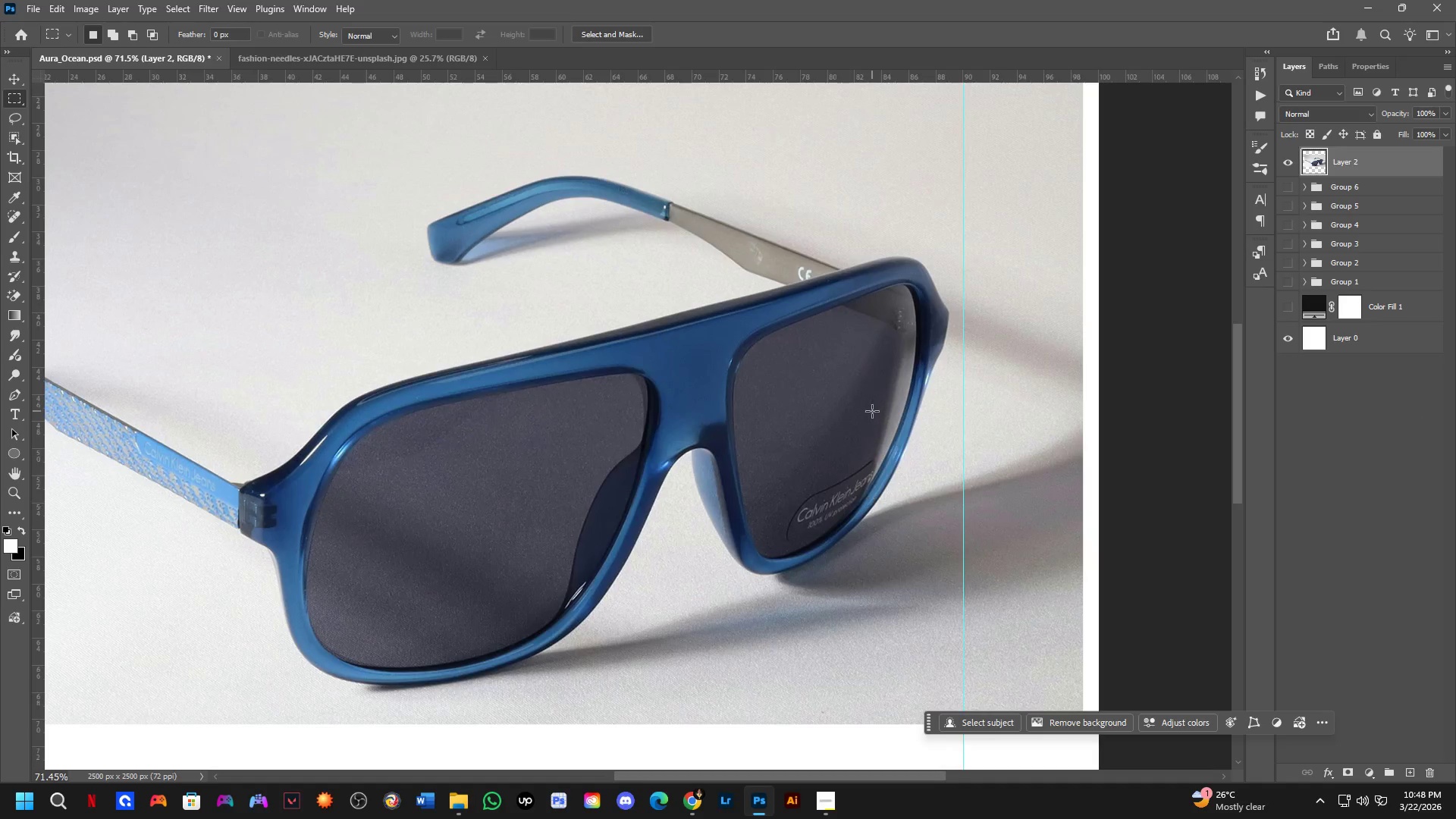 
scroll: coordinate [874, 405], scroll_direction: up, amount: 4.0
 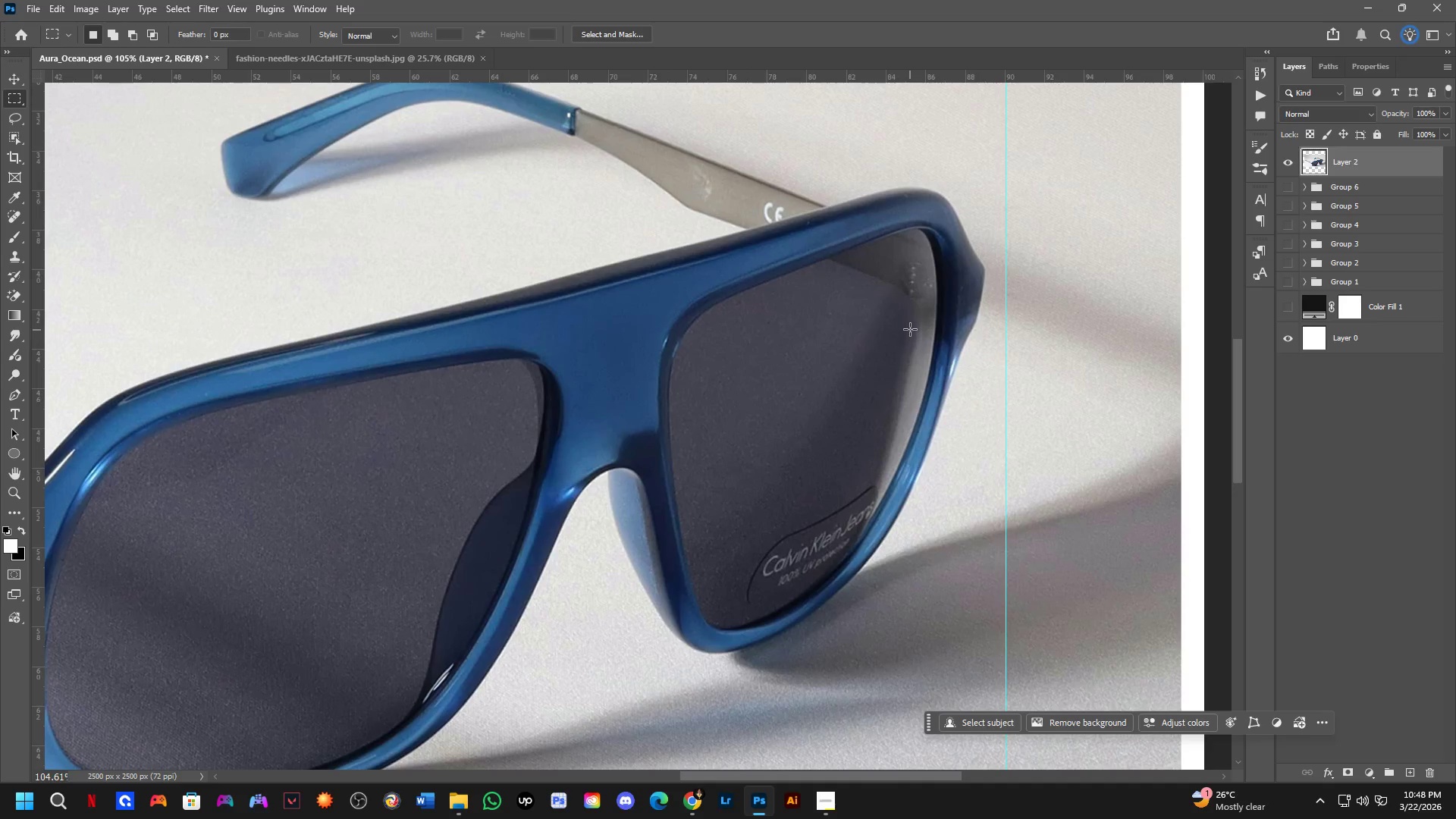 
key(L)
 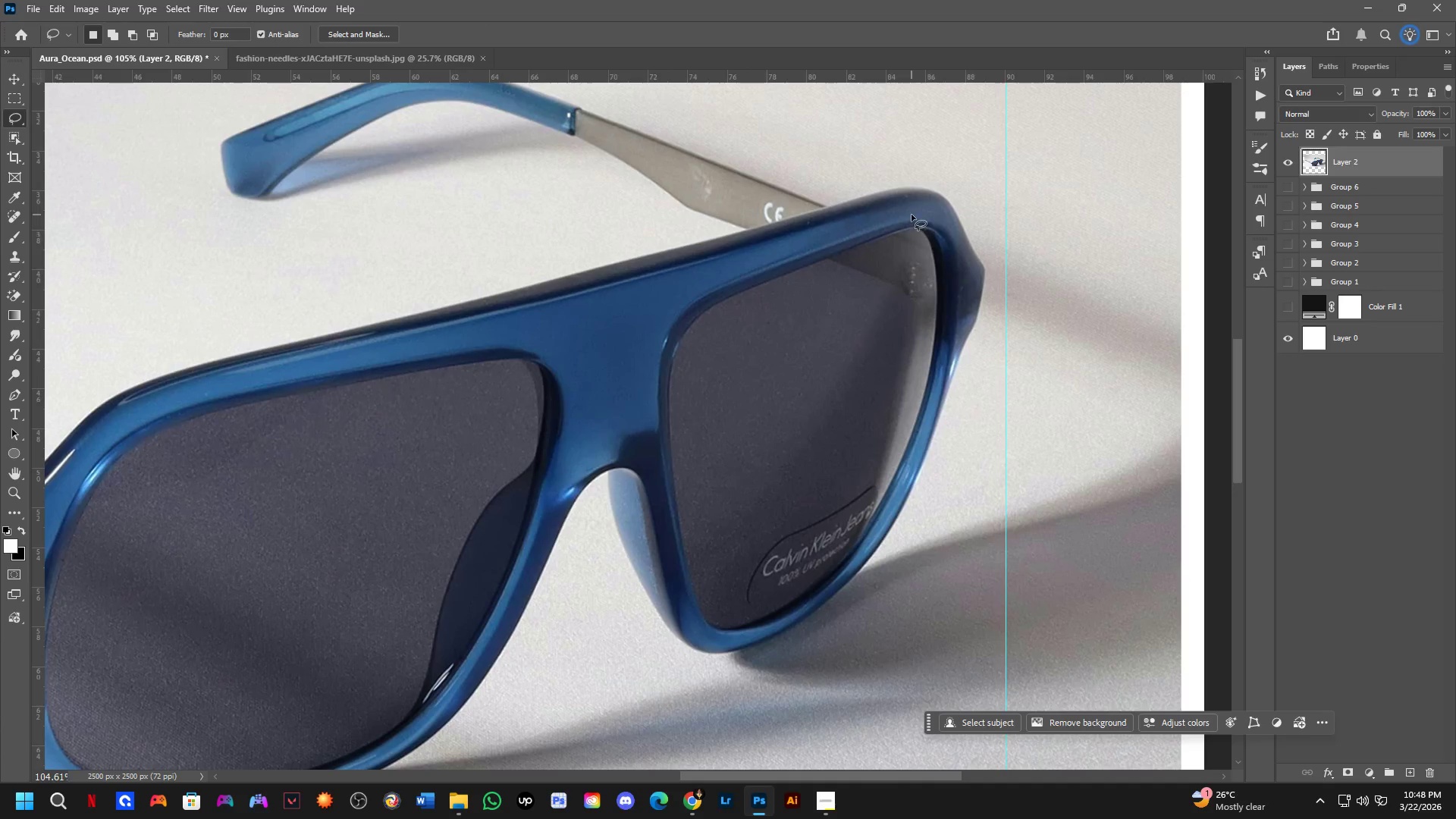 
left_click_drag(start_coordinate=[912, 215], to_coordinate=[934, 218])
 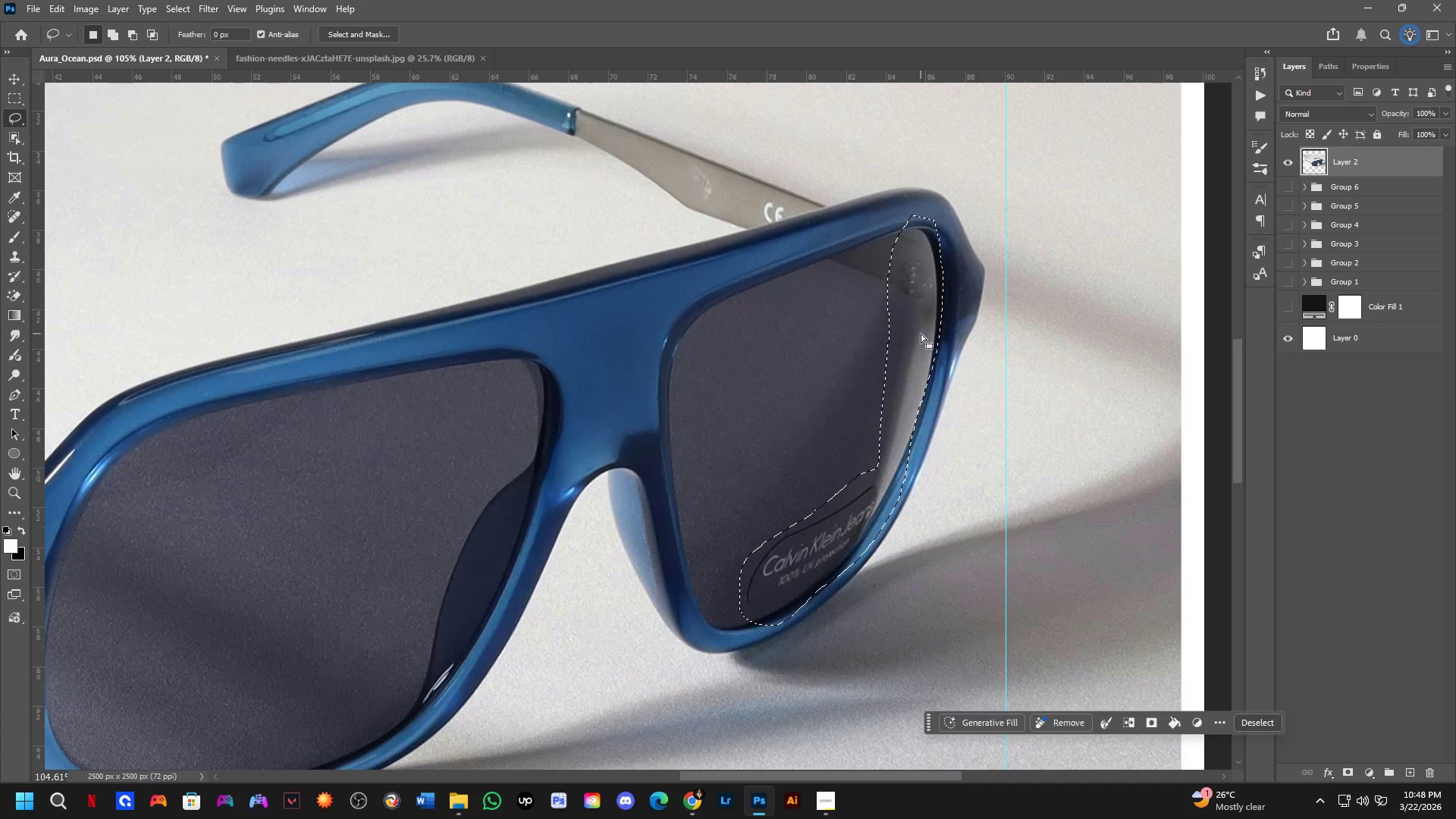 
key(Shift+ShiftLeft)
 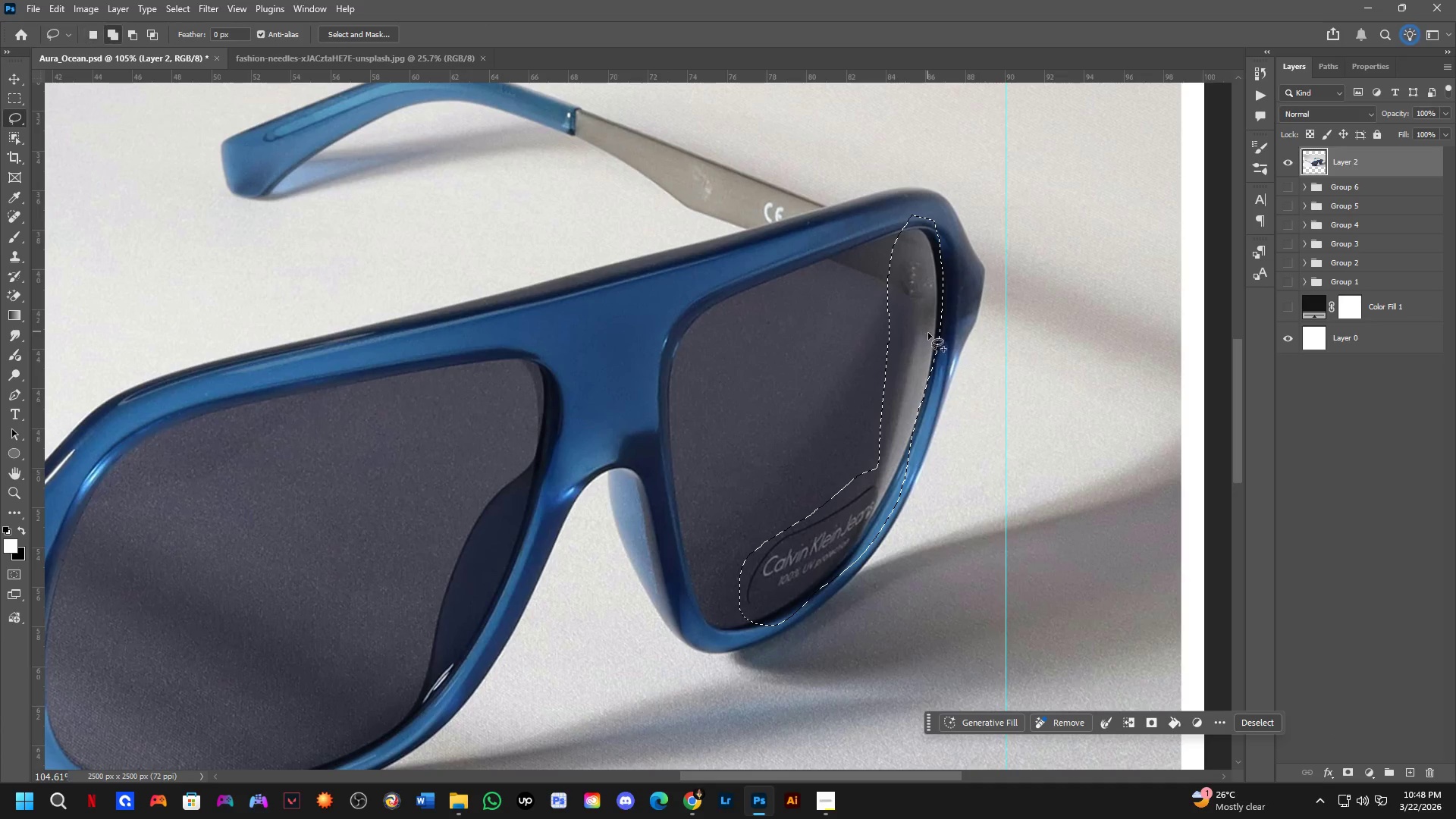 
left_click_drag(start_coordinate=[933, 345], to_coordinate=[888, 460])
 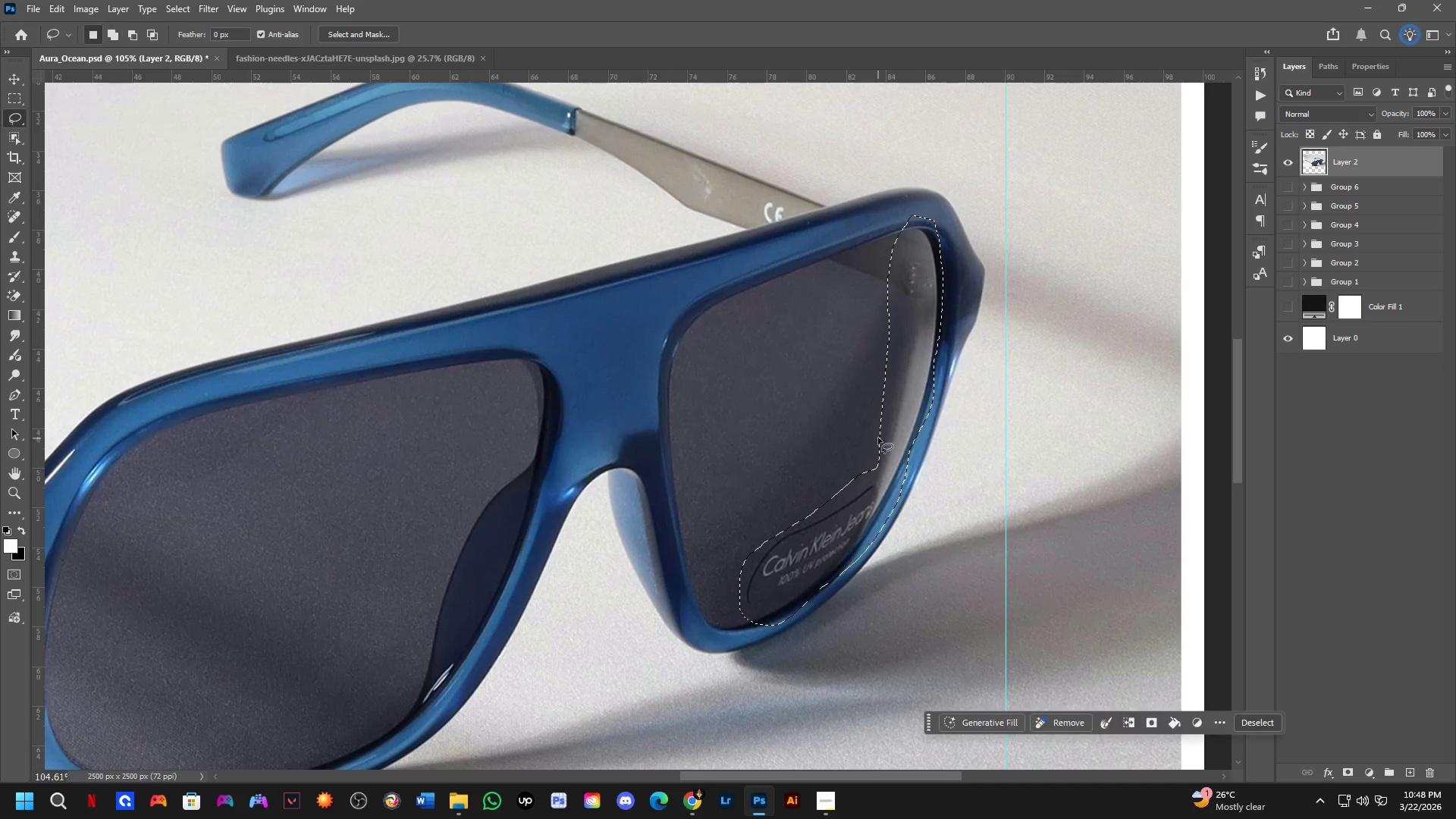 
scroll: coordinate [877, 438], scroll_direction: down, amount: 3.0
 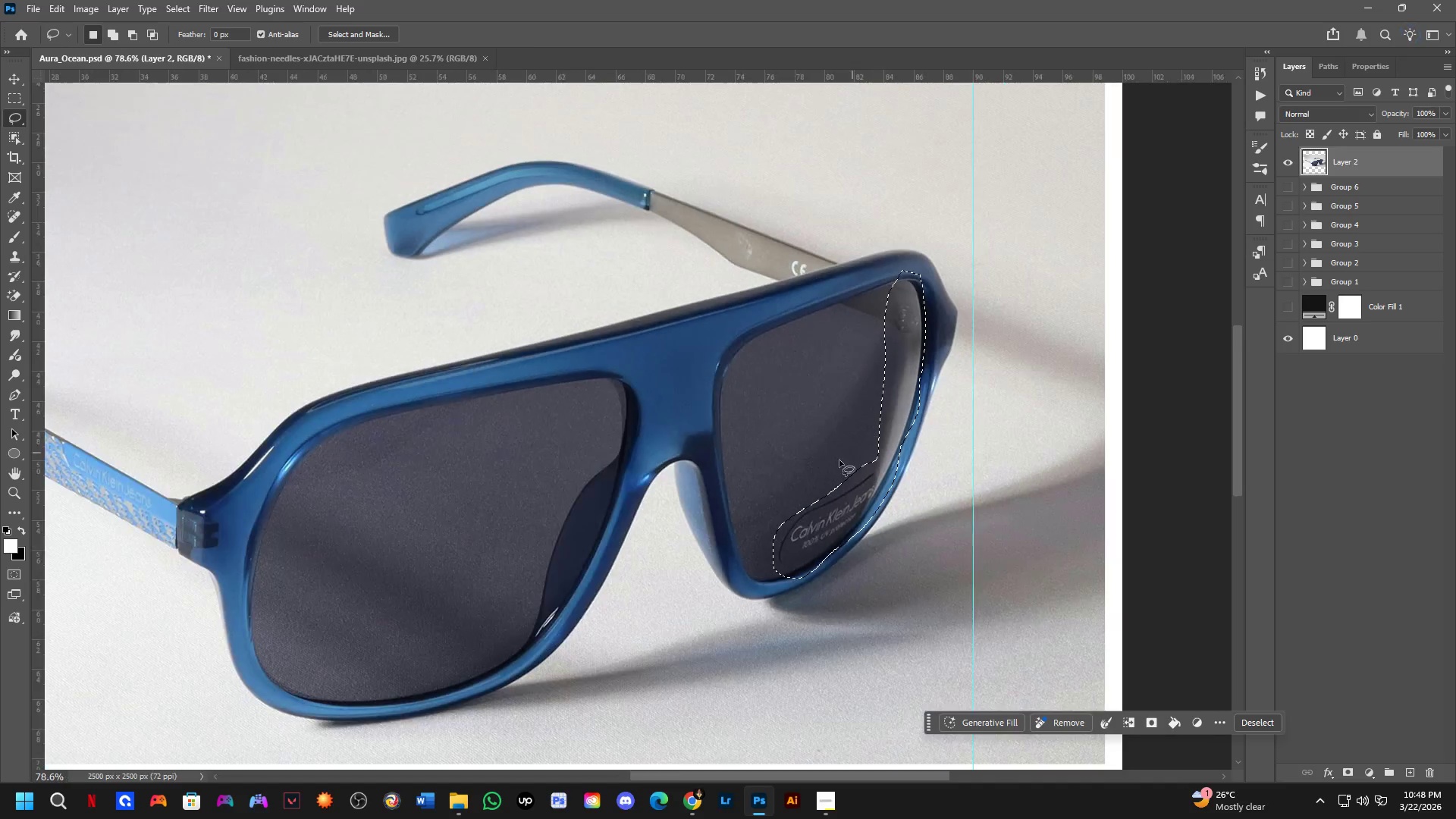 
hold_key(key=Space, duration=0.58)
 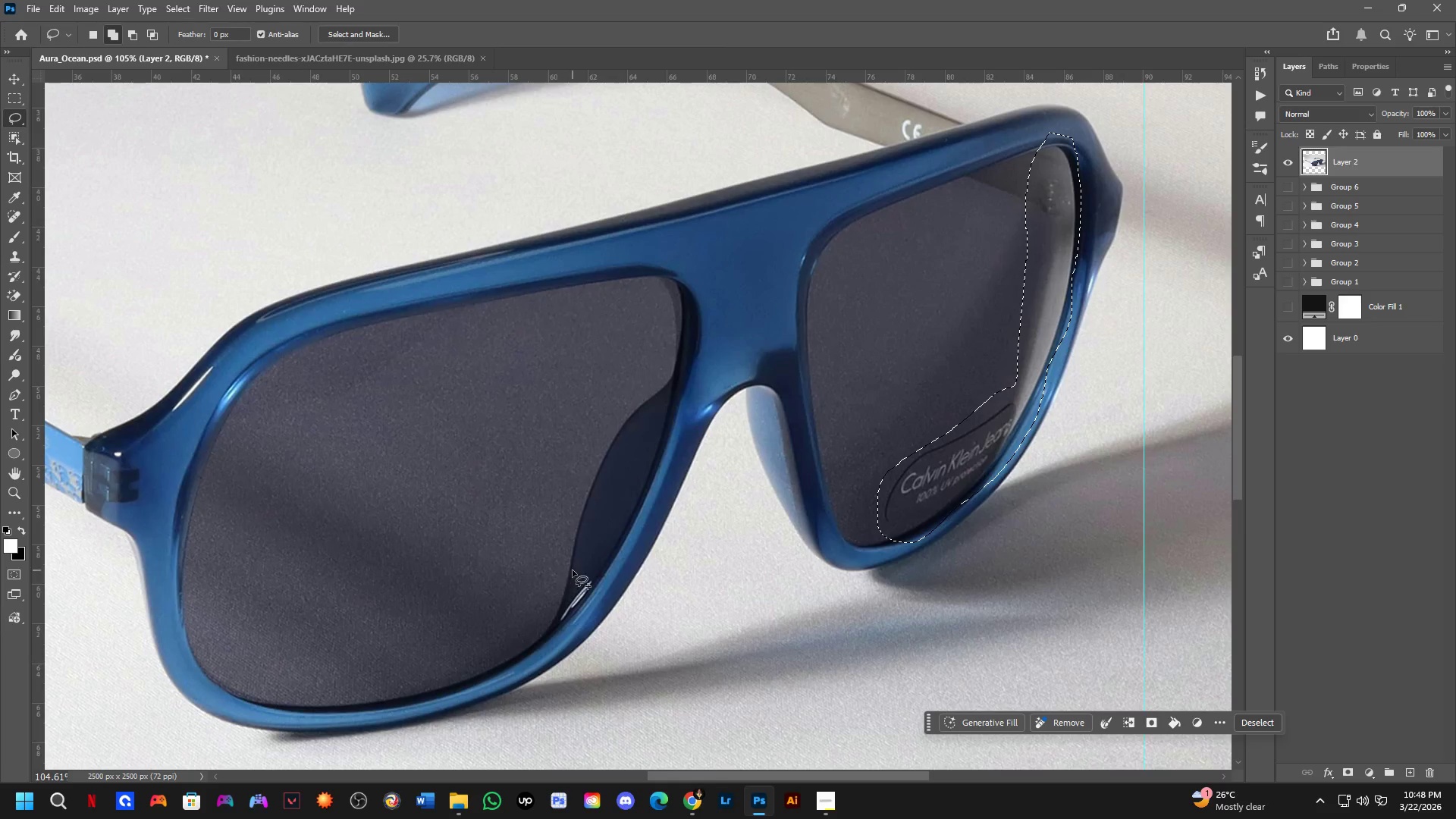 
left_click_drag(start_coordinate=[686, 532], to_coordinate=[723, 504])
 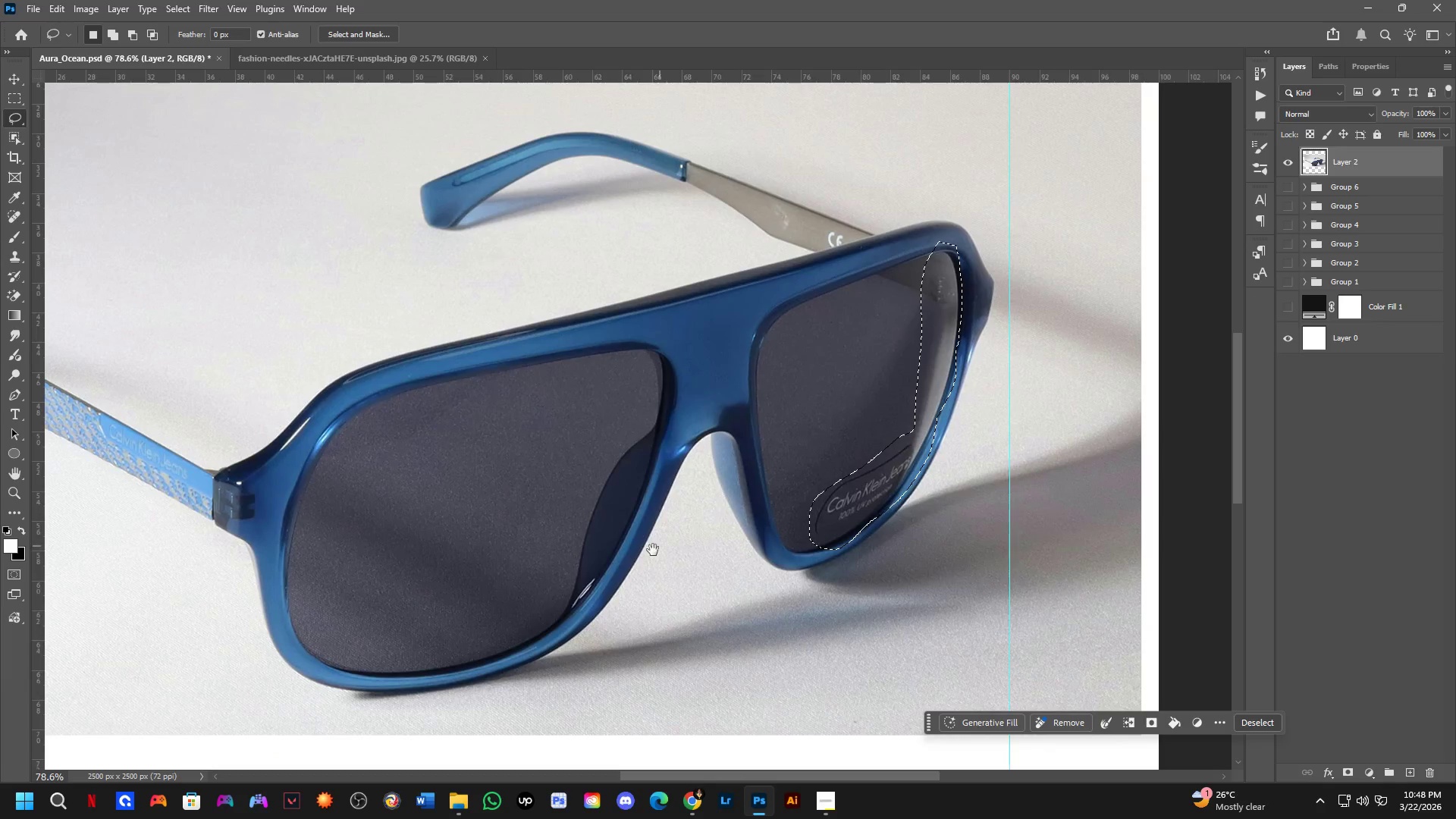 
scroll: coordinate [582, 581], scroll_direction: up, amount: 3.0
 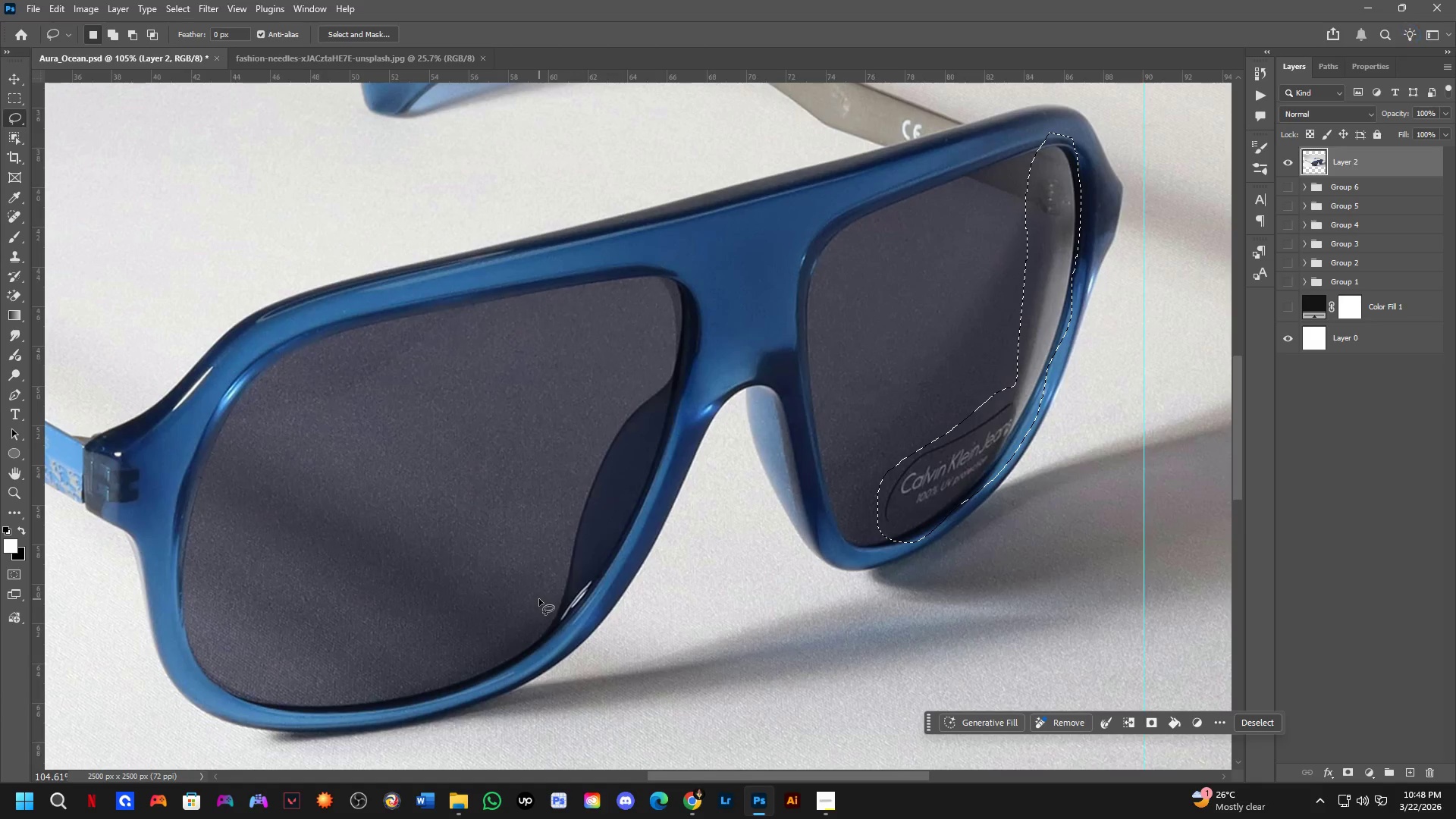 
hold_key(key=ShiftLeft, duration=0.36)
left_click_drag(start_coordinate=[573, 570], to_coordinate=[604, 562])
 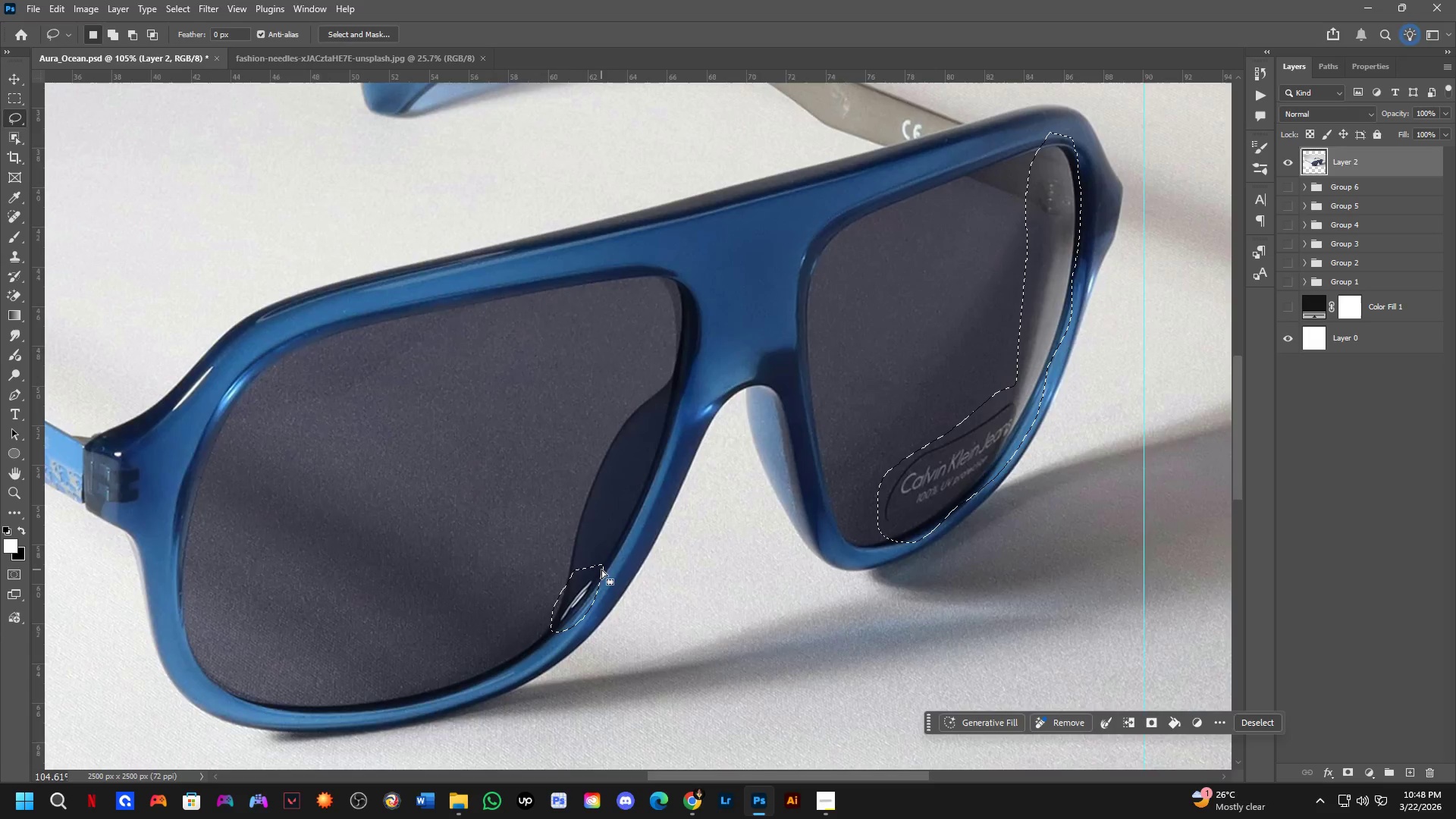 
scroll: coordinate [601, 570], scroll_direction: down, amount: 3.0
 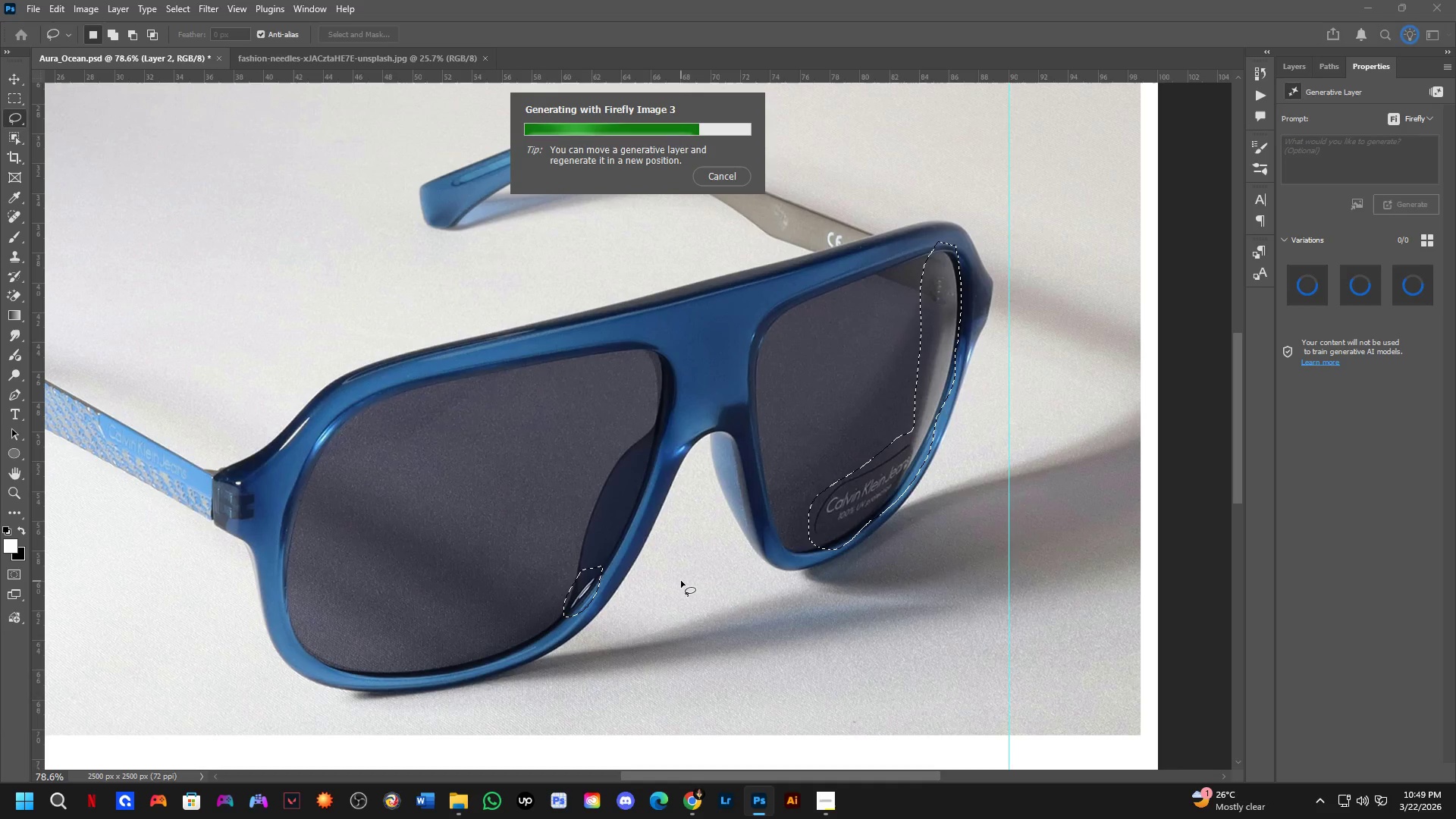 
wait(18.45)
 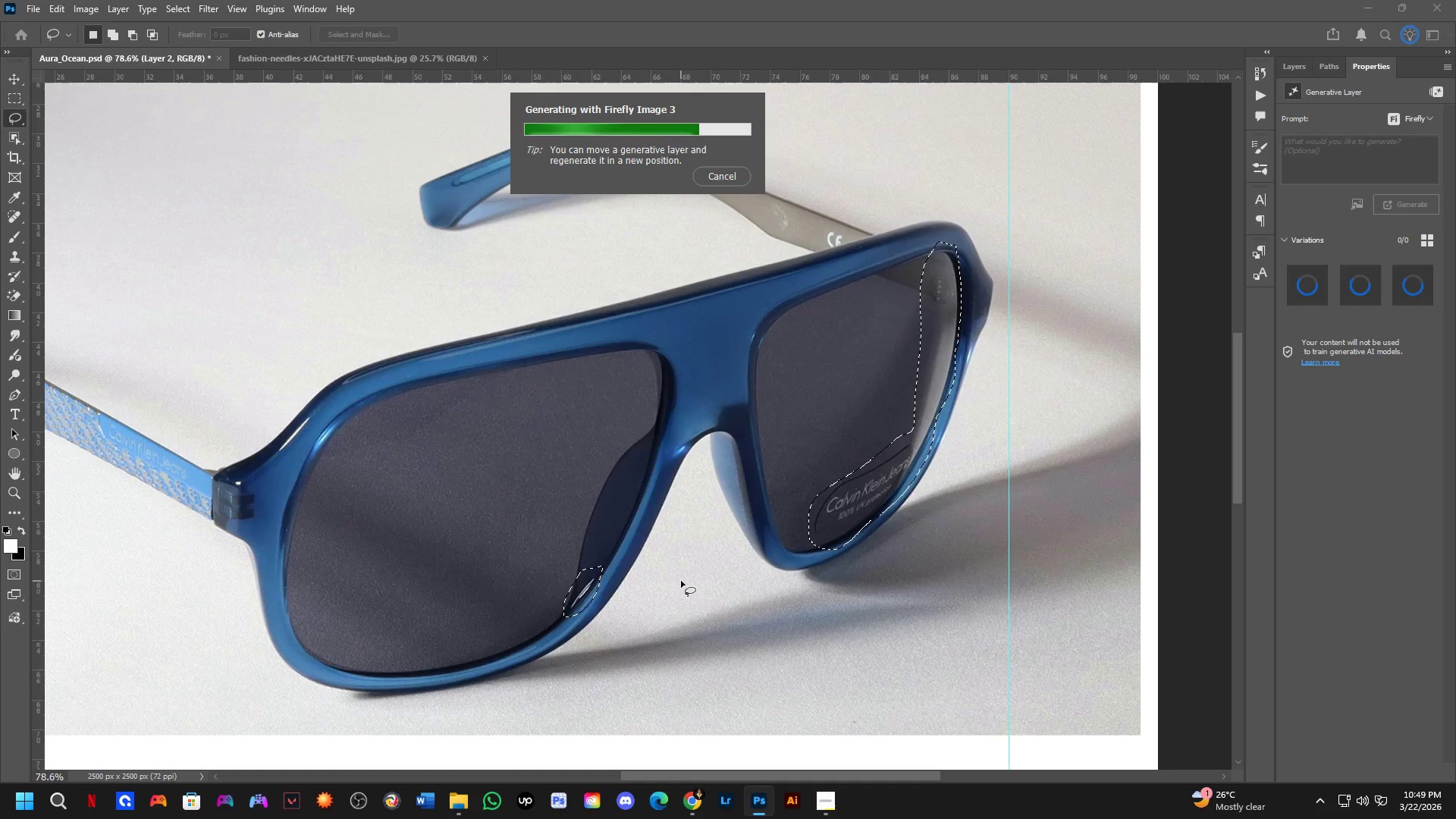 
key(Shift+ShiftLeft)
 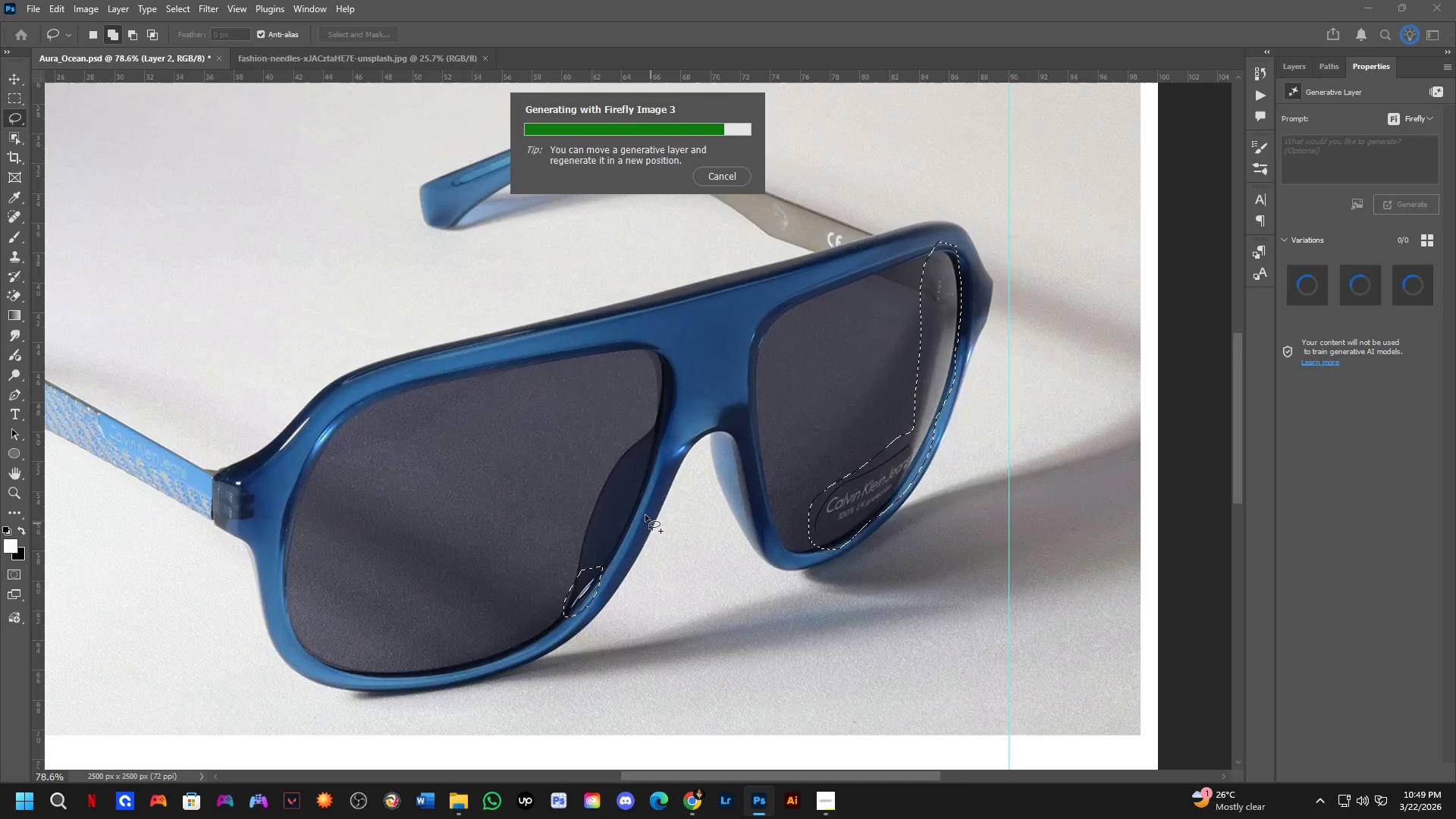 
scroll: coordinate [645, 514], scroll_direction: down, amount: 3.0
 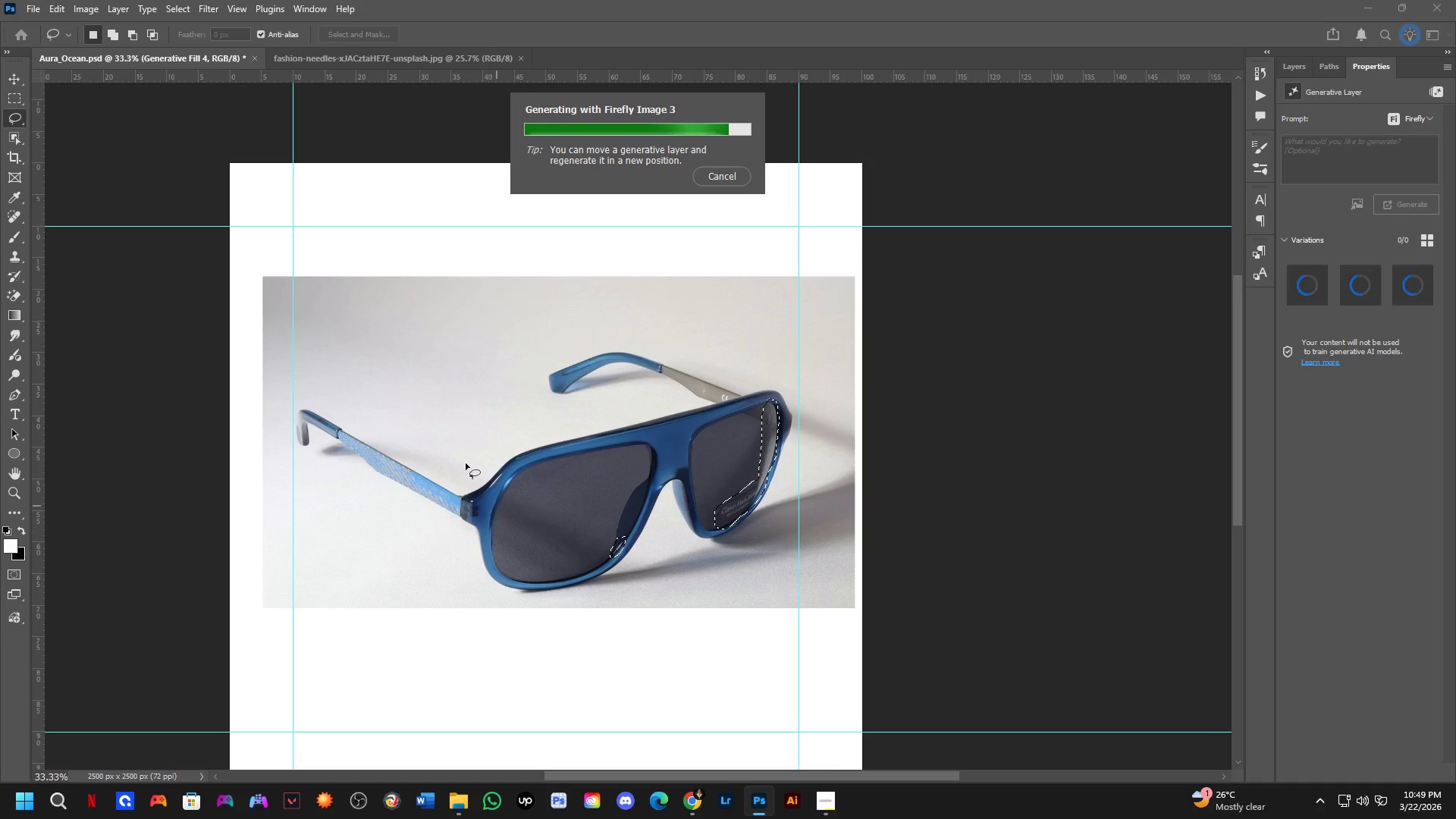 
key(Shift+ShiftLeft)
 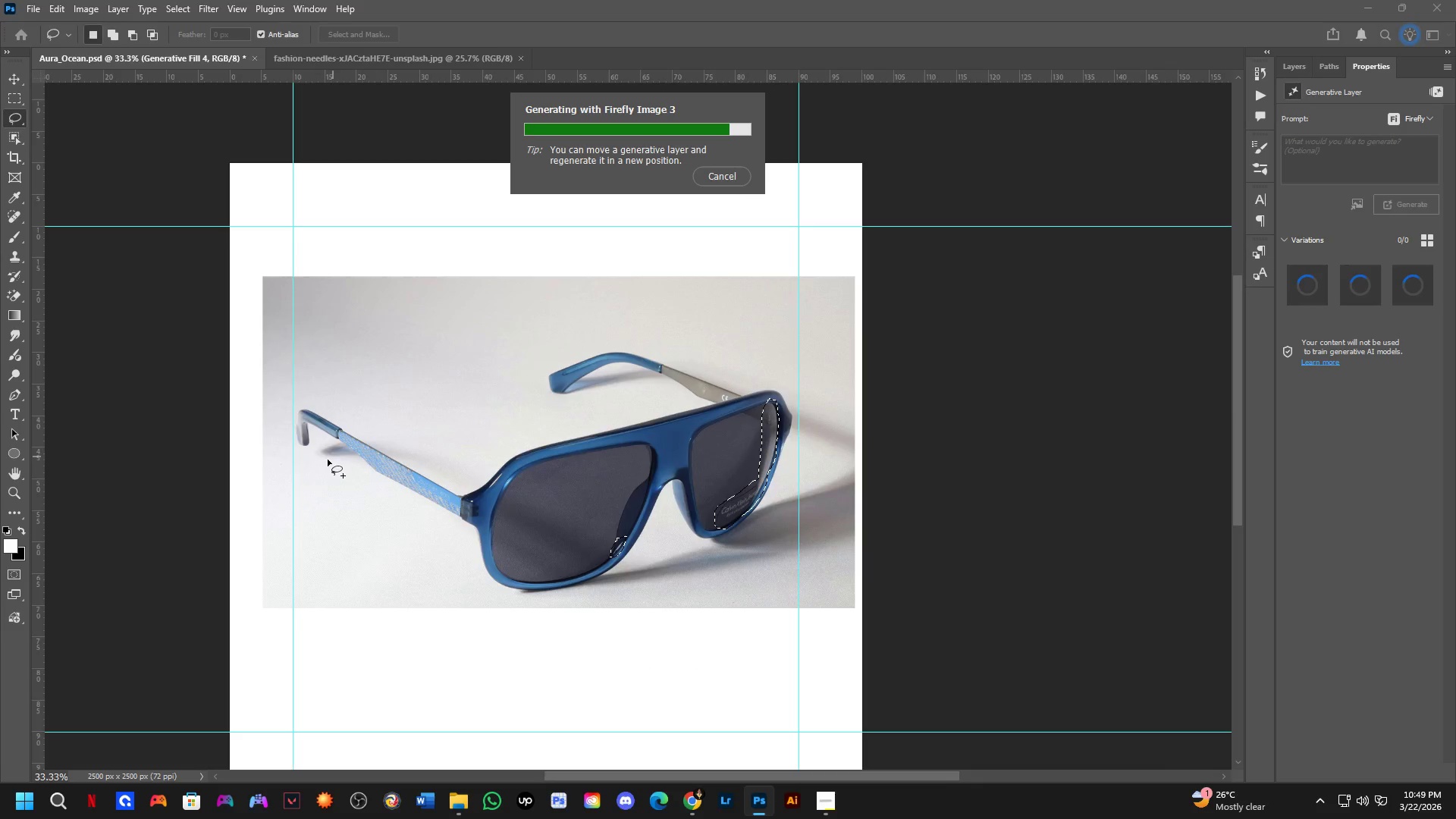 
scroll: coordinate [322, 453], scroll_direction: up, amount: 3.0
 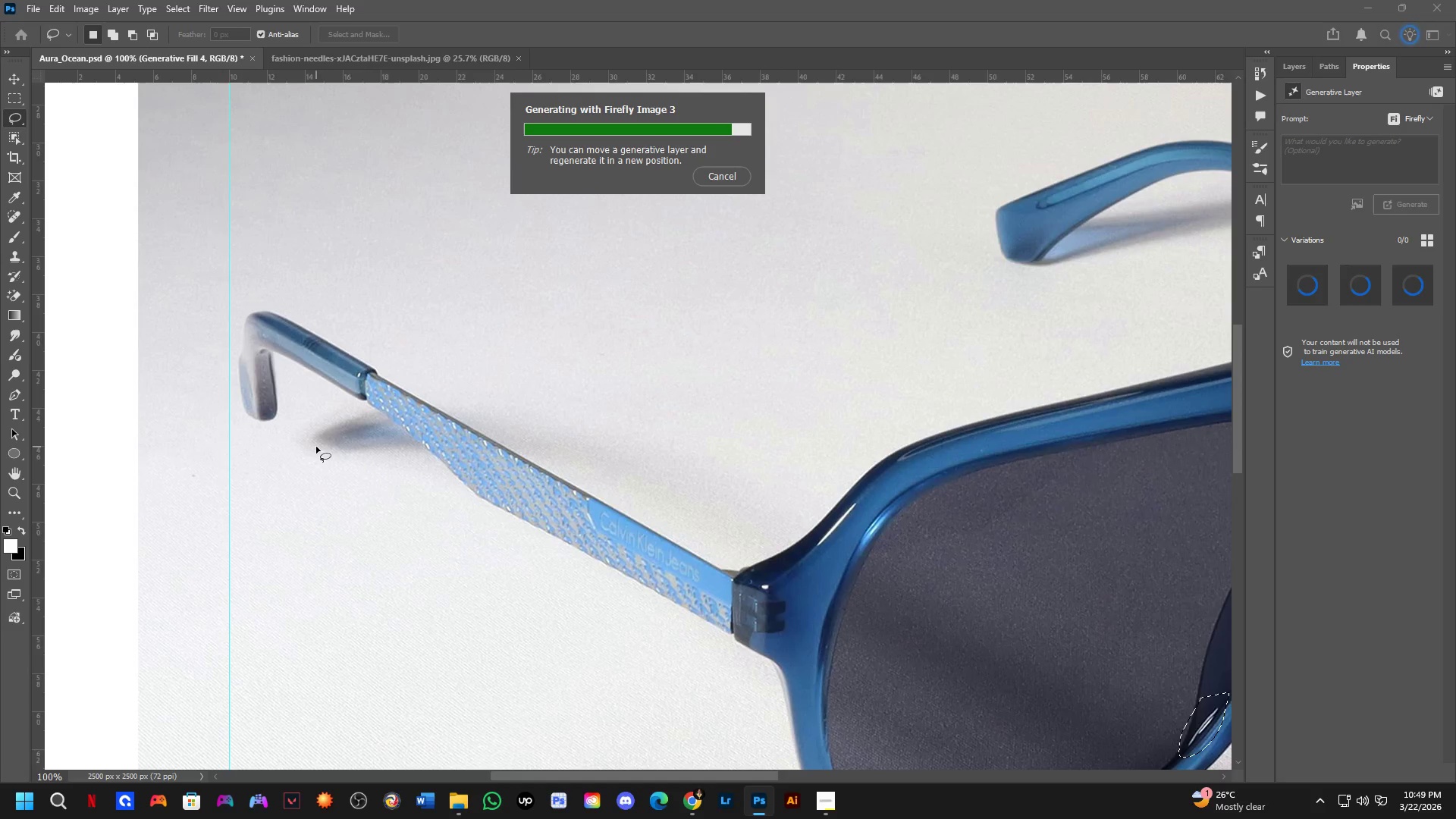 
hold_key(key=ShiftLeft, duration=0.45)
scroll: coordinate [404, 391], scroll_direction: down, amount: 3.0
 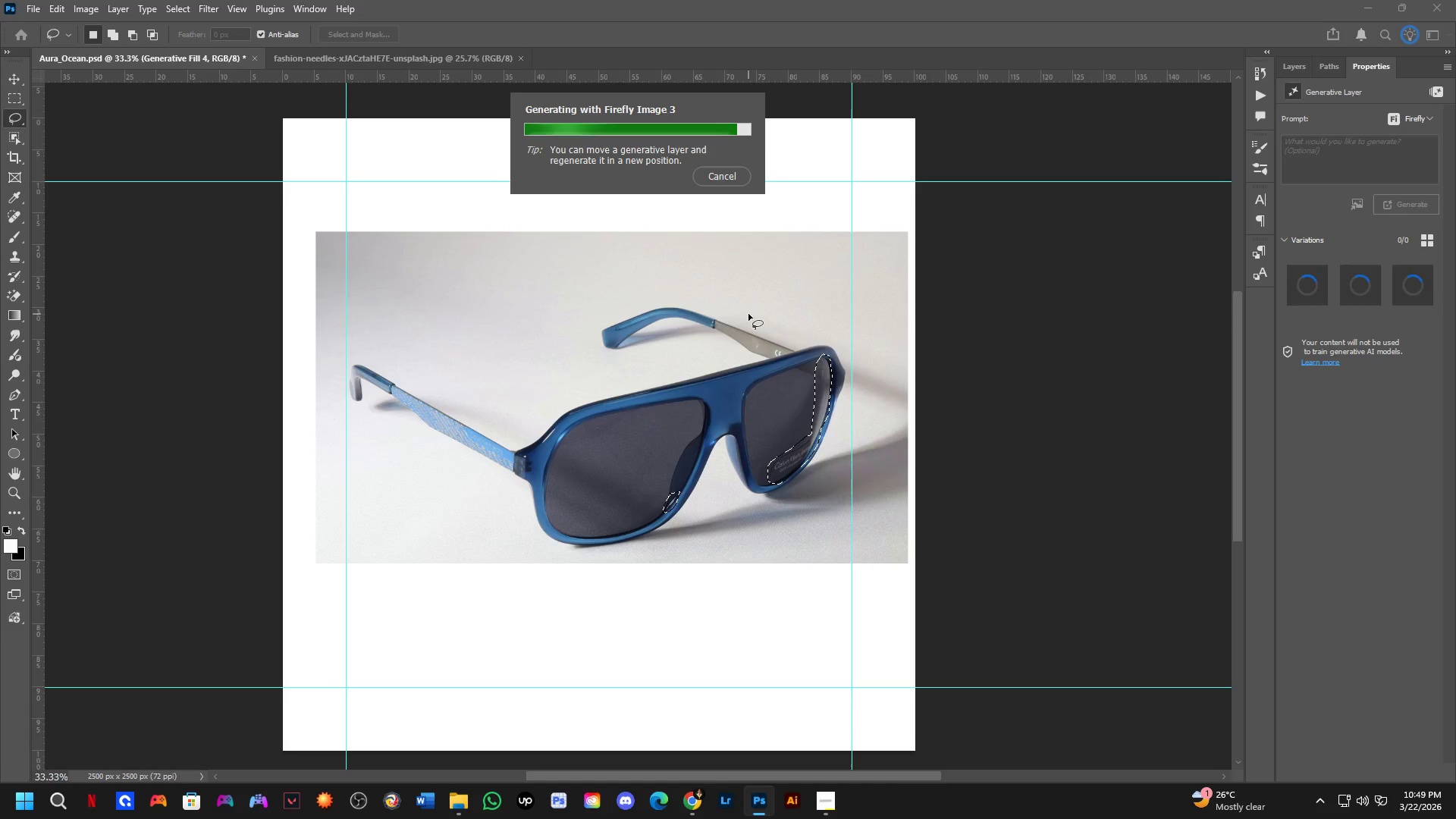 
hold_key(key=ShiftLeft, duration=0.33)
scroll: coordinate [791, 472], scroll_direction: up, amount: 4.0
 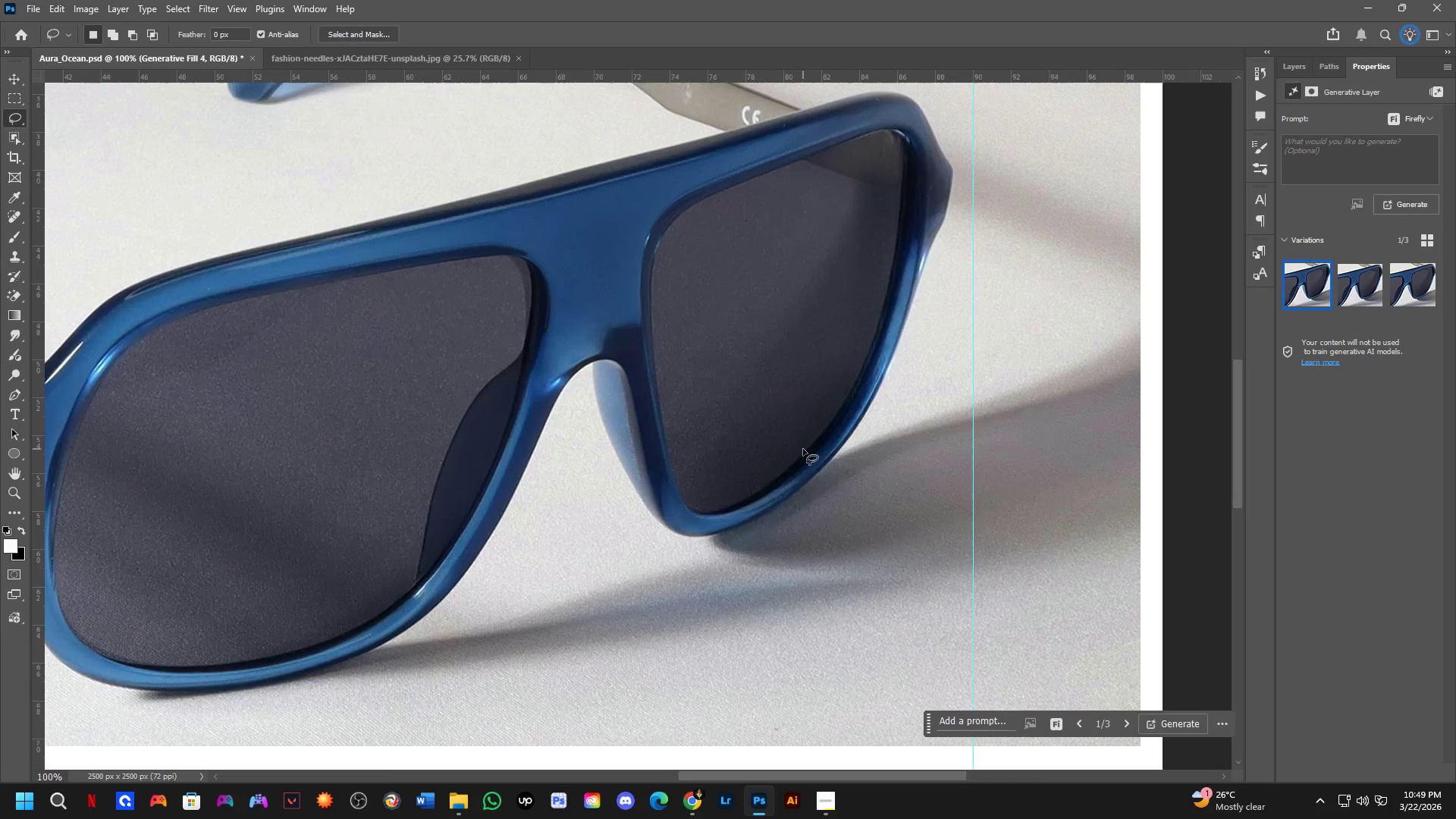 
key(Shift+ShiftLeft)
 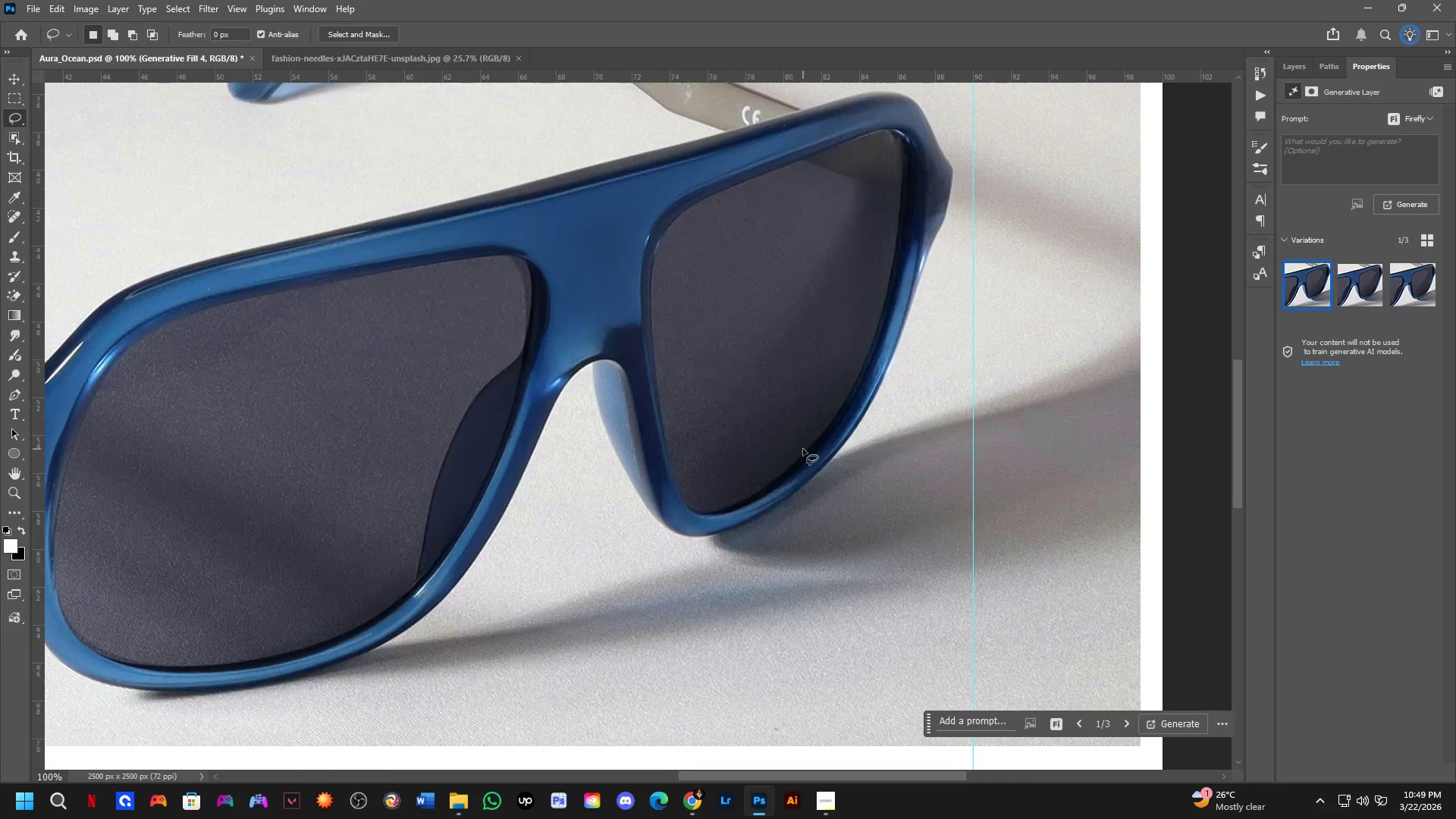 
scroll: coordinate [803, 449], scroll_direction: down, amount: 3.0
 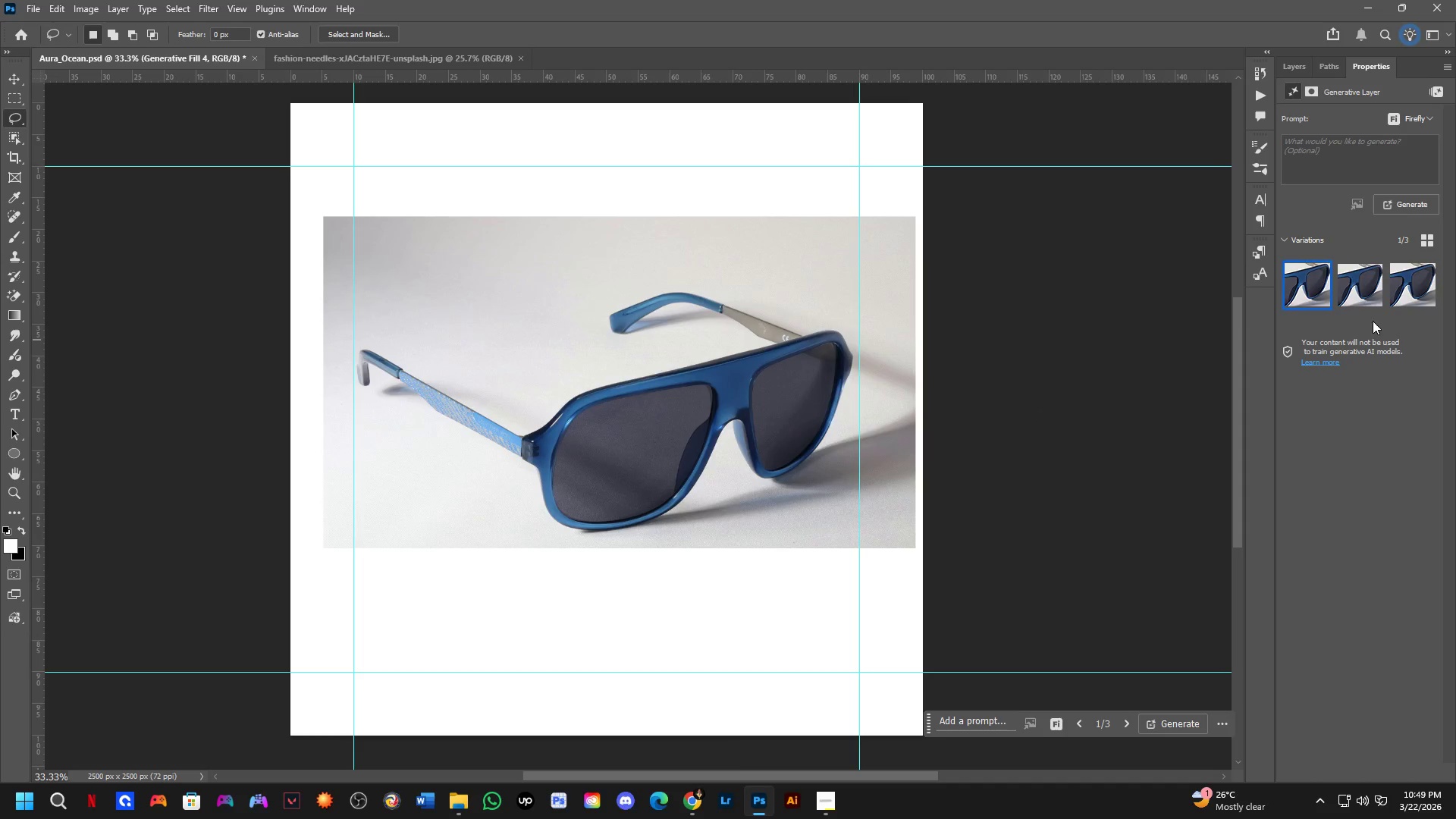 
left_click([1356, 284])
 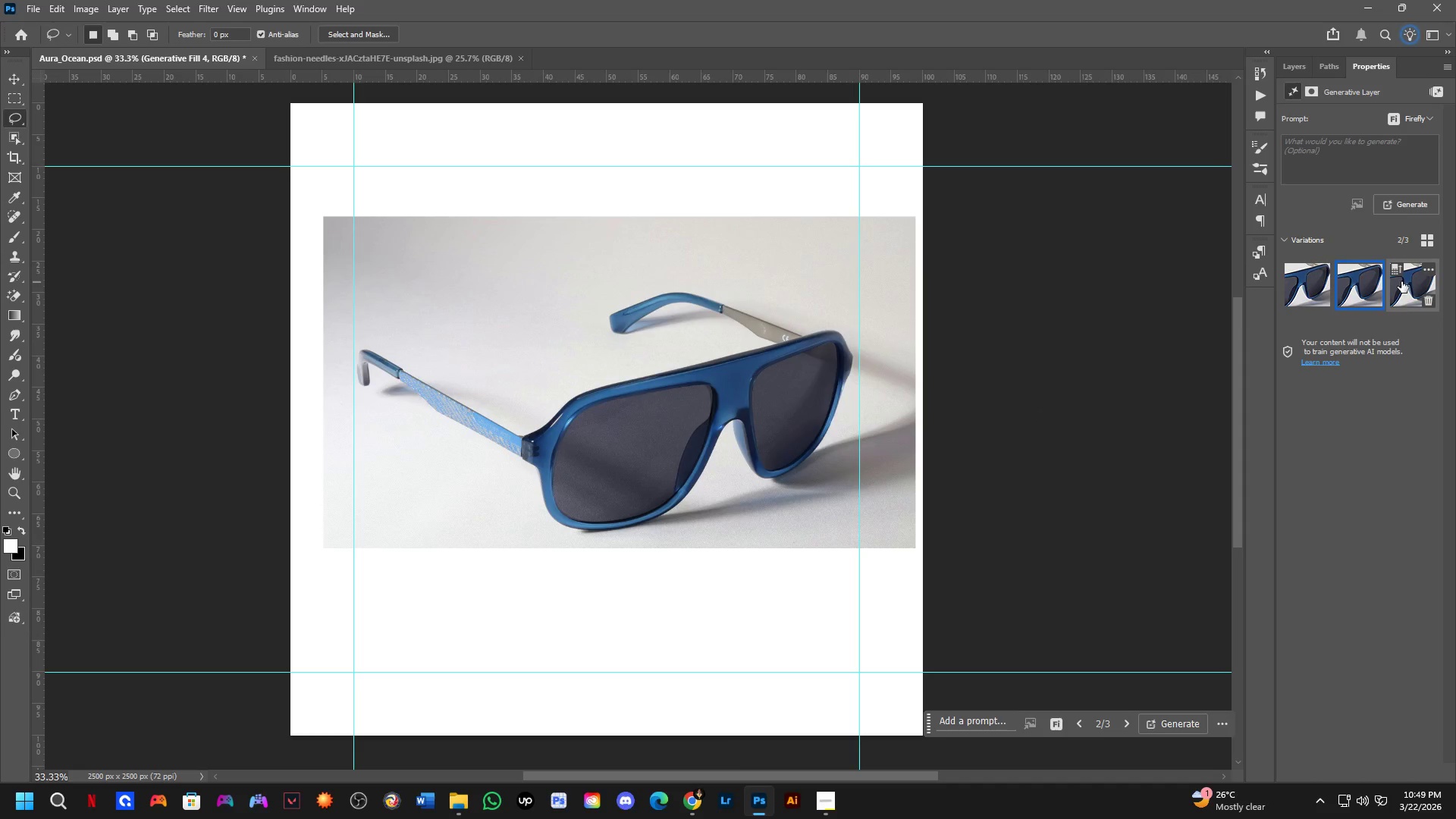 
left_click([1415, 284])
 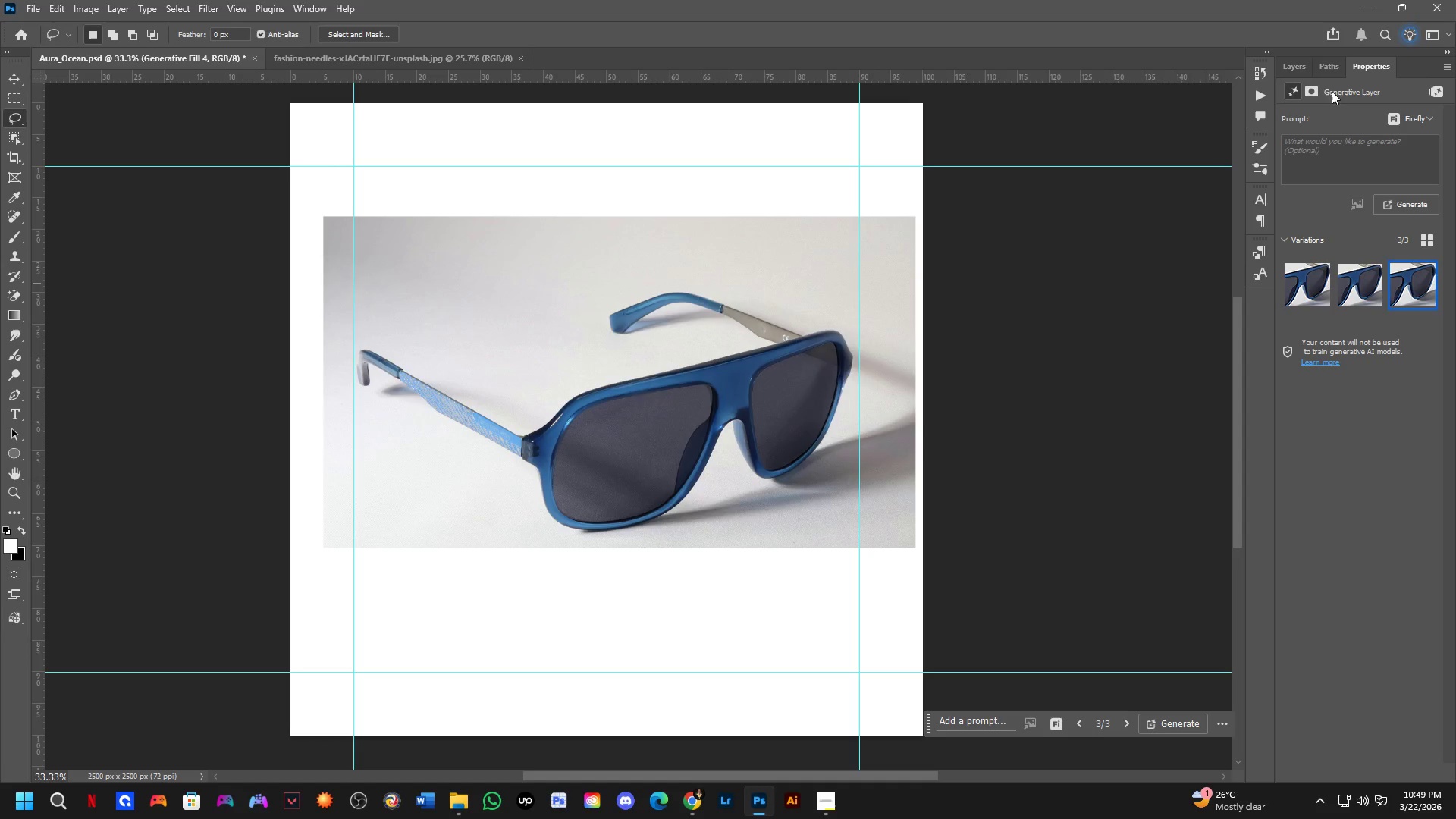 
left_click([1301, 70])
 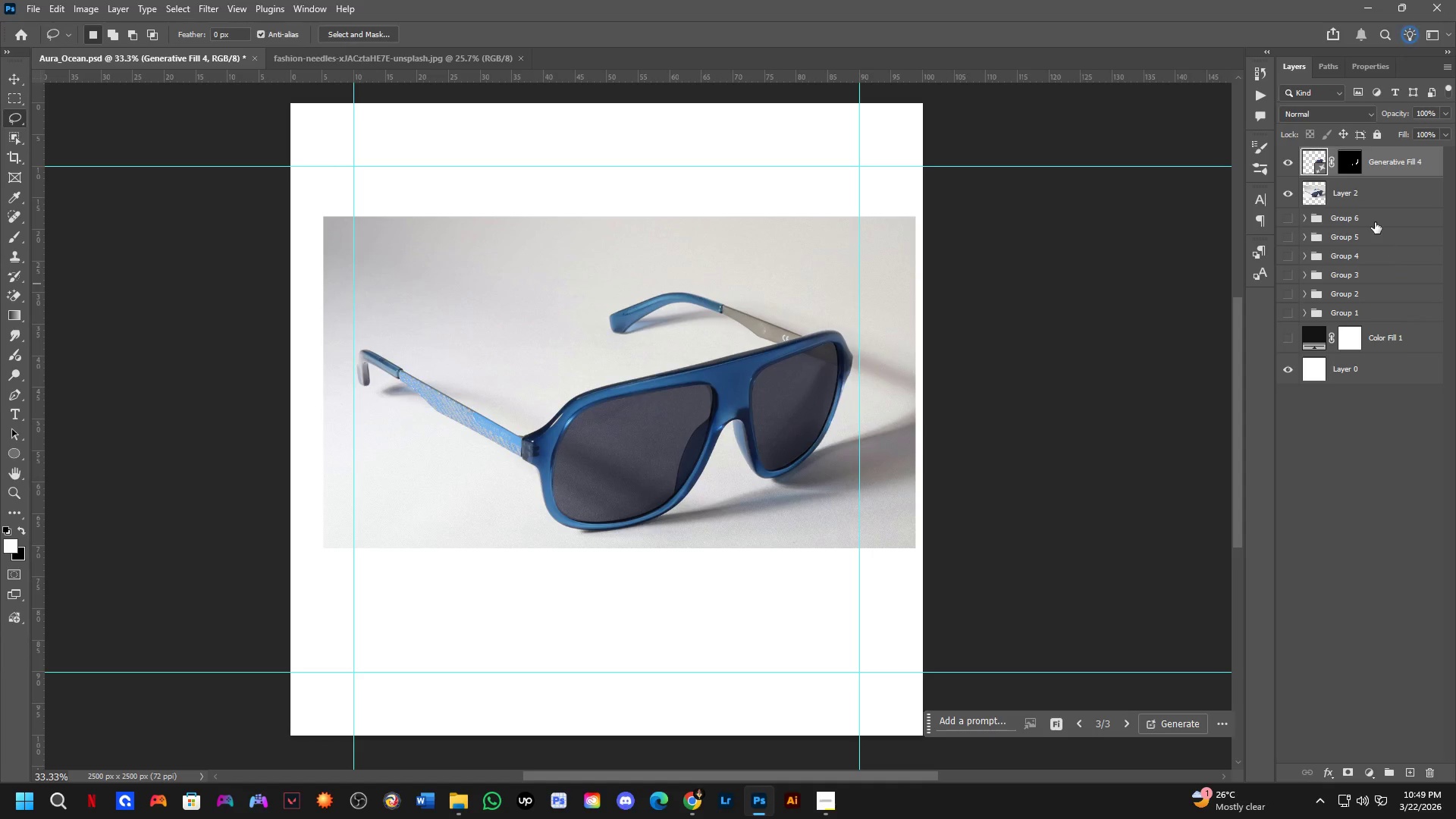 
hold_key(key=ShiftLeft, duration=0.41)
 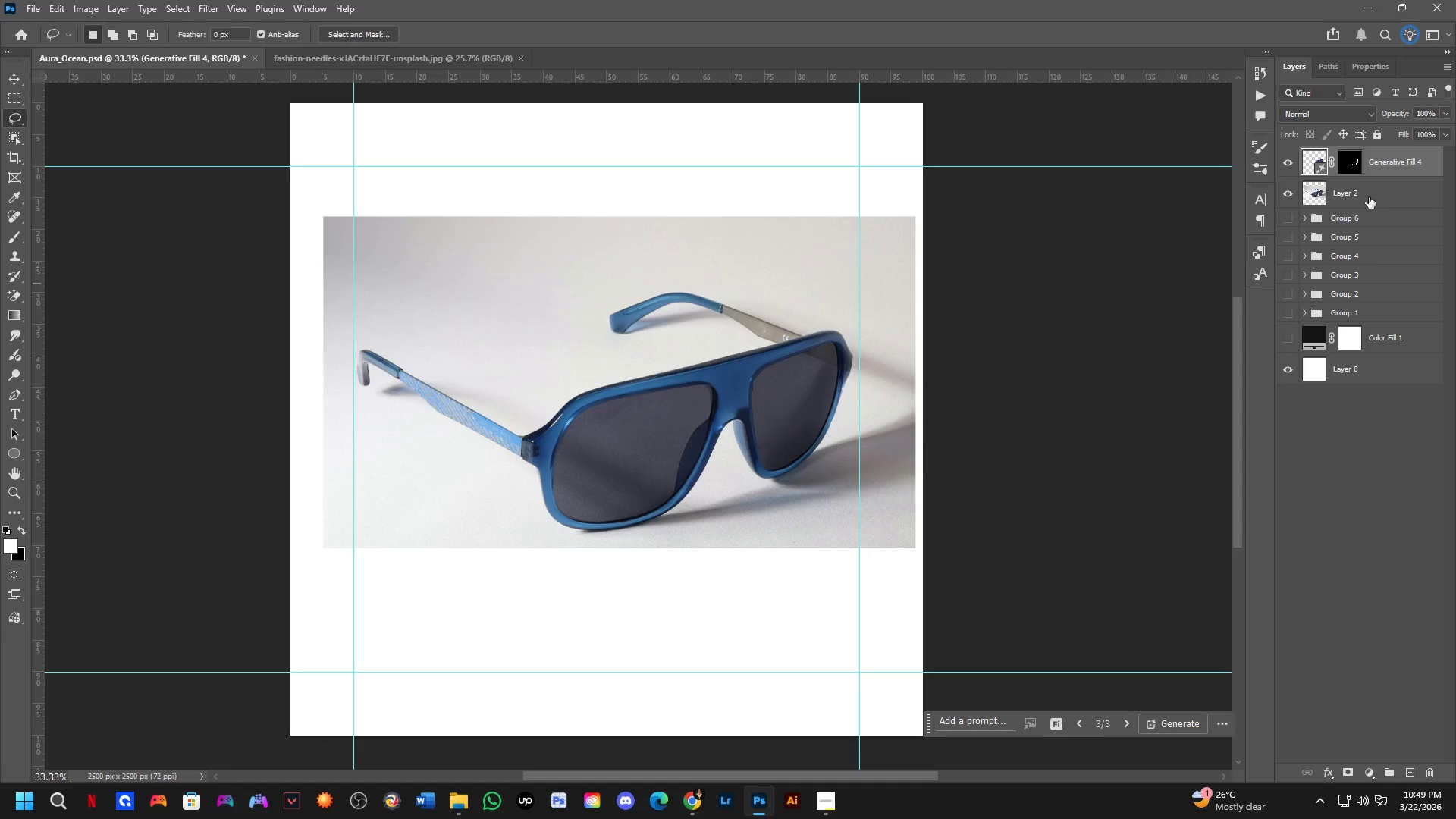 
left_click([1369, 197])
 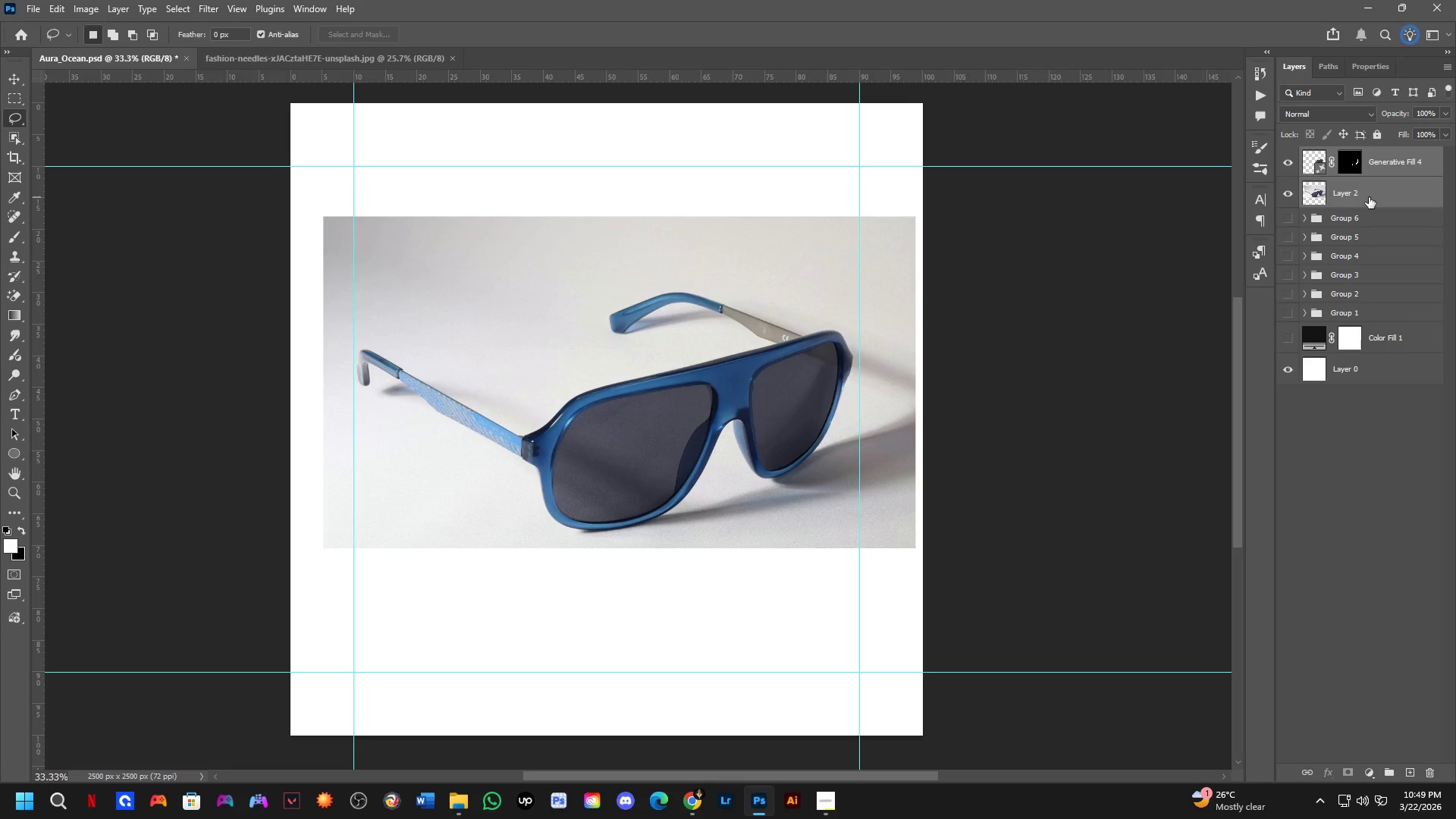 
key(Control+E)
 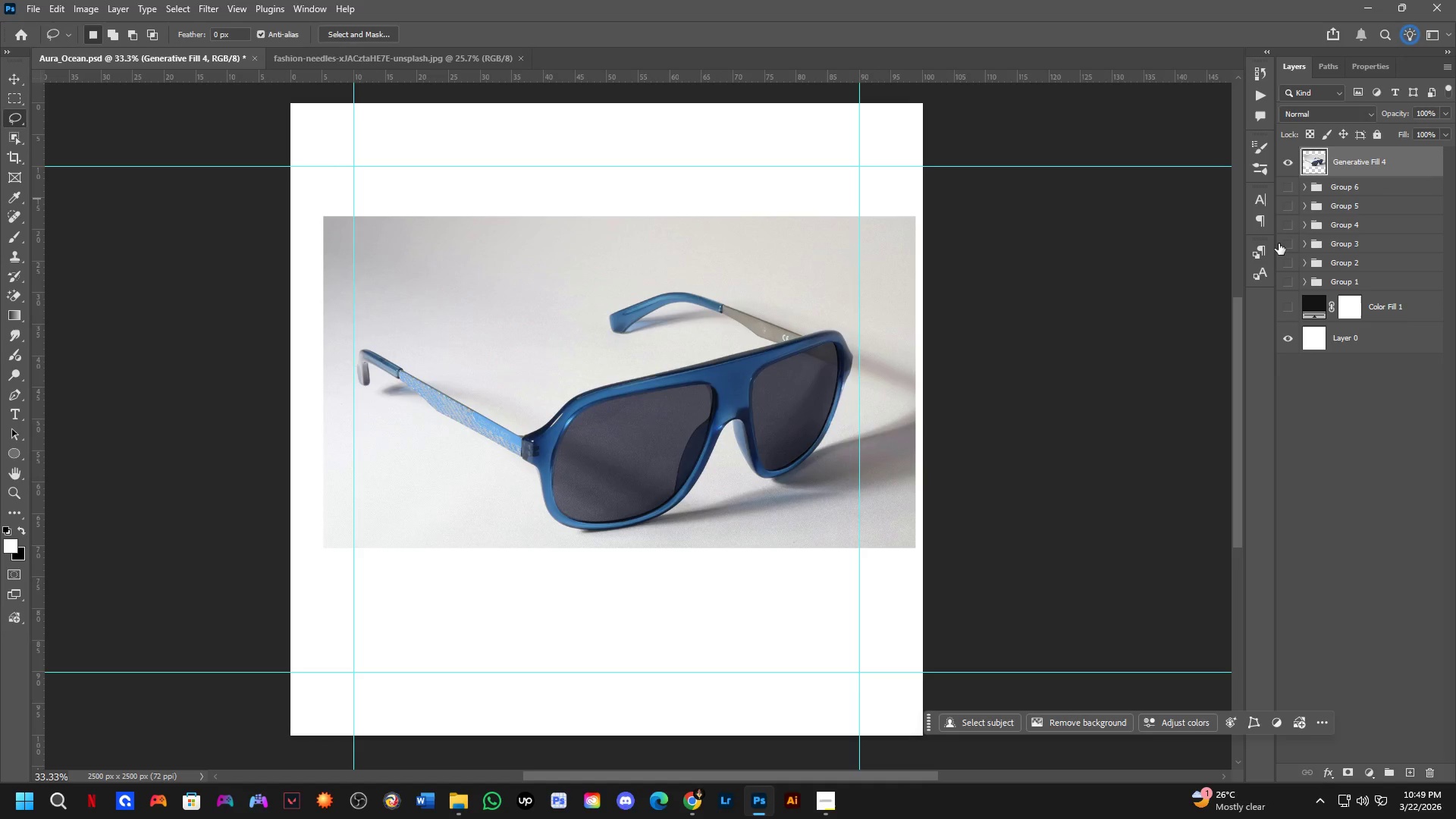 
key(P)
 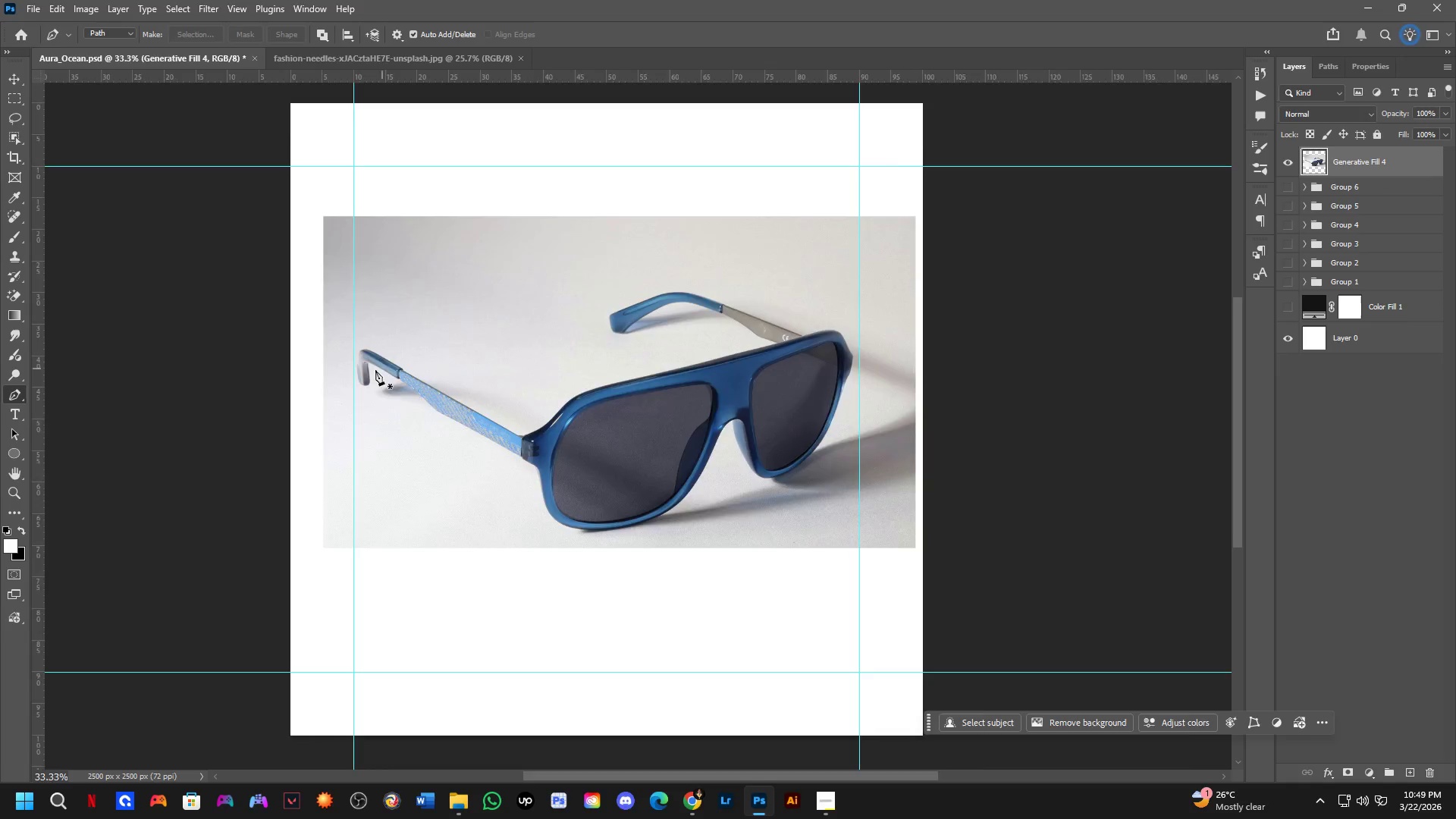 
scroll: coordinate [358, 315], scroll_direction: up, amount: 24.0
 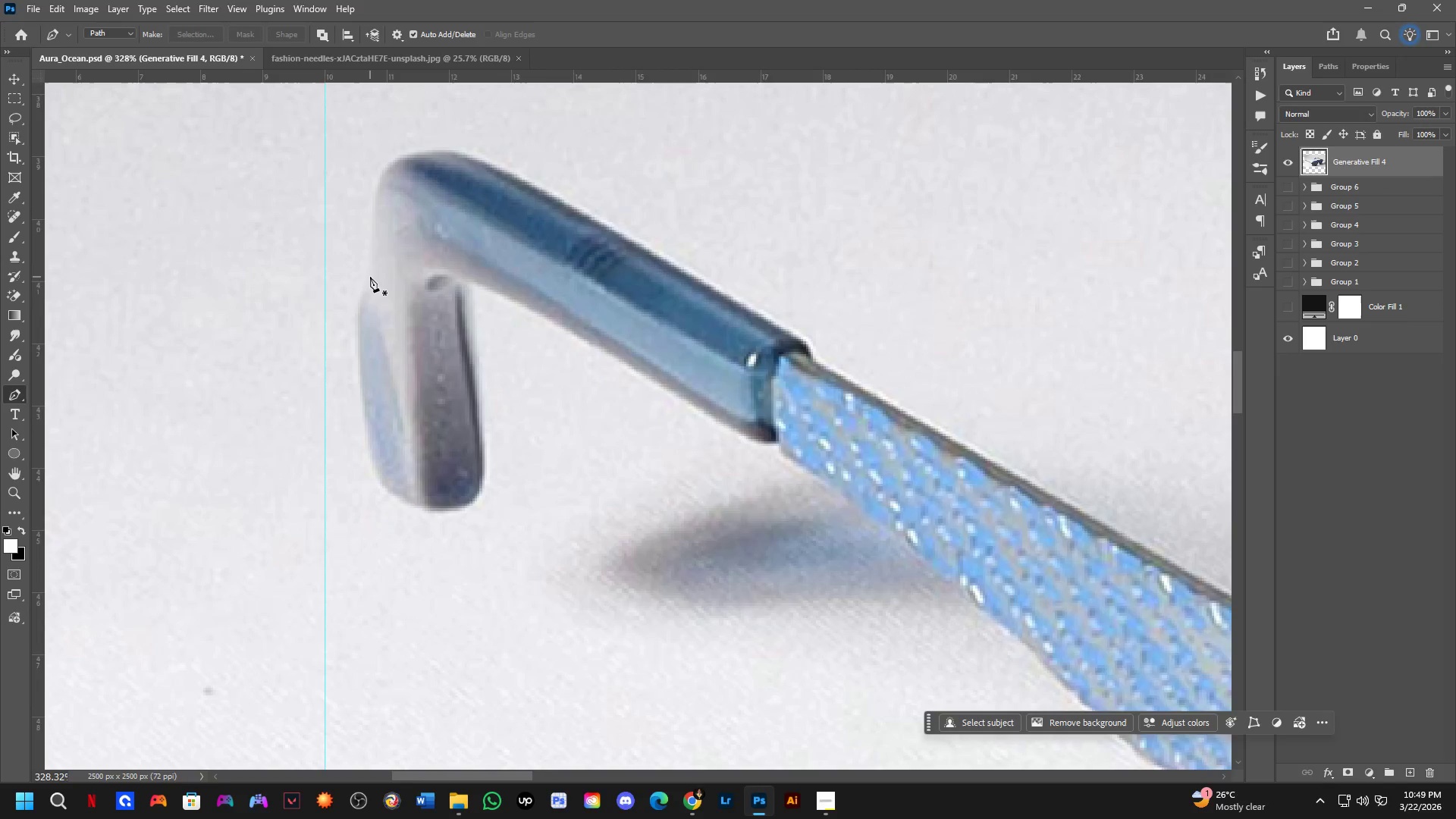 
left_click([370, 280])
 